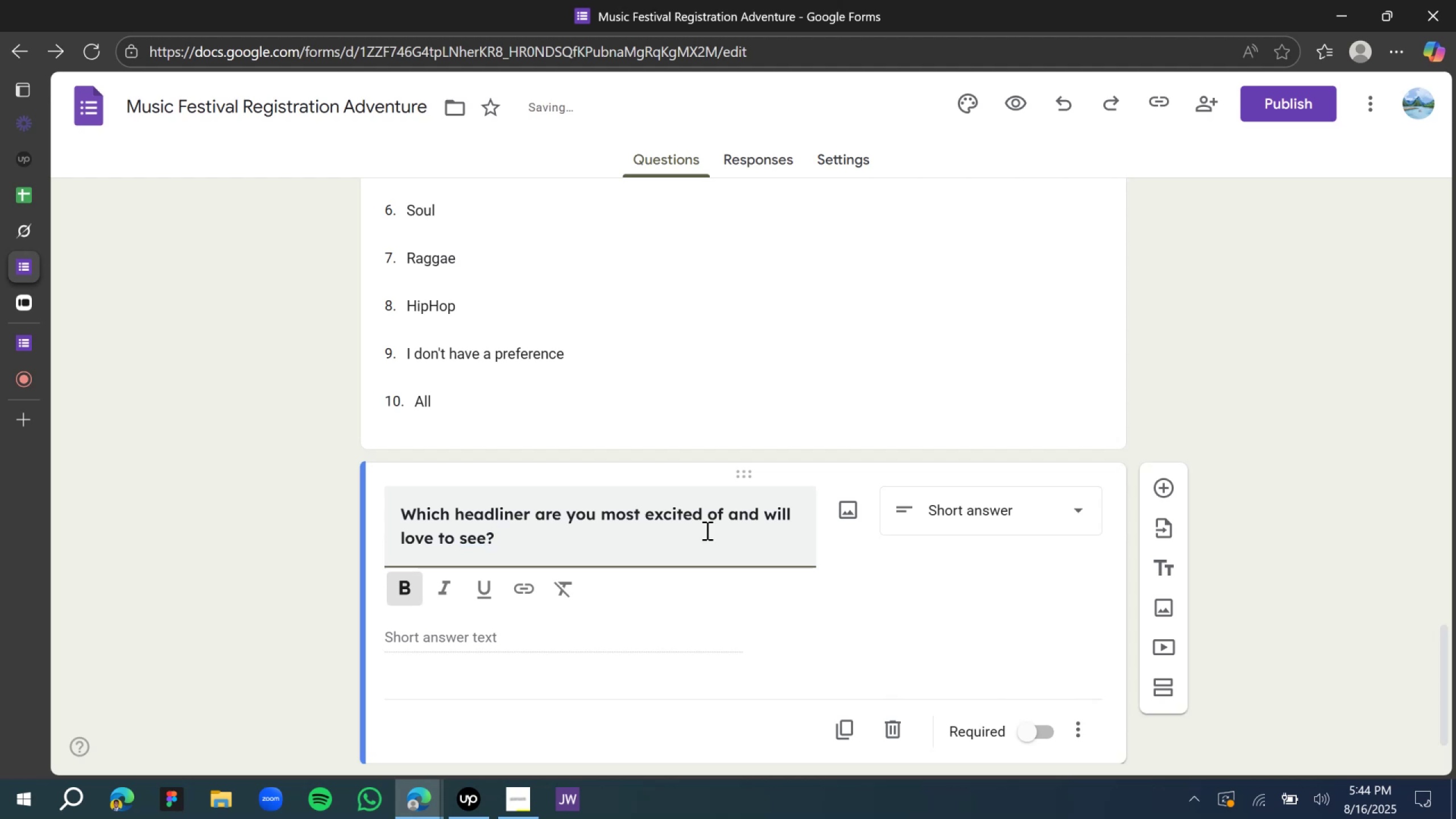 
scroll: coordinate [581, 528], scroll_direction: down, amount: 3.0
 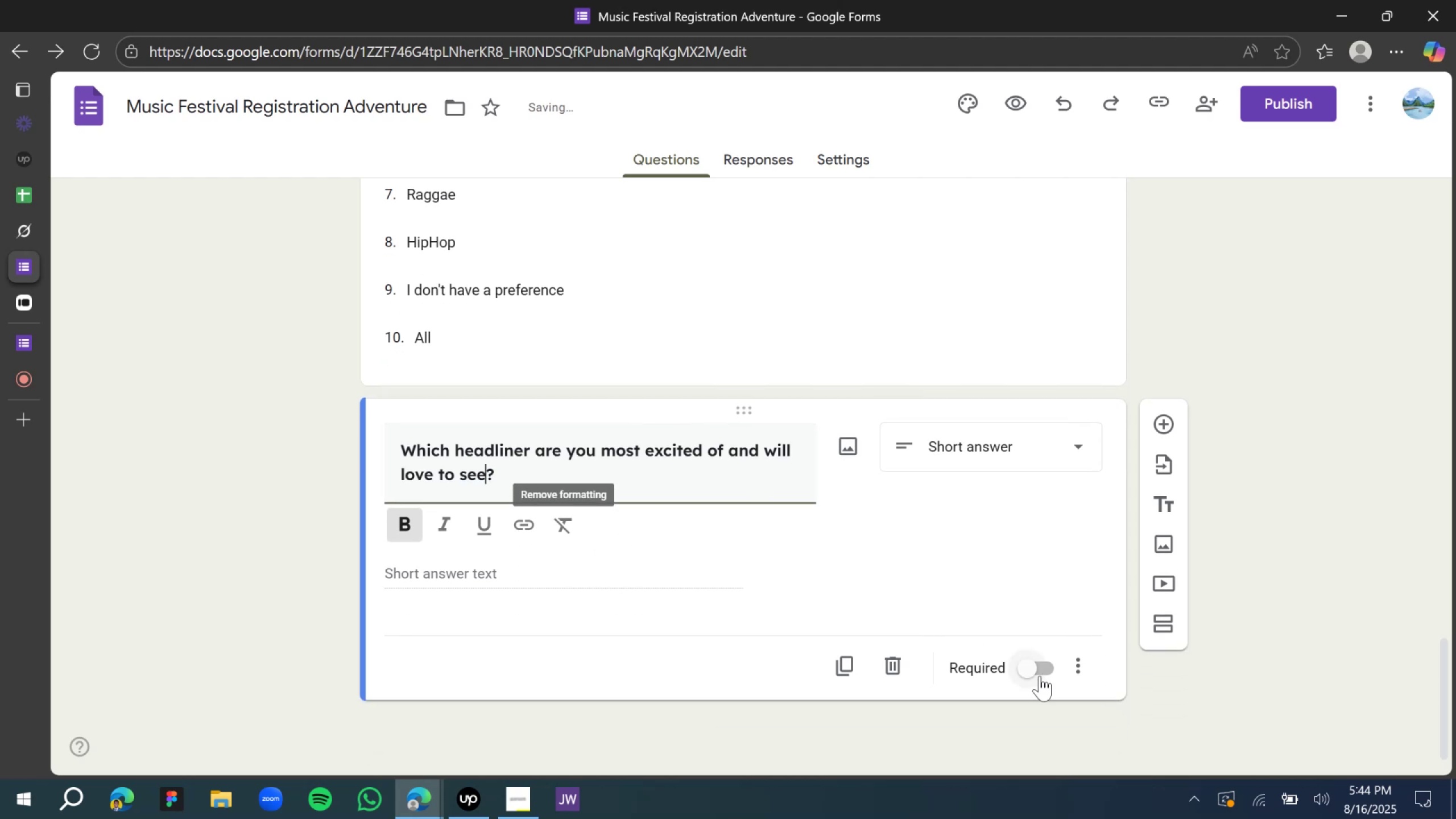 
left_click([1040, 676])
 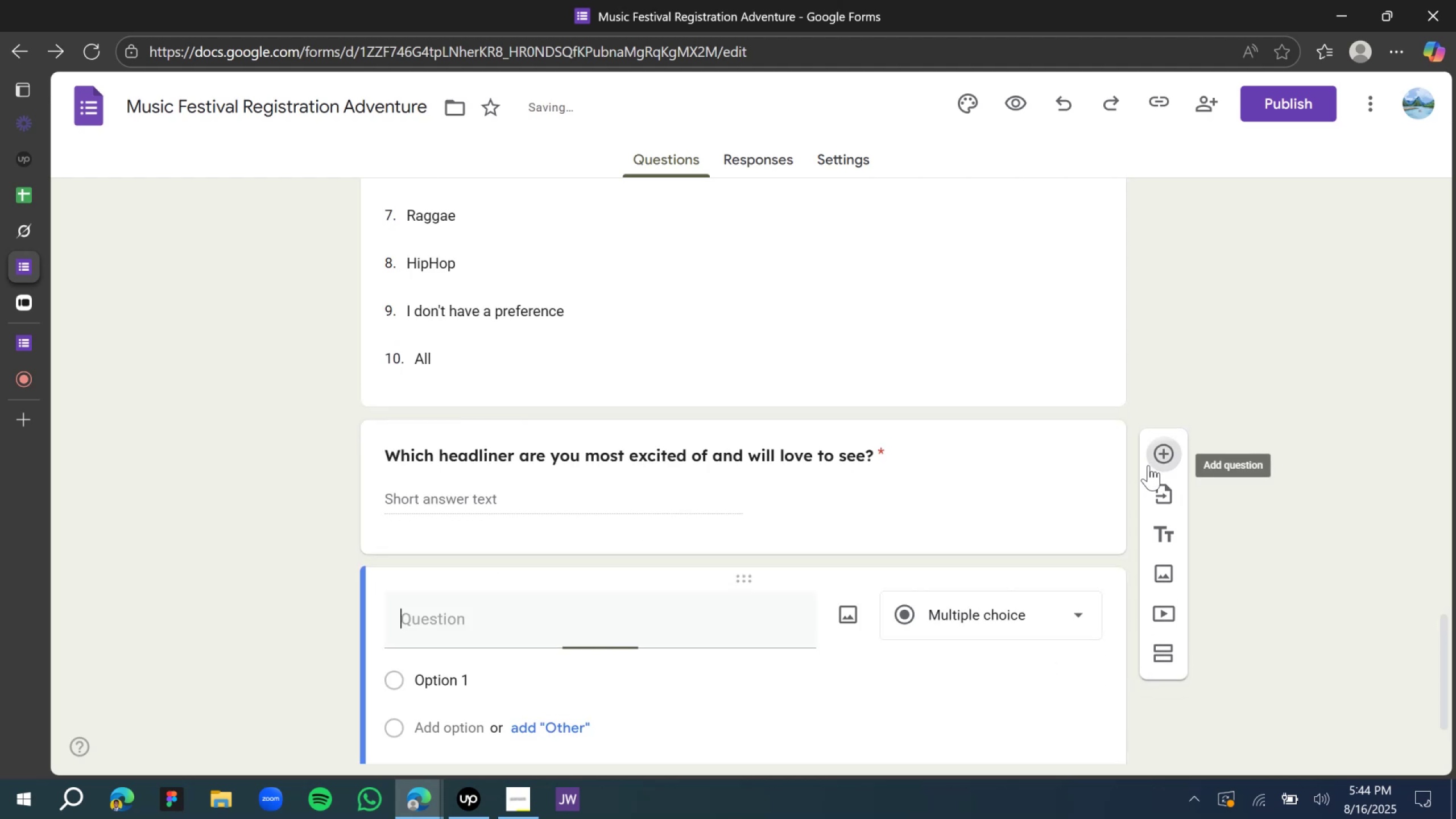 
scroll: coordinate [665, 483], scroll_direction: down, amount: 5.0
 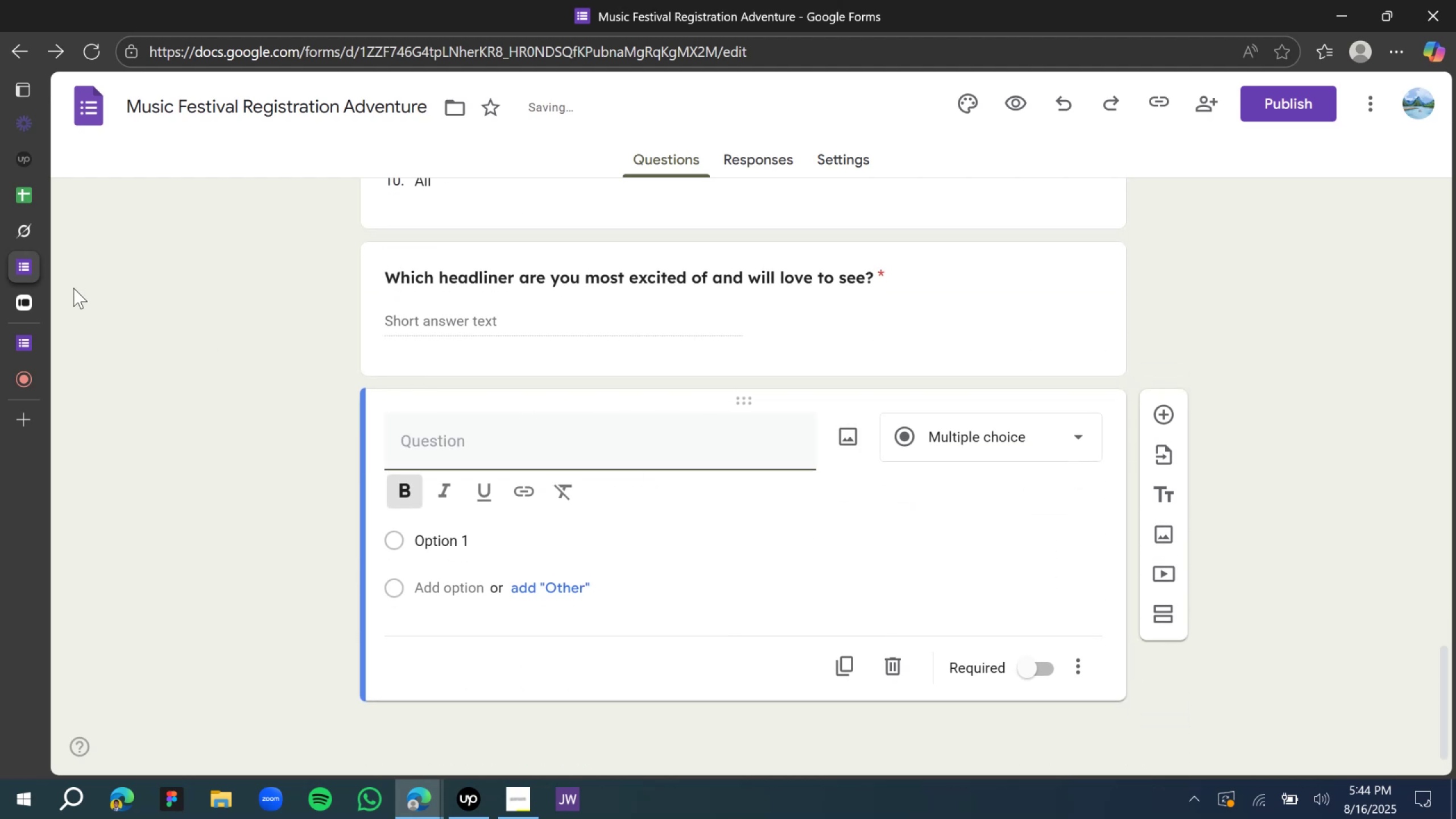 
mouse_move([36, 204])
 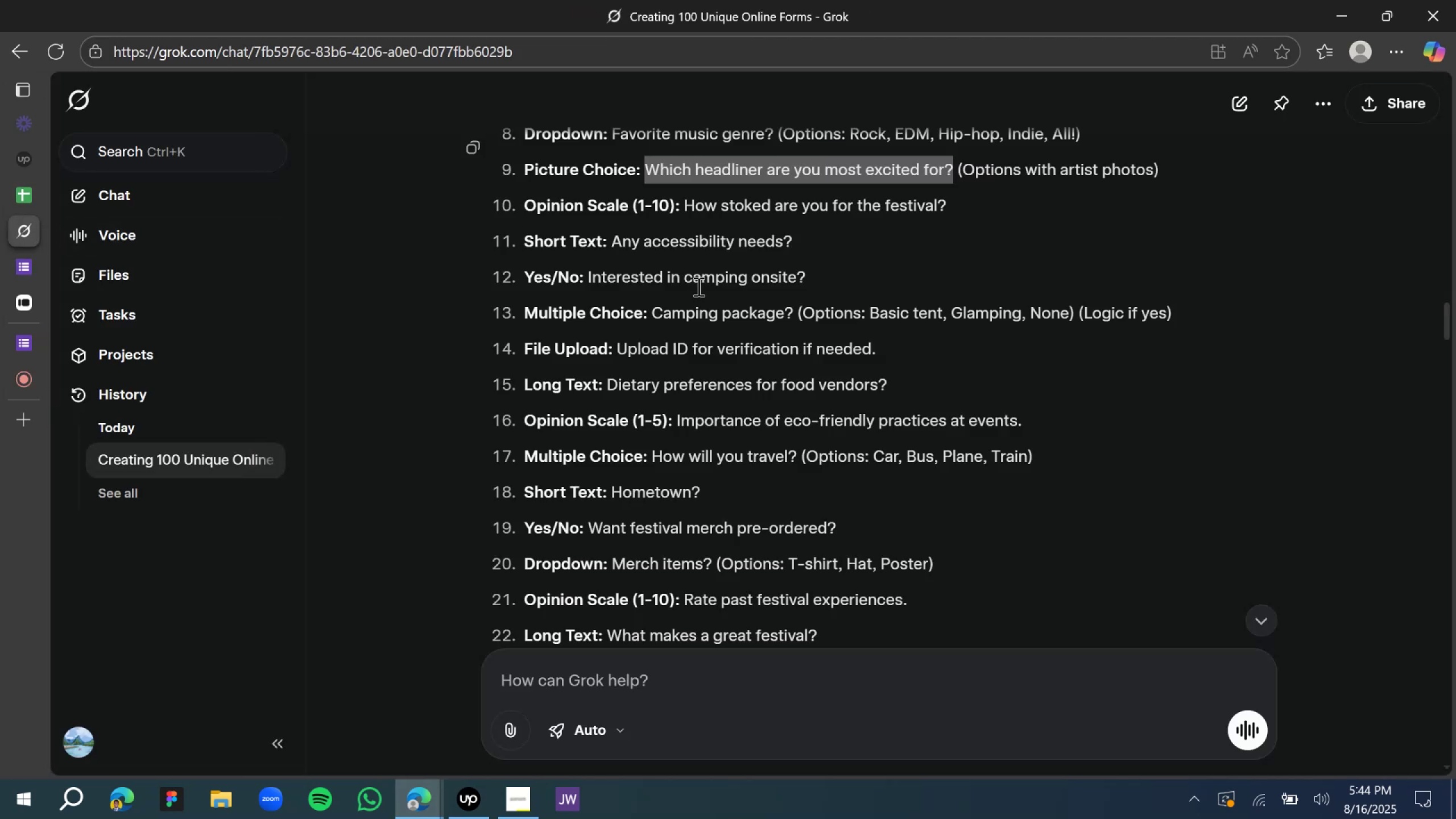 
wait(6.79)
 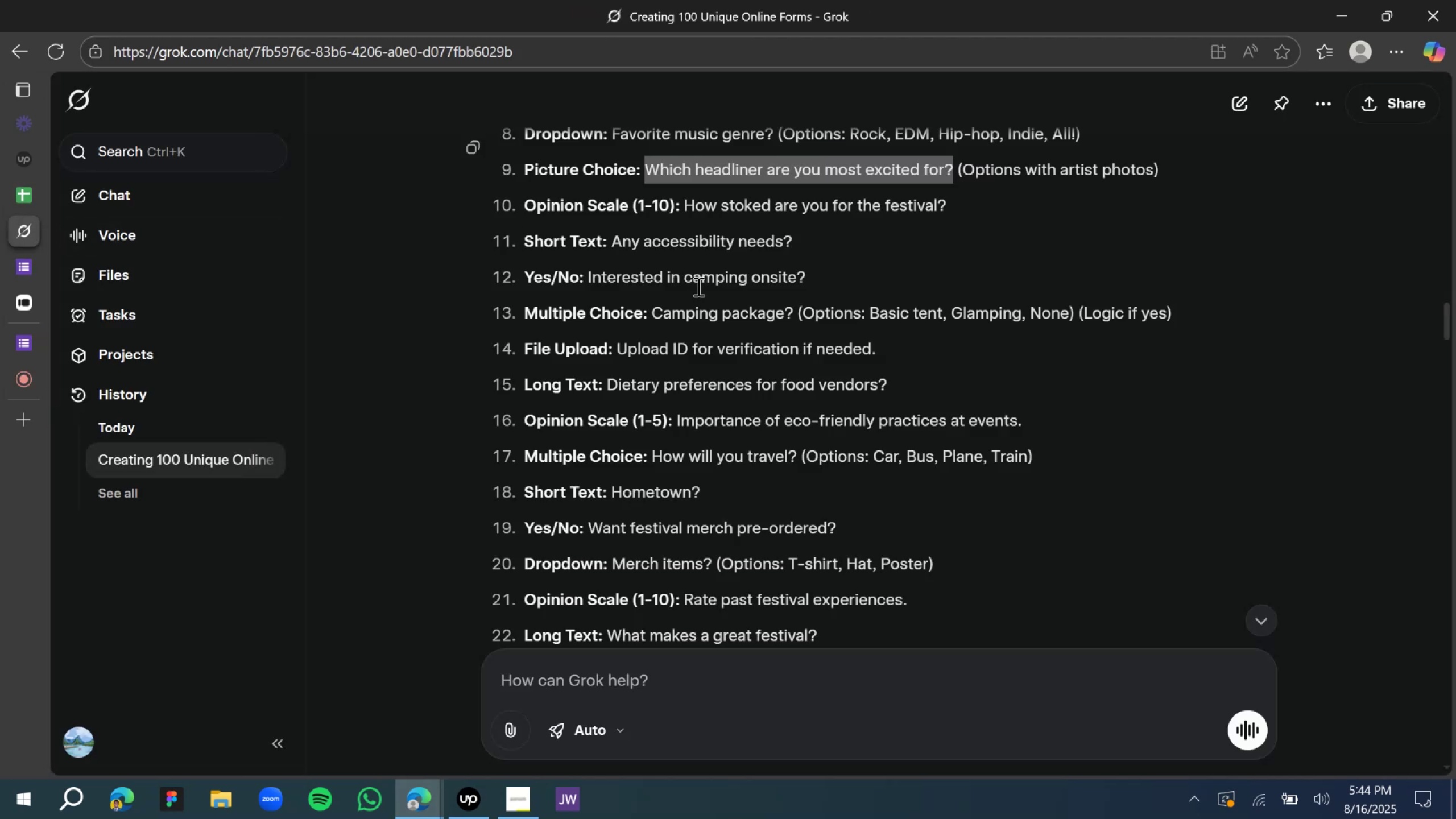 
left_click([20, 268])
 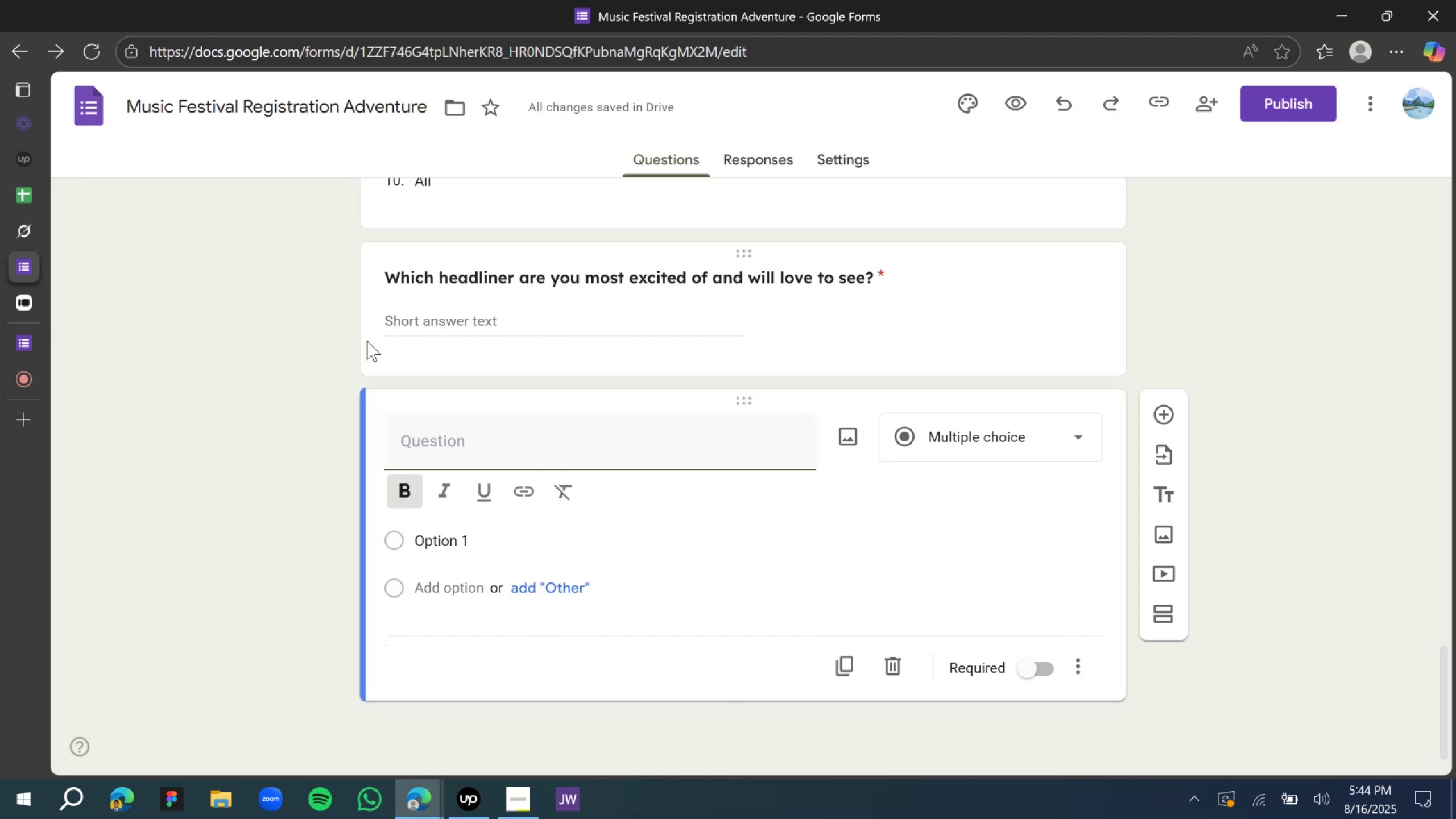 
type(How stoke are you the event)
 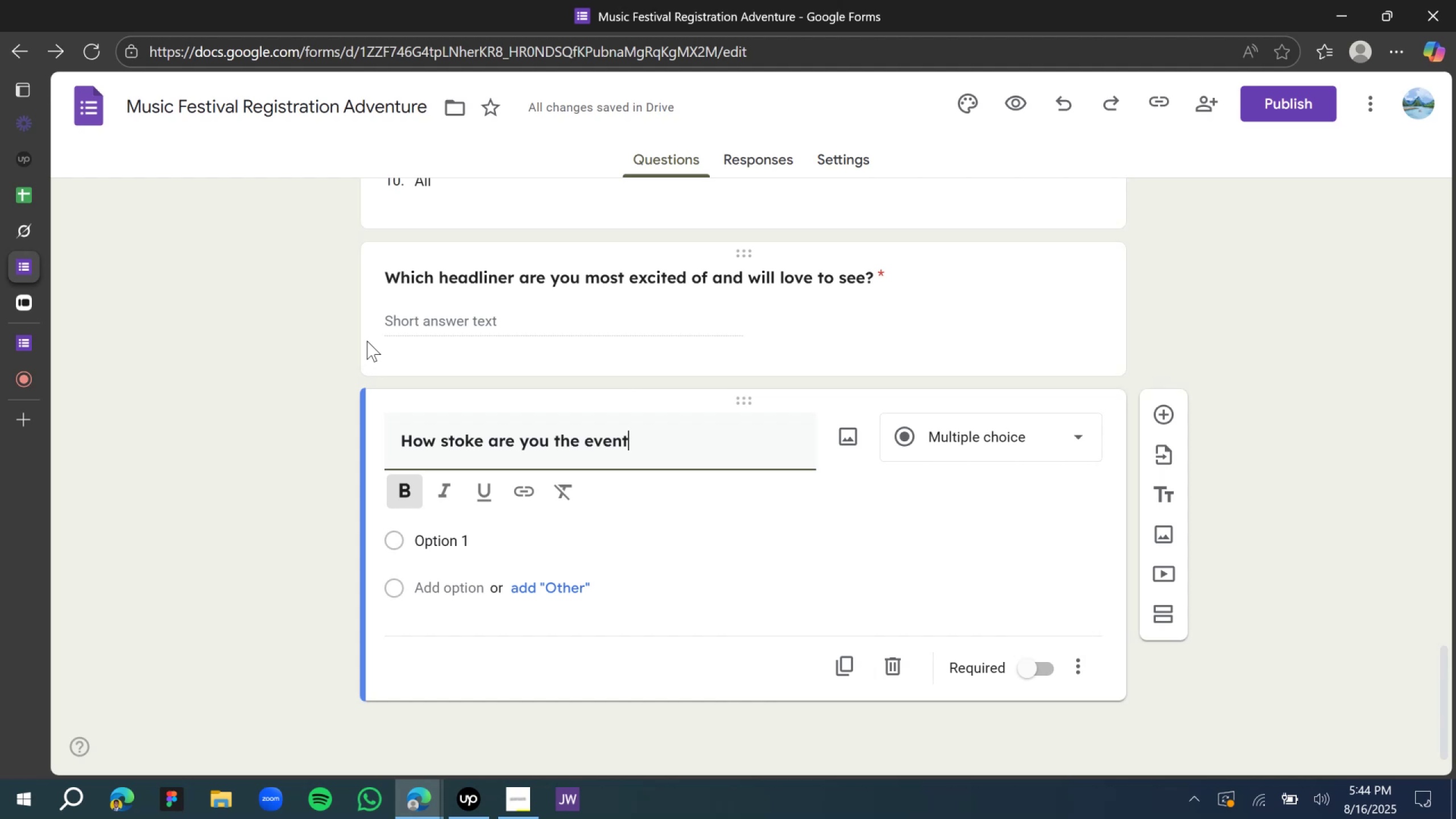 
wait(21.48)
 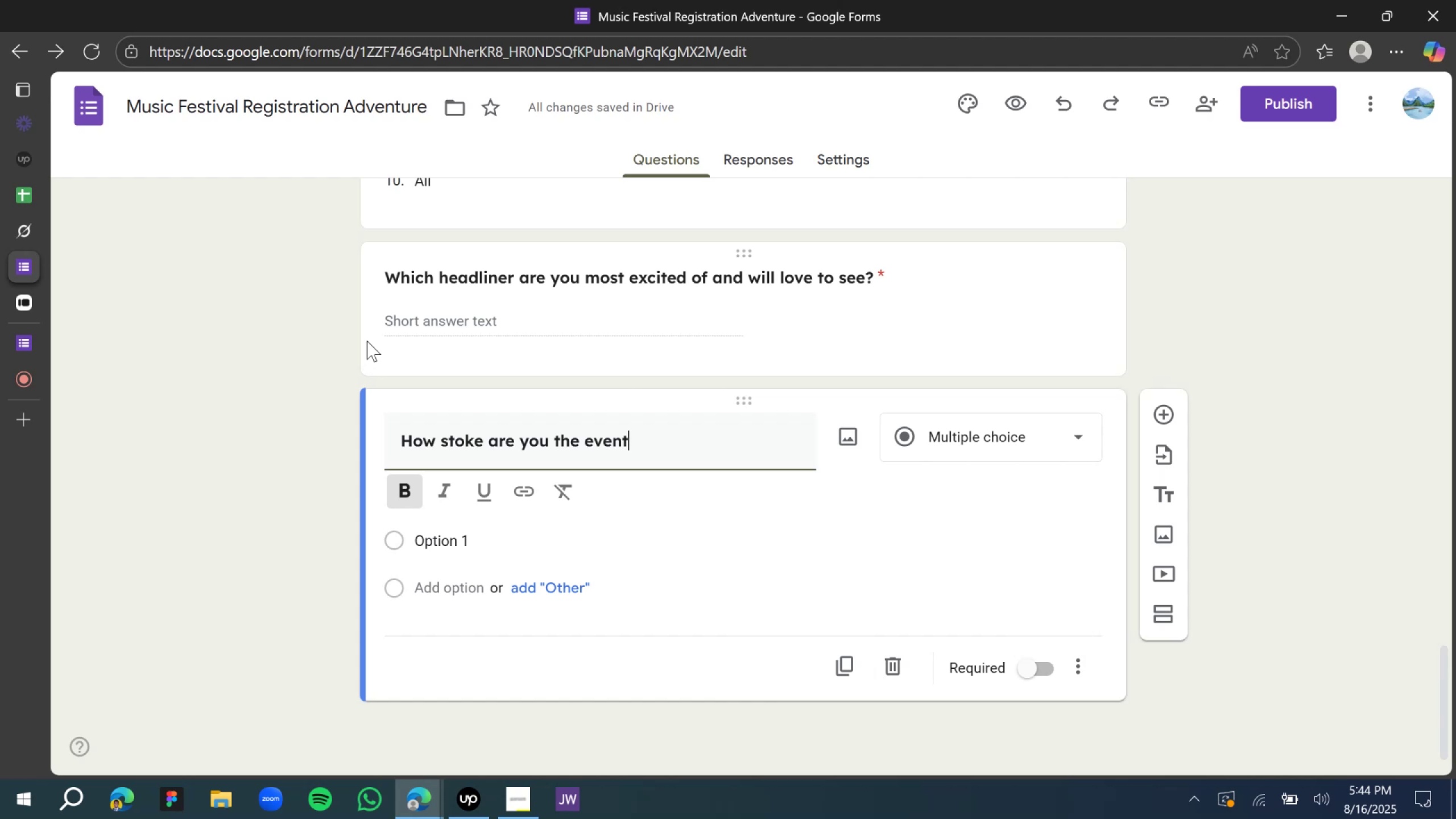 
key(Shift+Slash)
 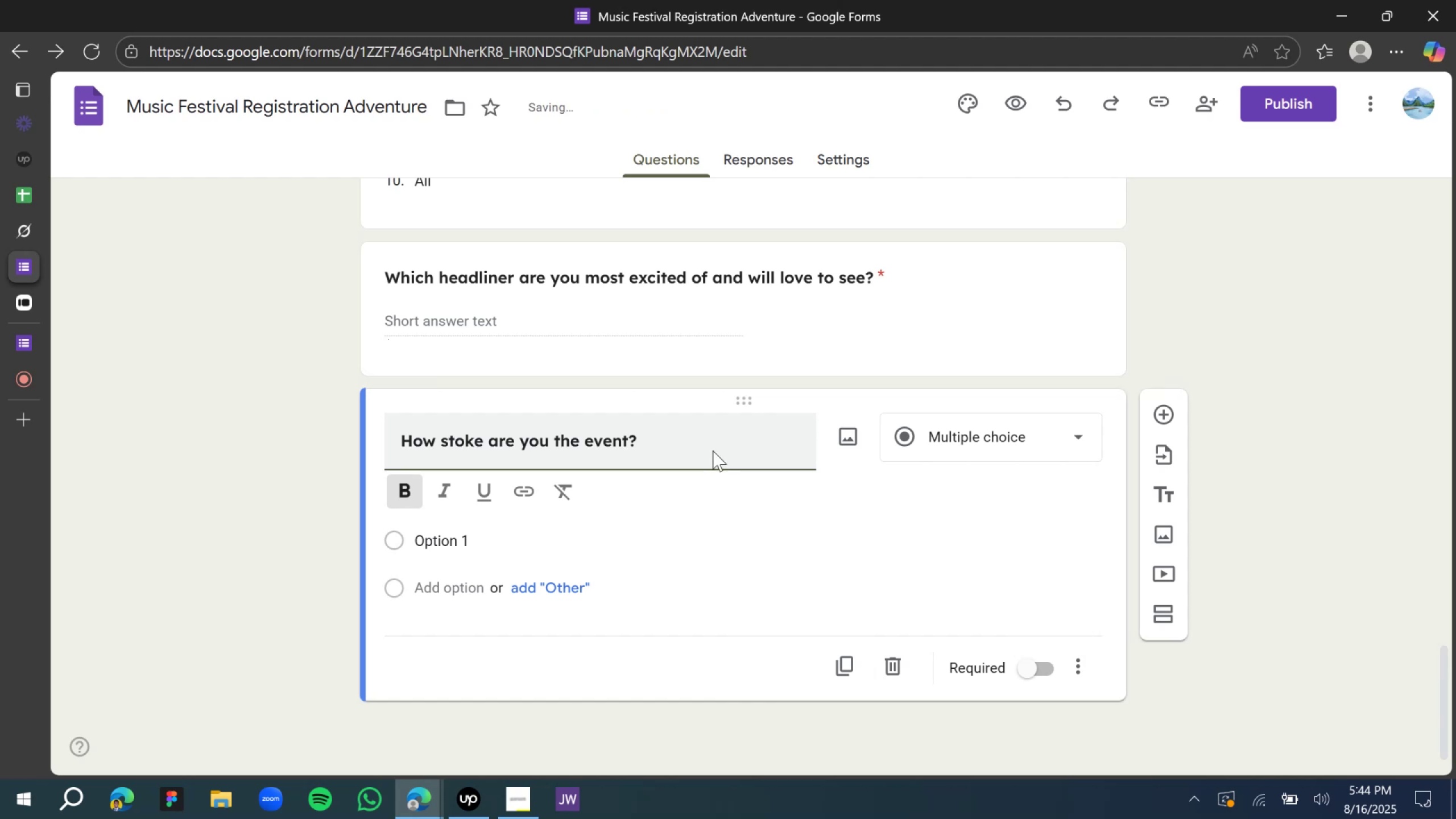 
scroll: coordinate [712, 461], scroll_direction: down, amount: 3.0
 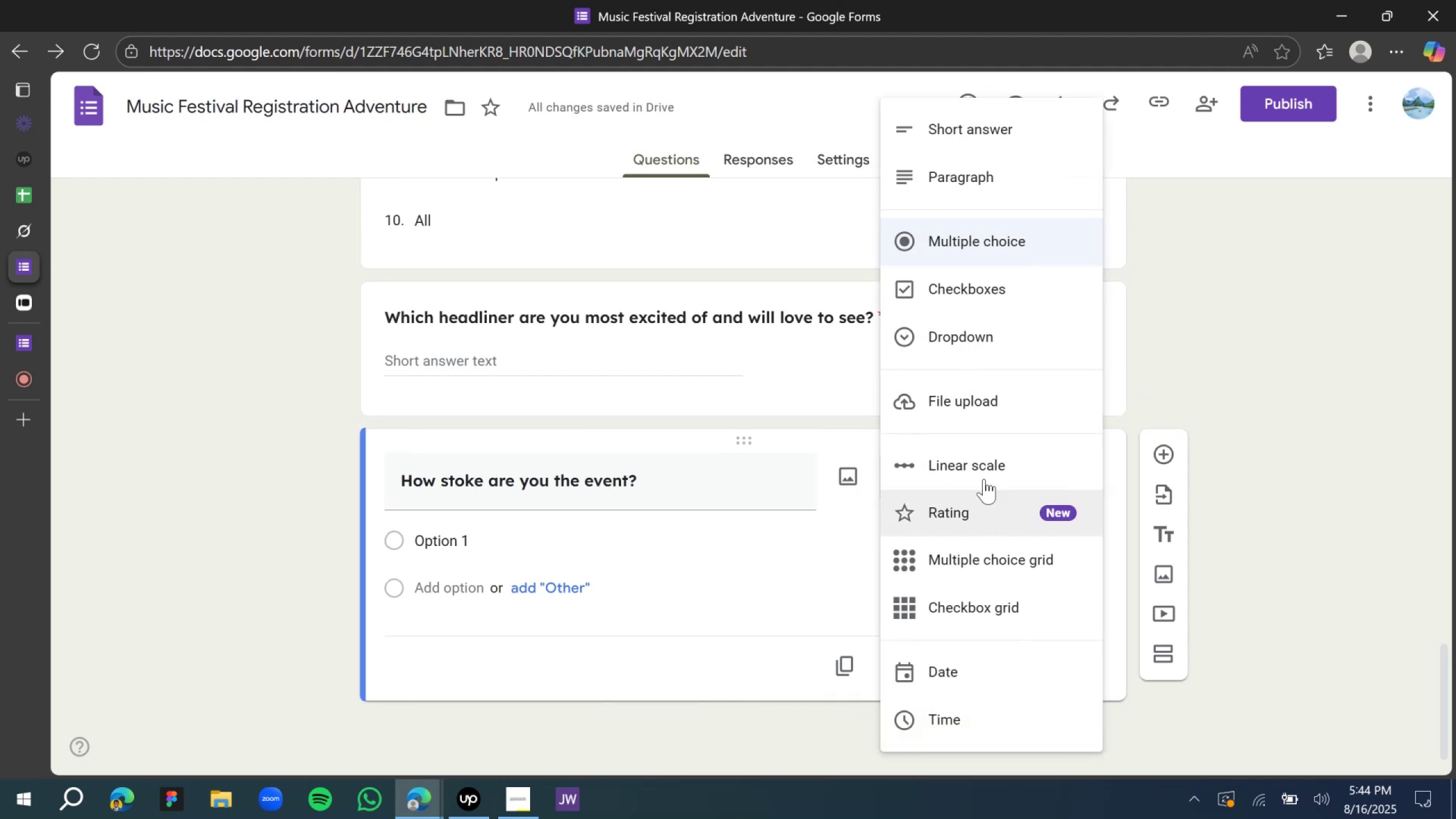 
left_click([983, 460])
 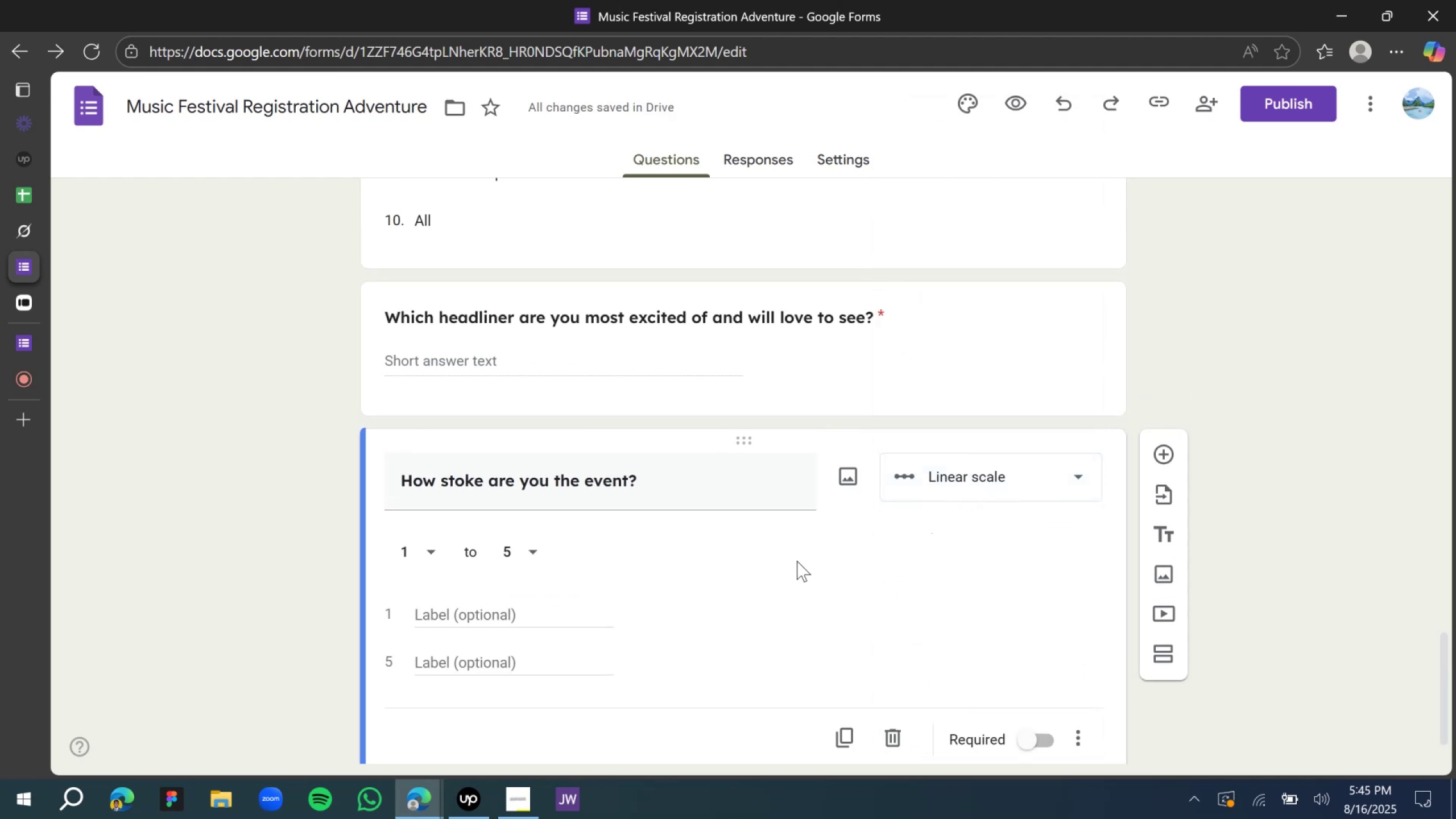 
wait(6.15)
 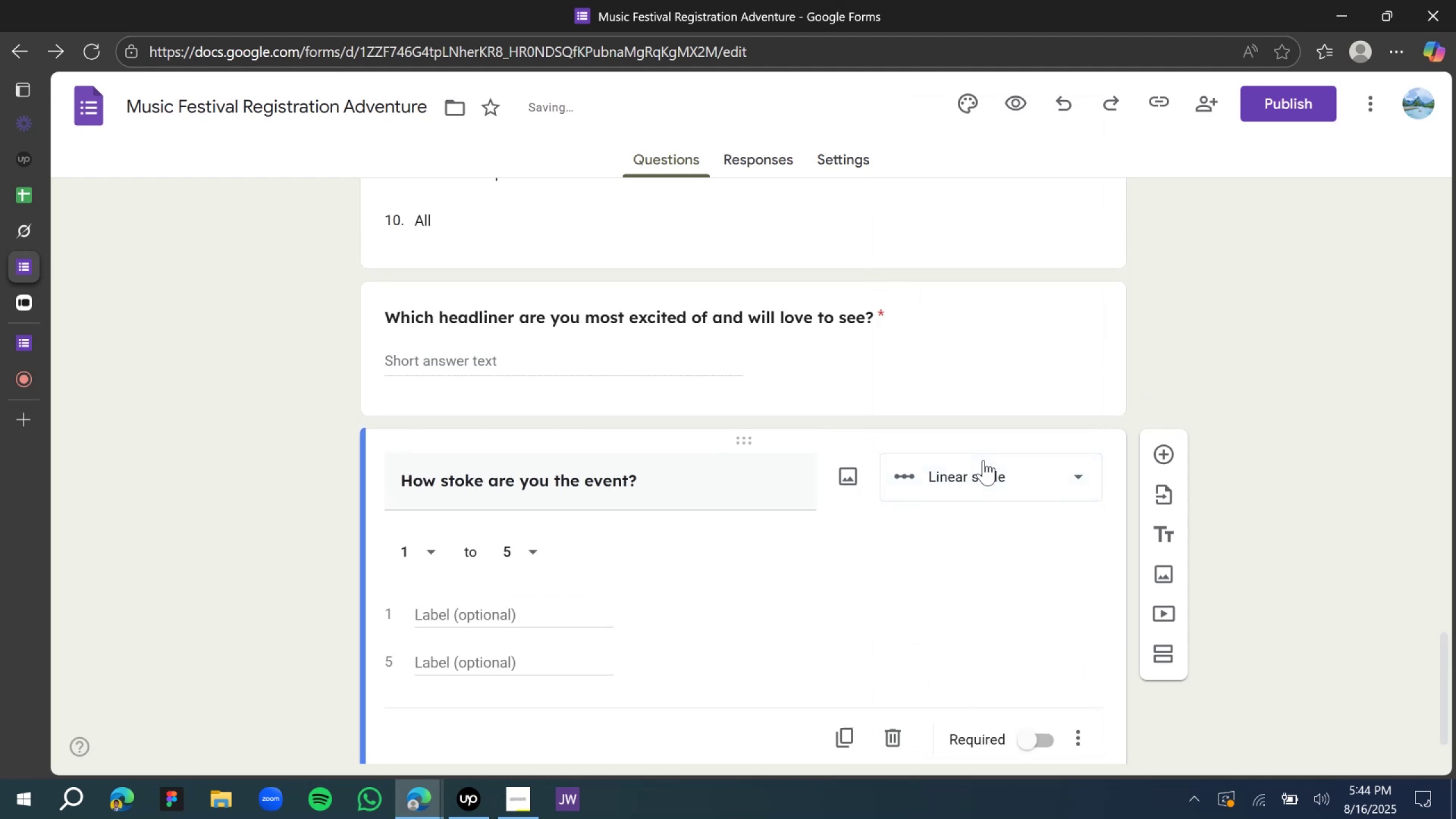 
scroll: coordinate [793, 557], scroll_direction: down, amount: 6.0
 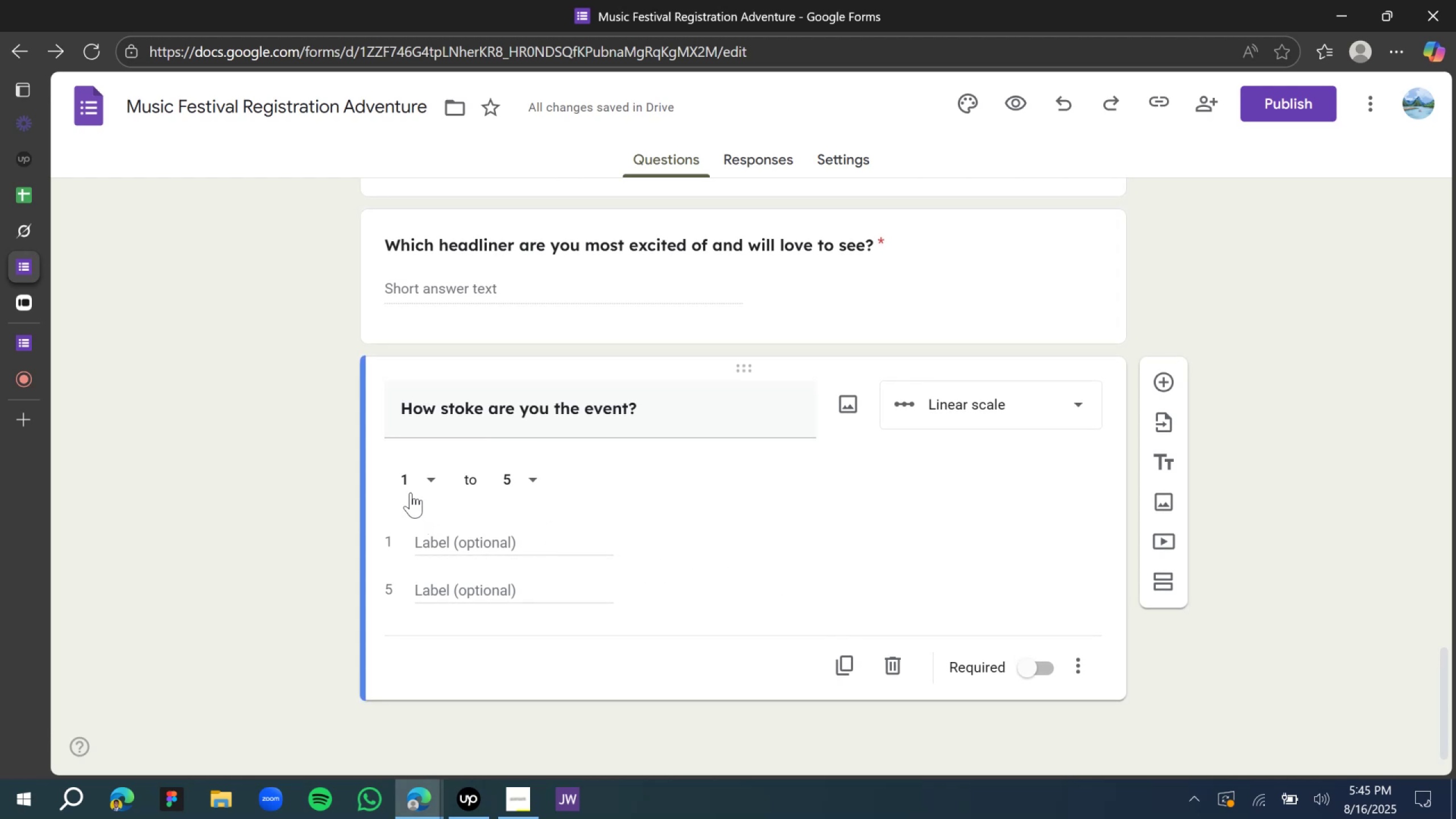 
left_click([404, 486])
 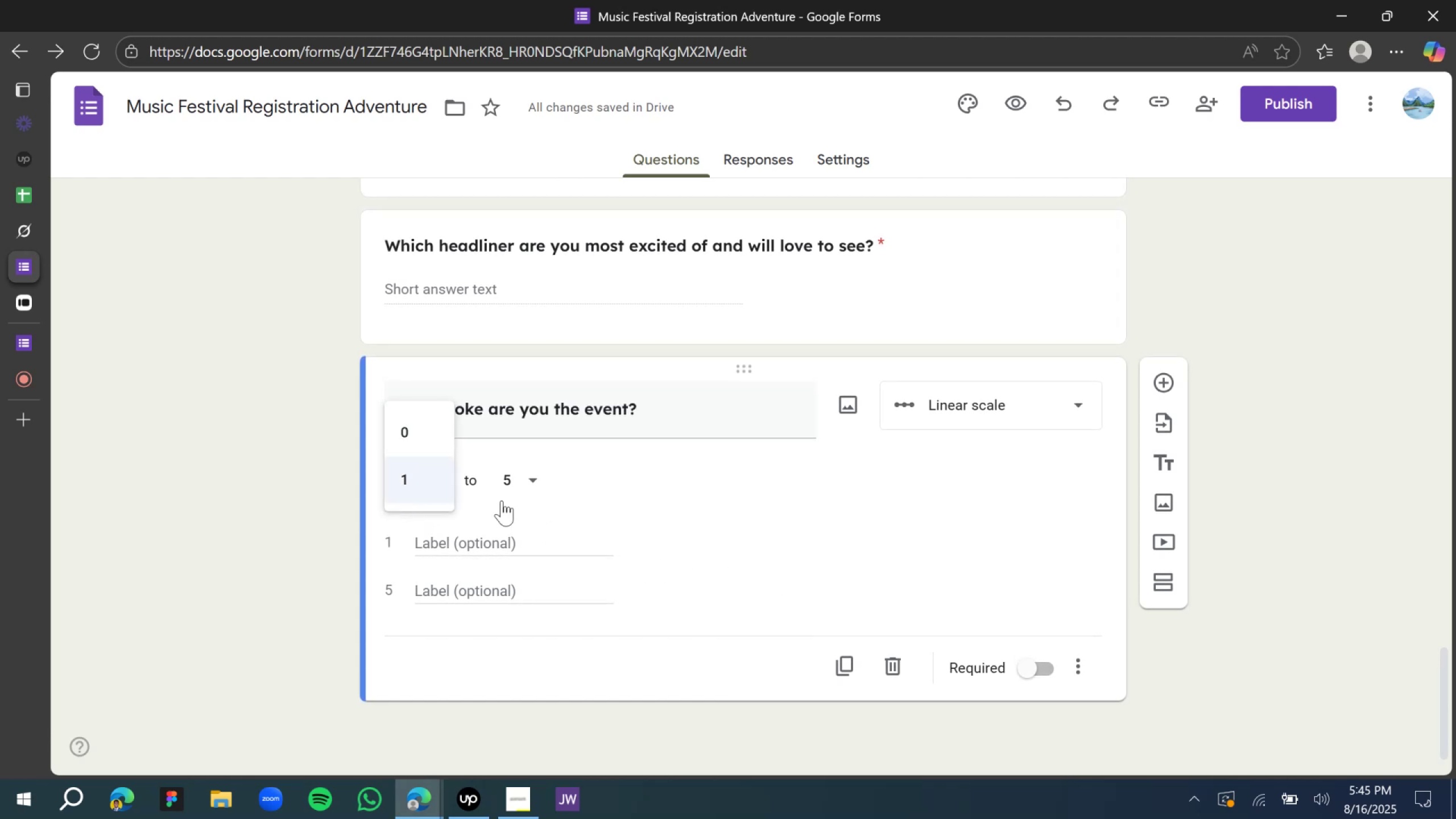 
left_click([515, 532])
 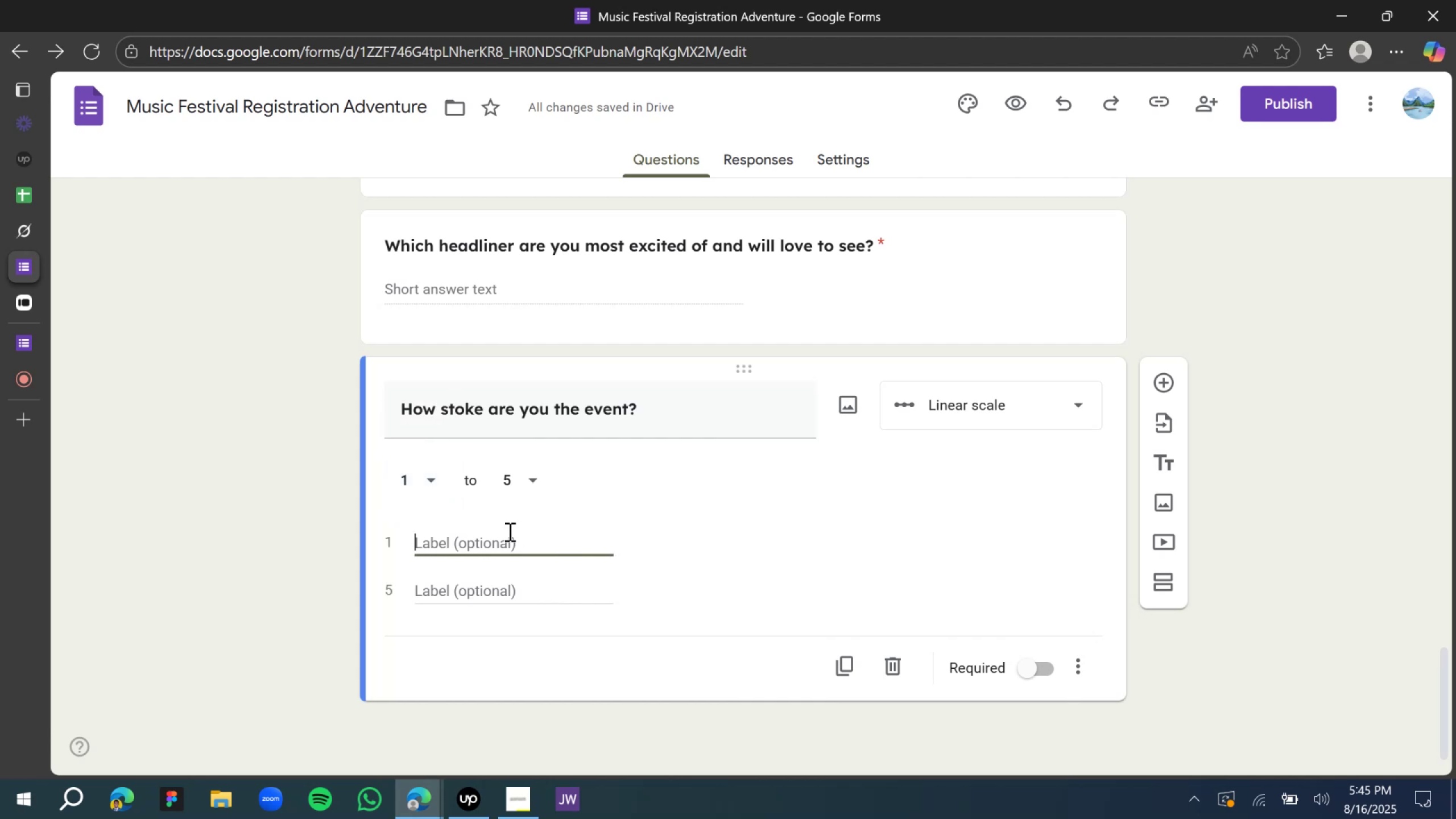 
type(I am )
 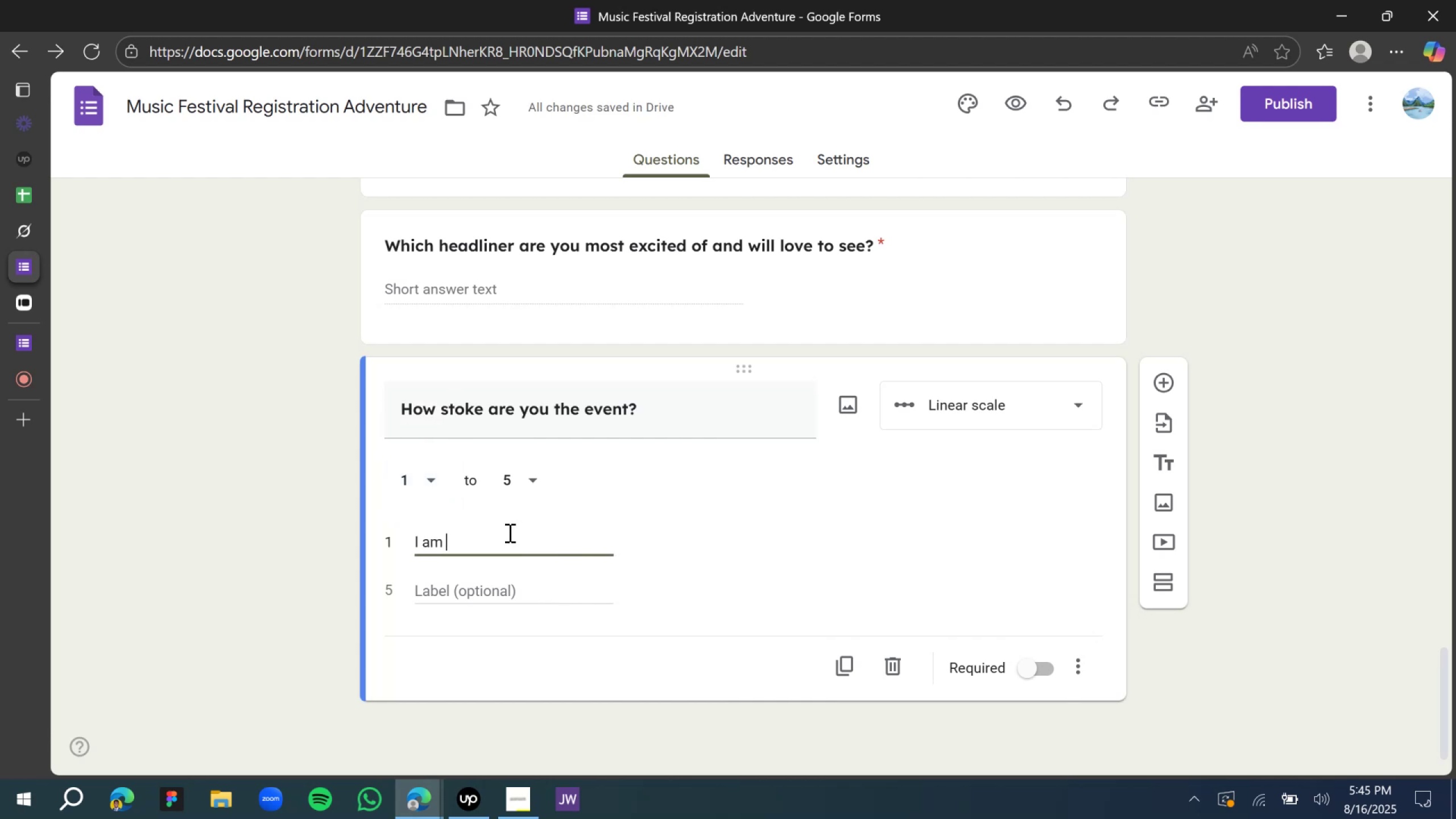 
type(not sroked at all)
 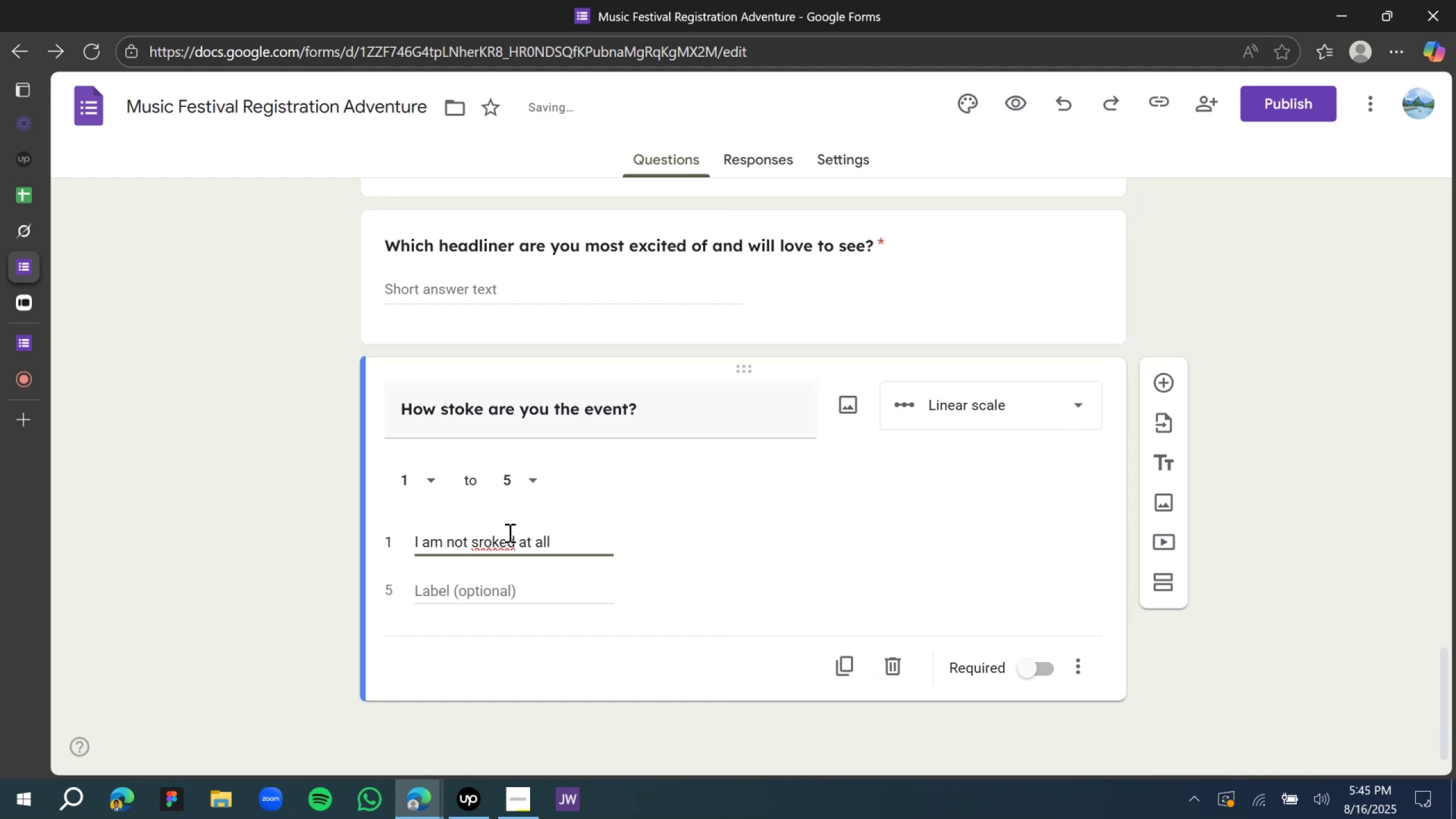 
left_click([508, 532])
 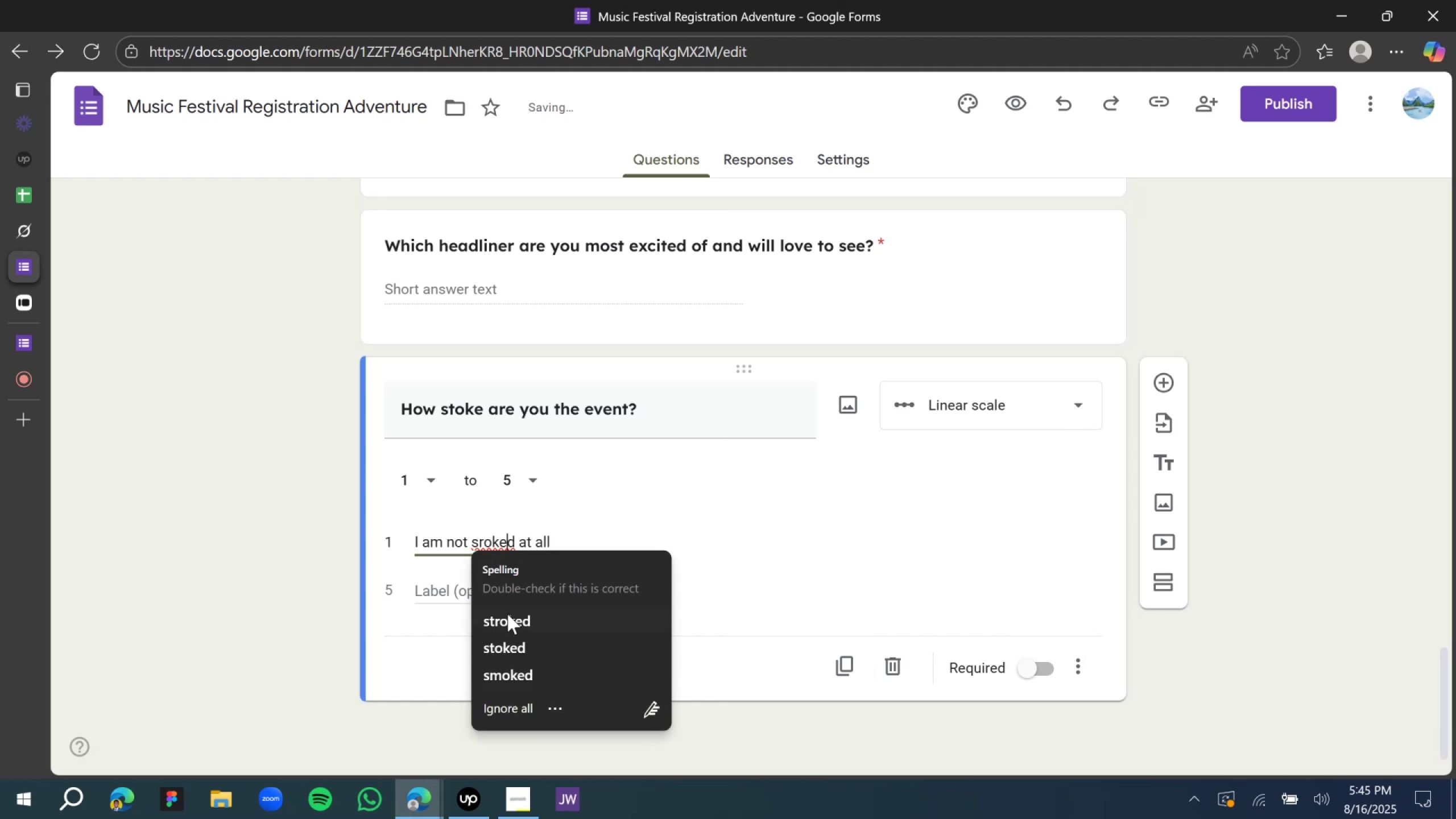 
left_click([510, 616])
 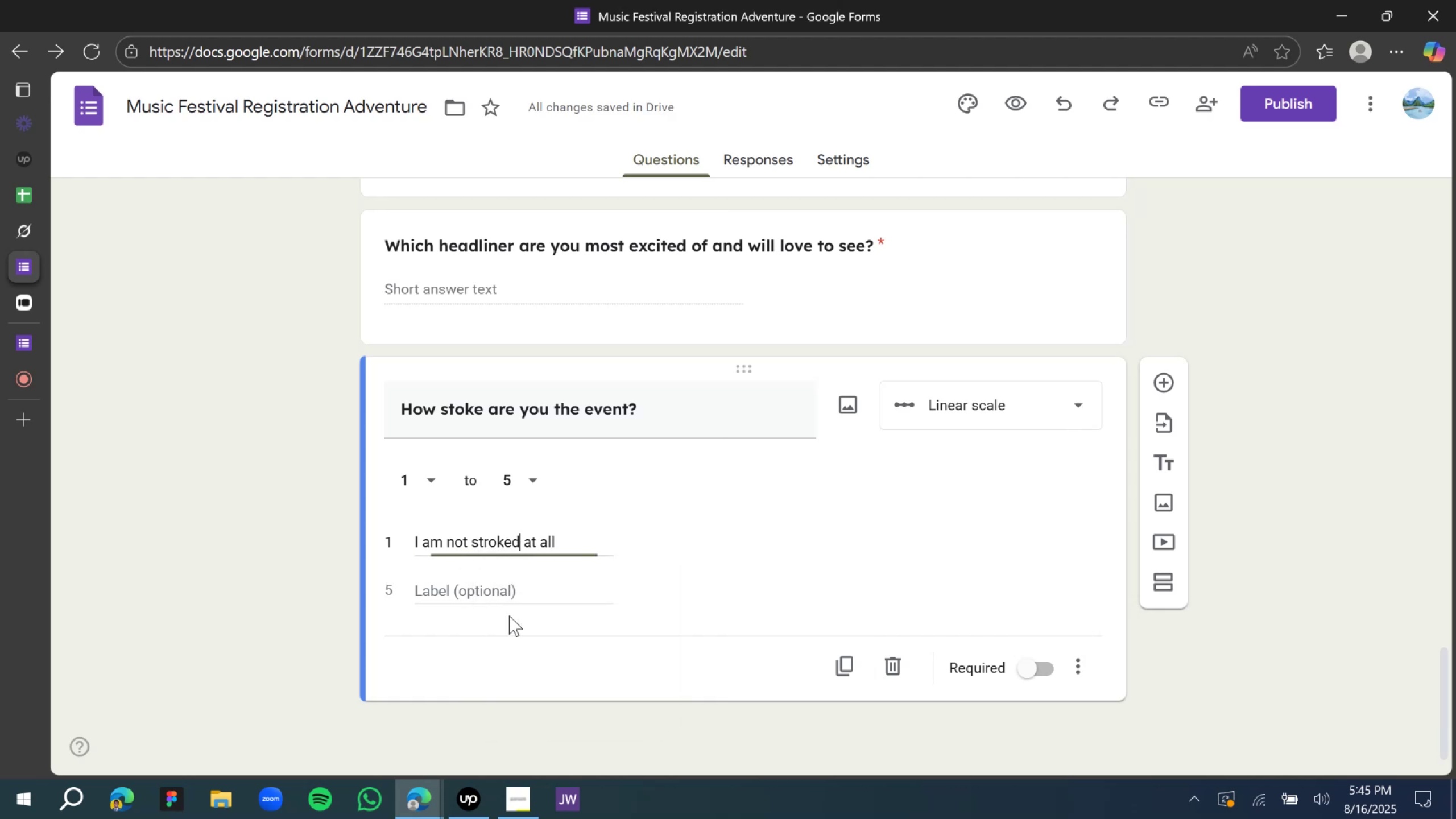 
key(Control+A)
 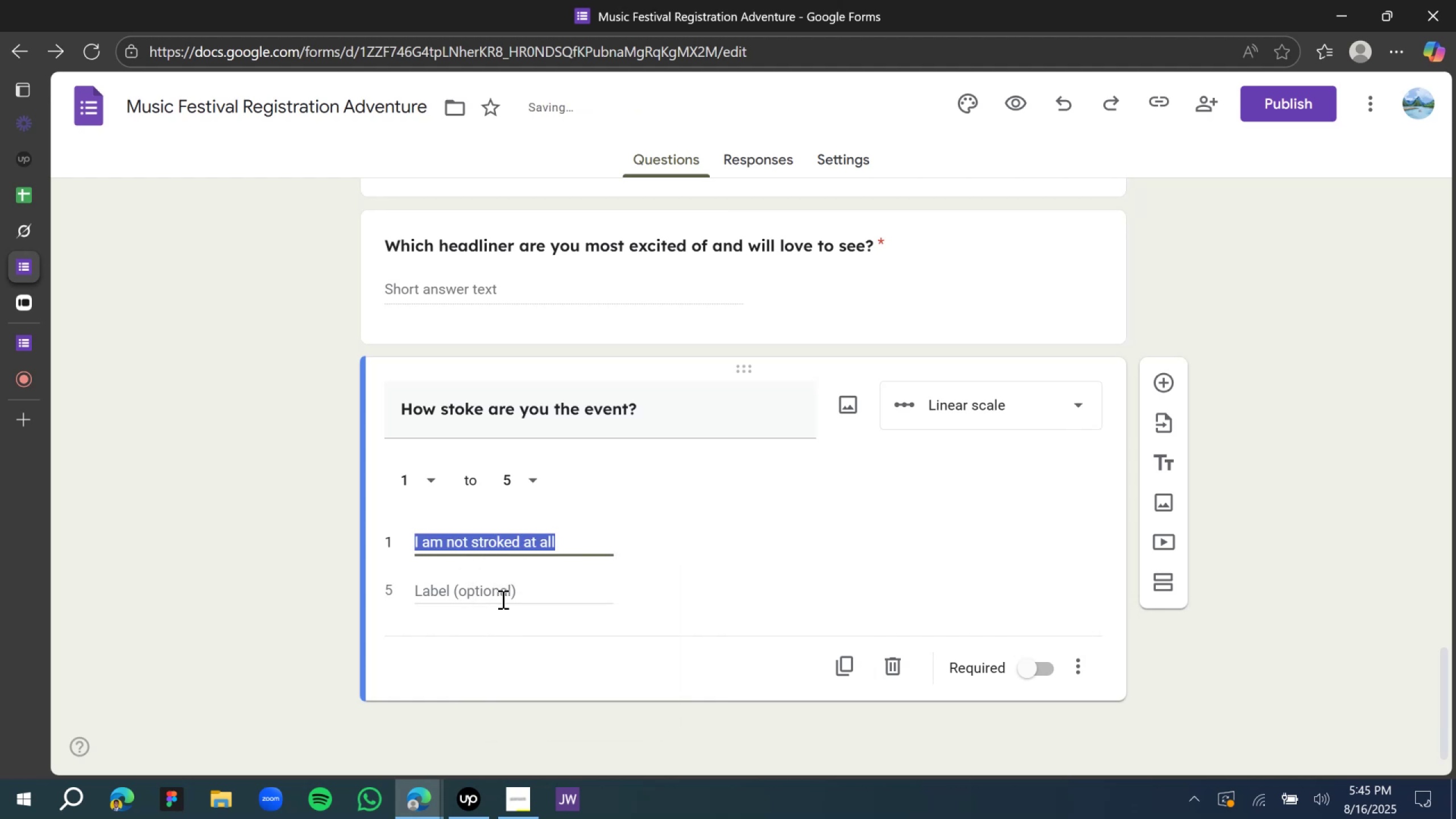 
key(Control+C)
 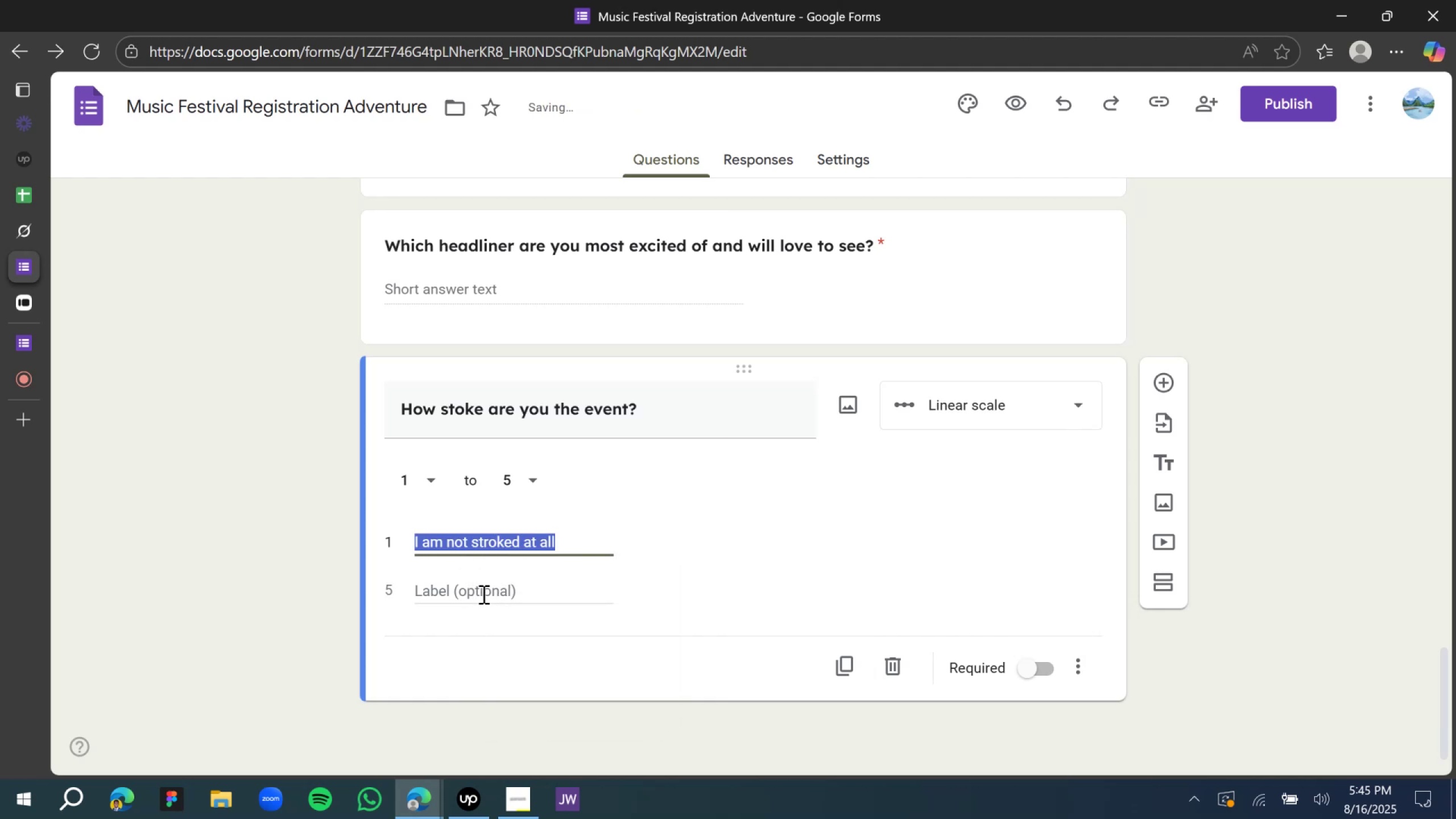 
key(Control+V)
 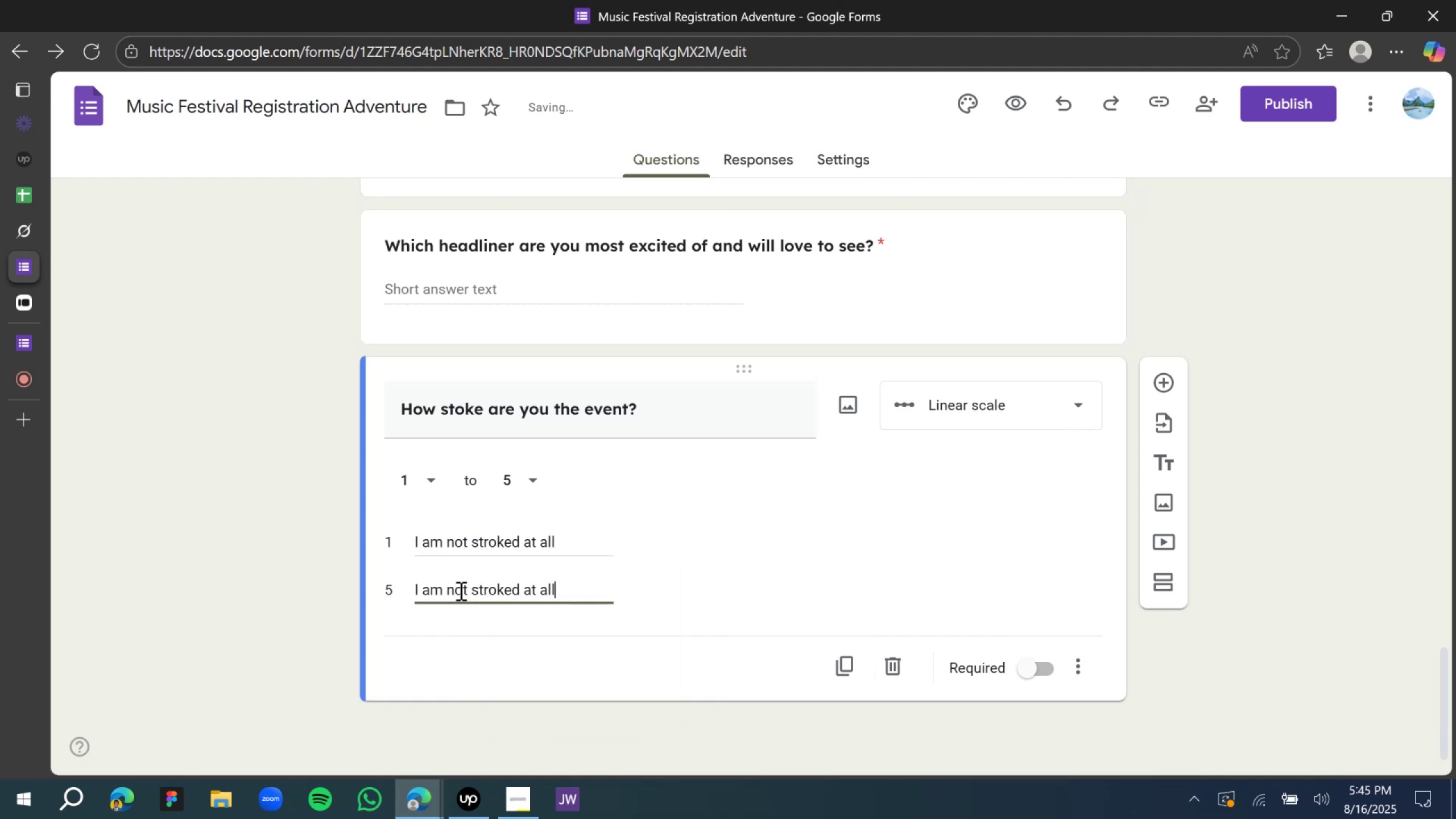 
double_click([460, 590])
 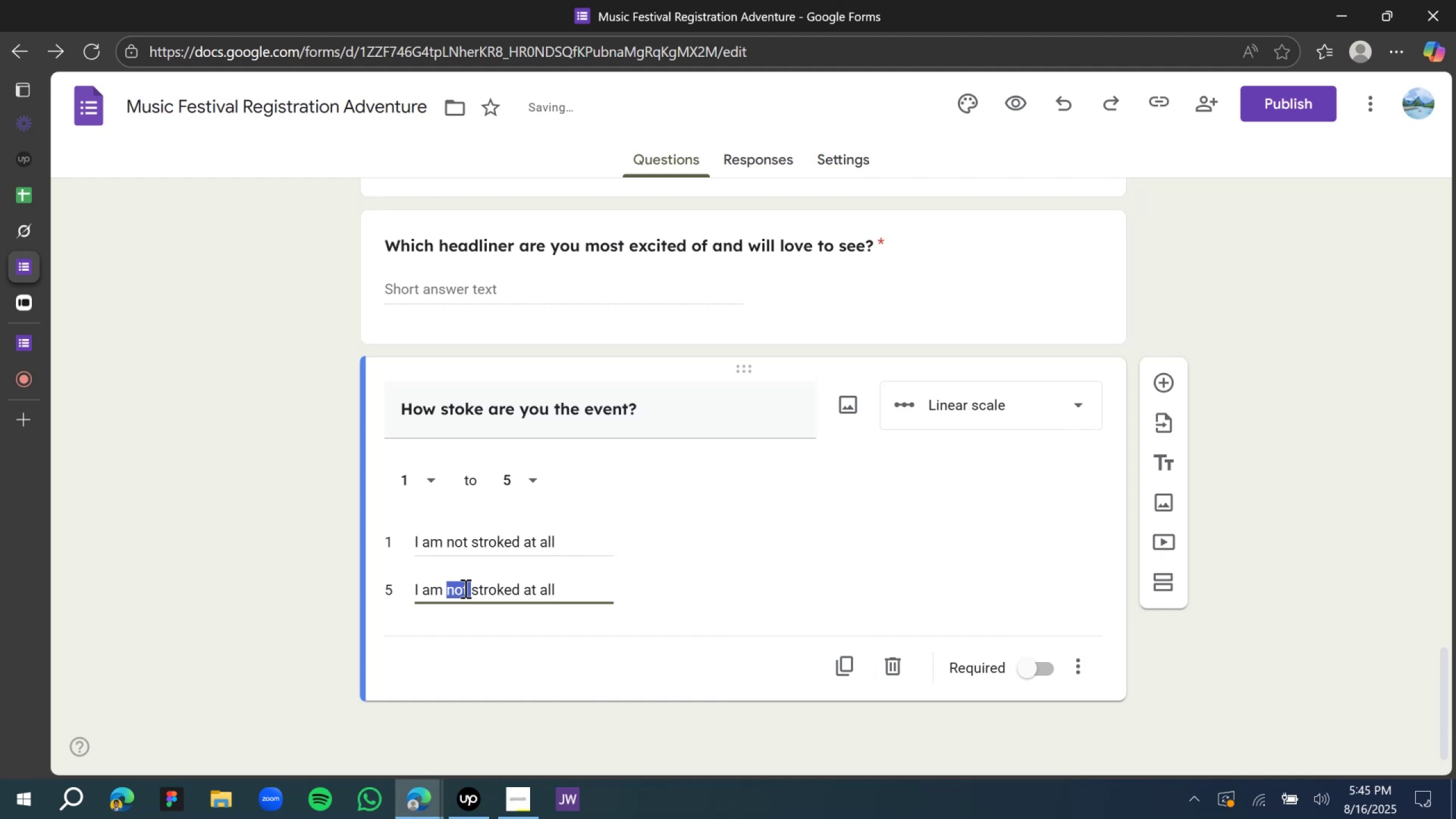 
type(so )
 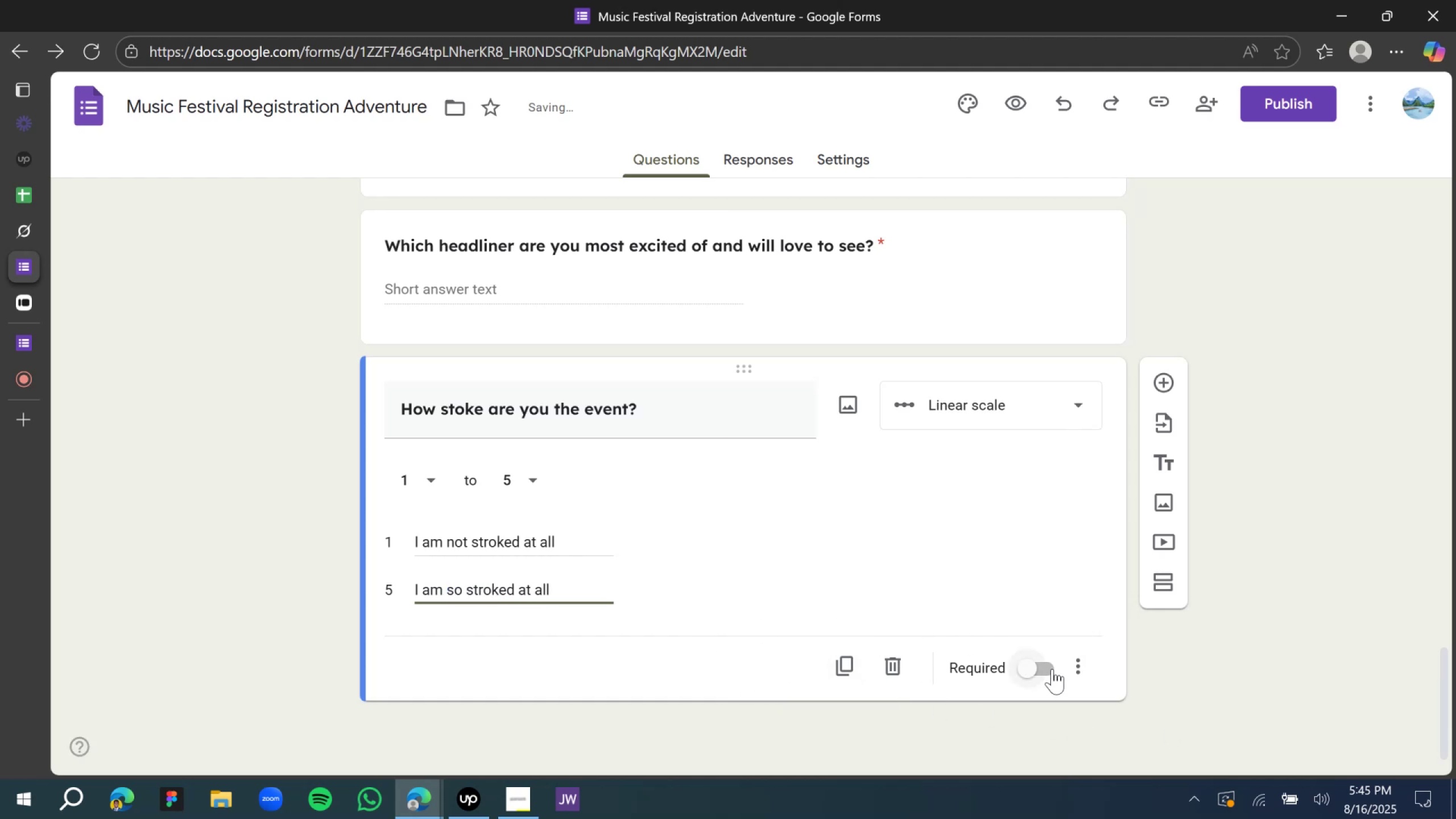 
left_click([1052, 669])
 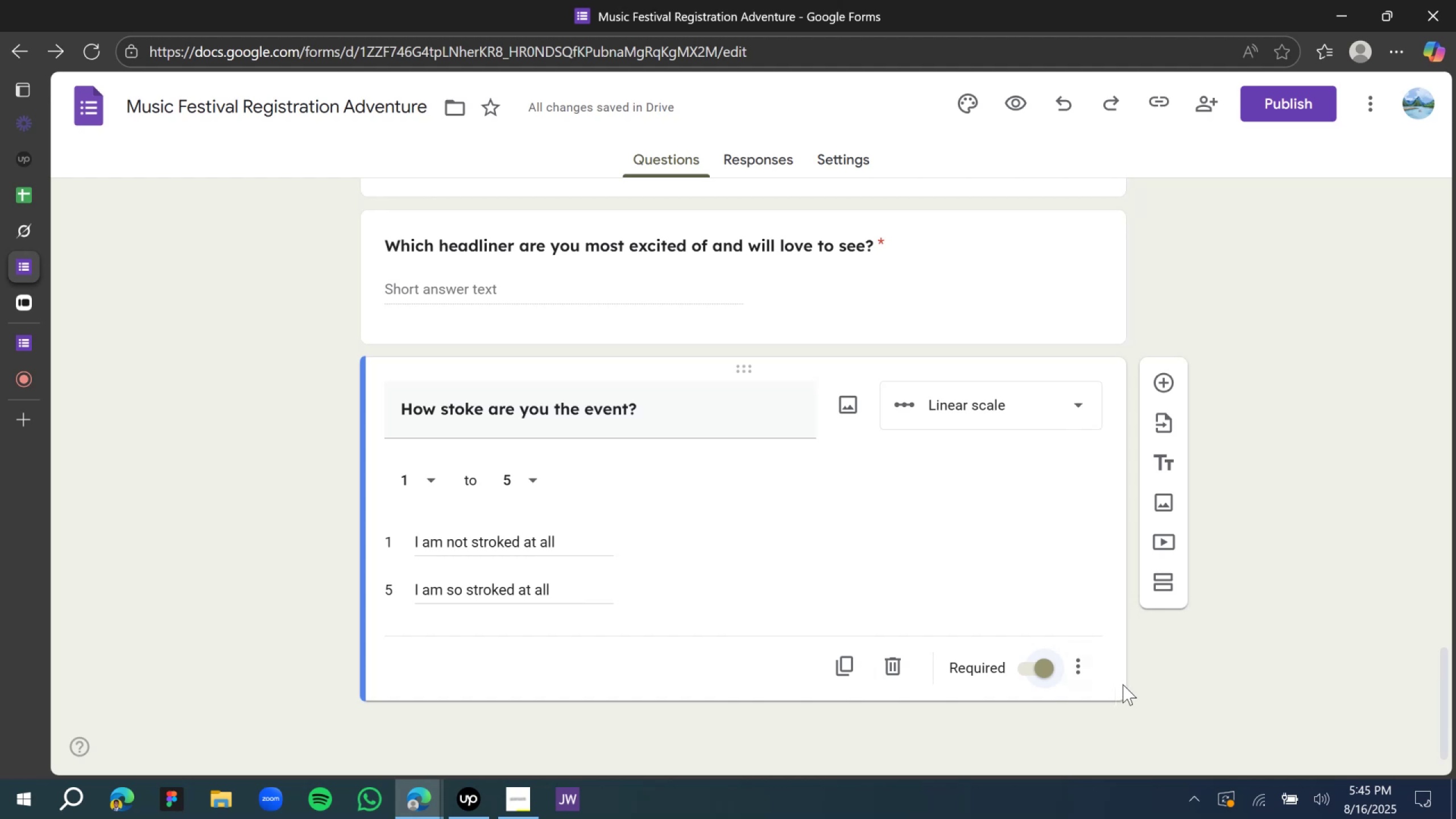 
wait(6.42)
 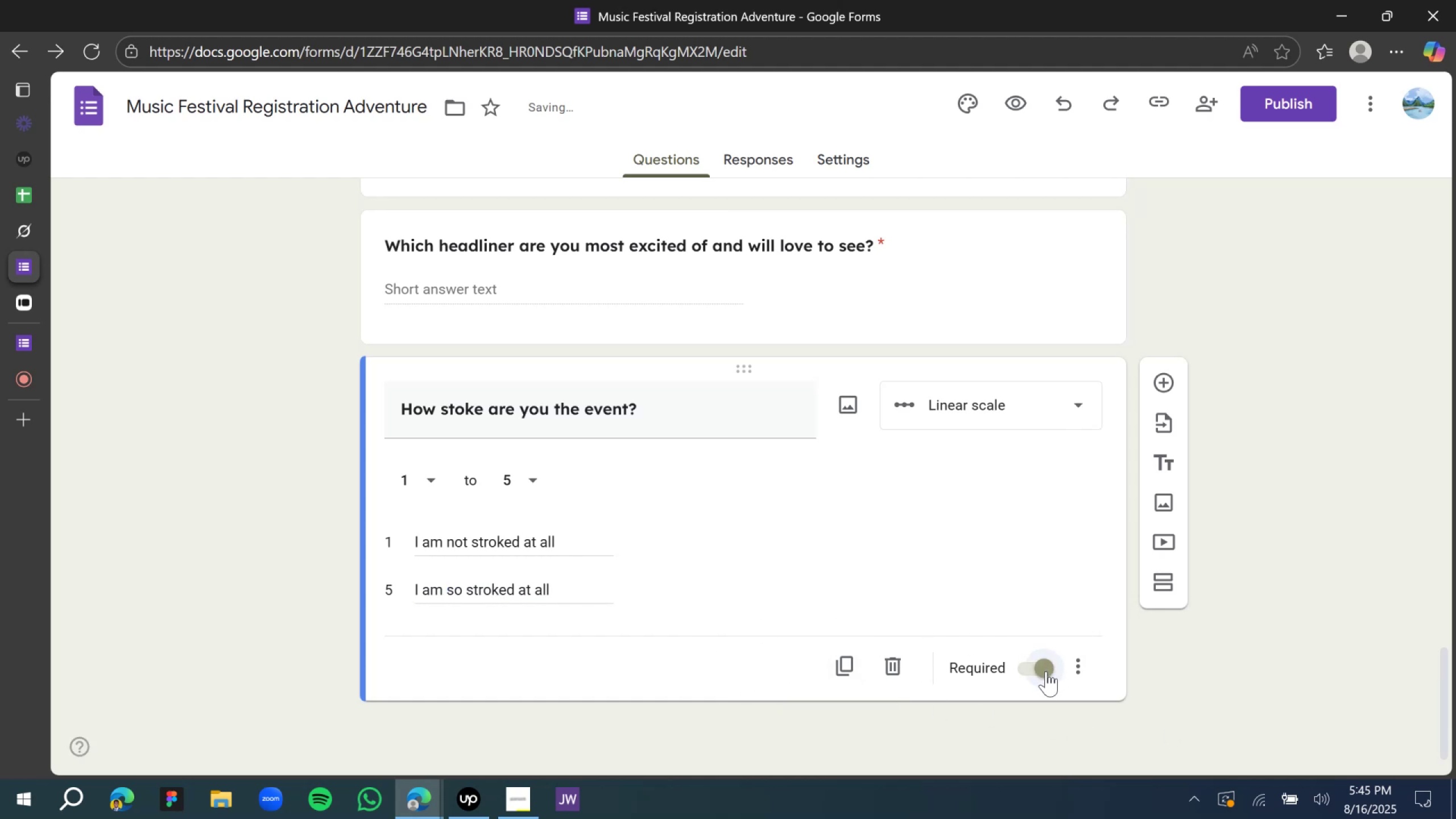 
left_click([279, 323])
 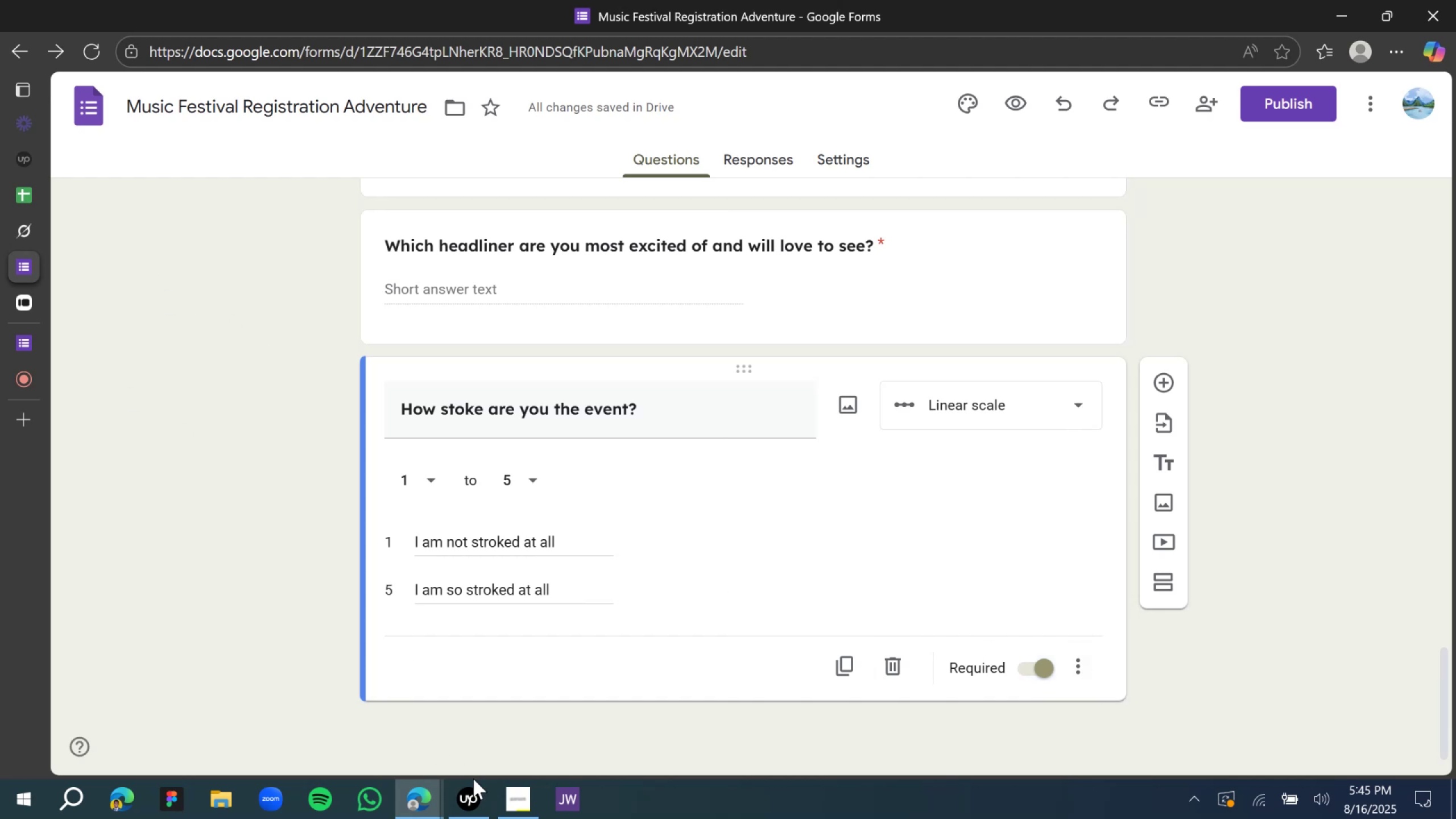 
left_click([477, 809])
 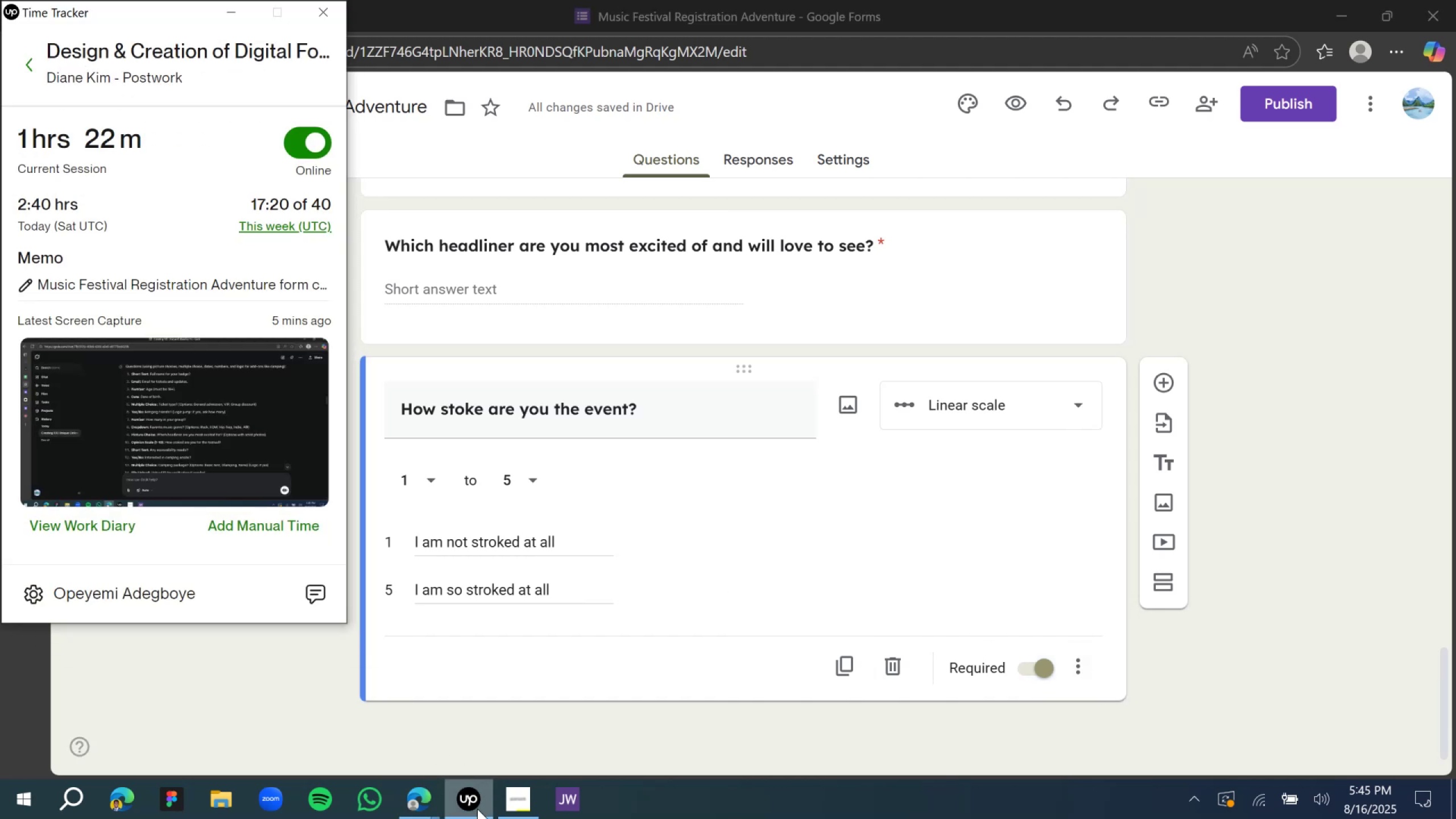 
left_click([477, 809])
 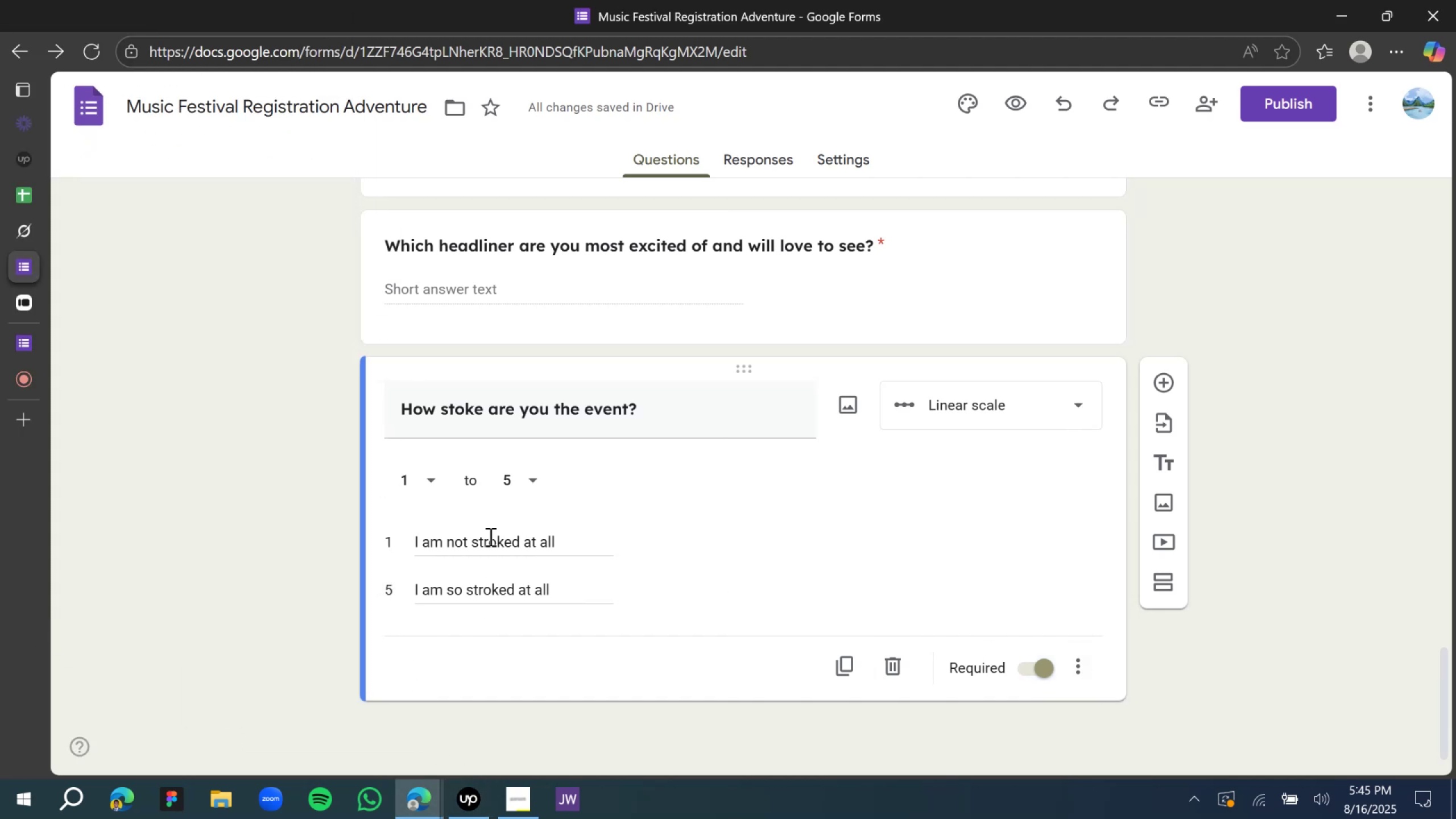 
scroll: coordinate [504, 534], scroll_direction: down, amount: 5.0
 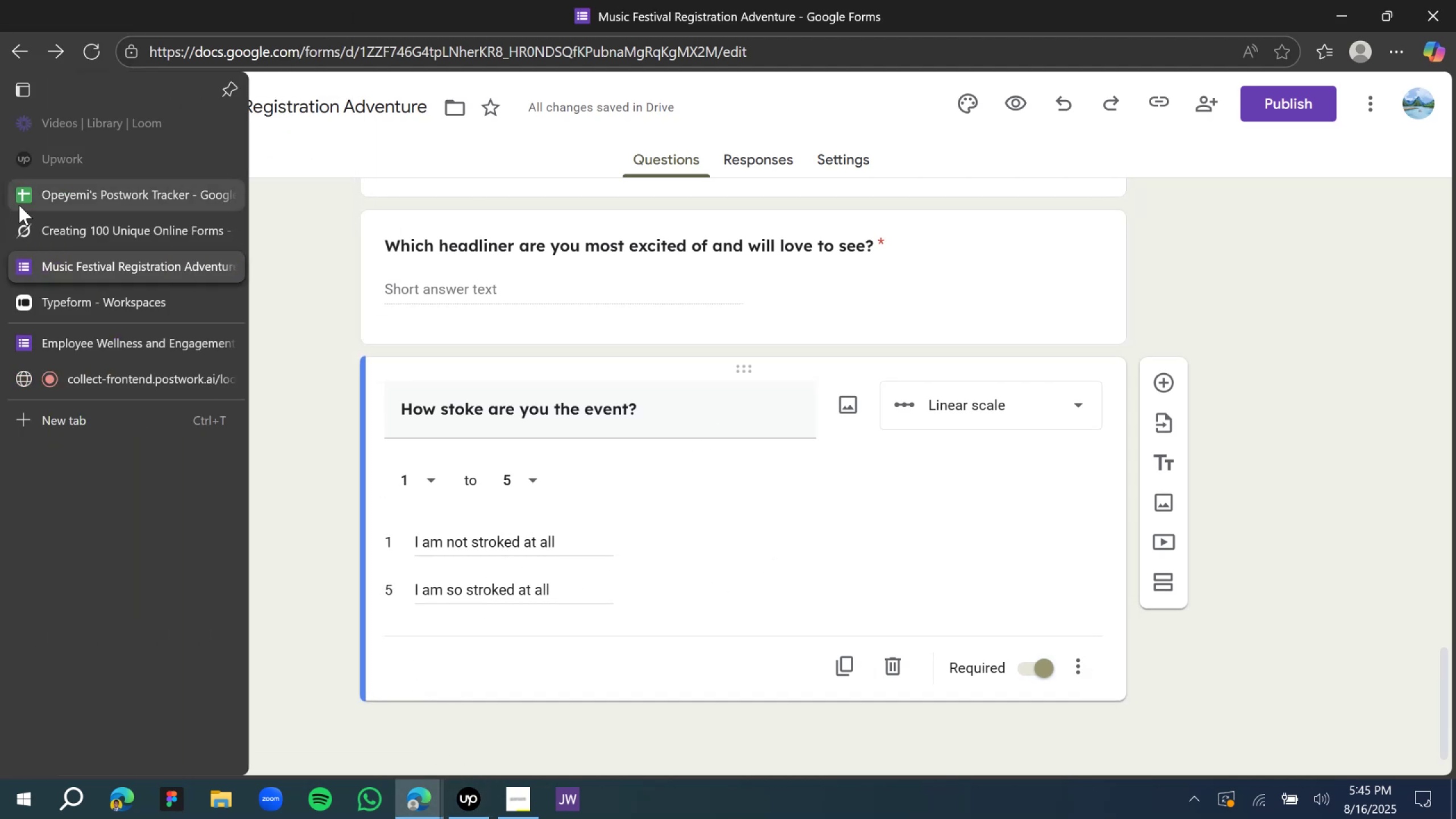 
left_click([52, 231])
 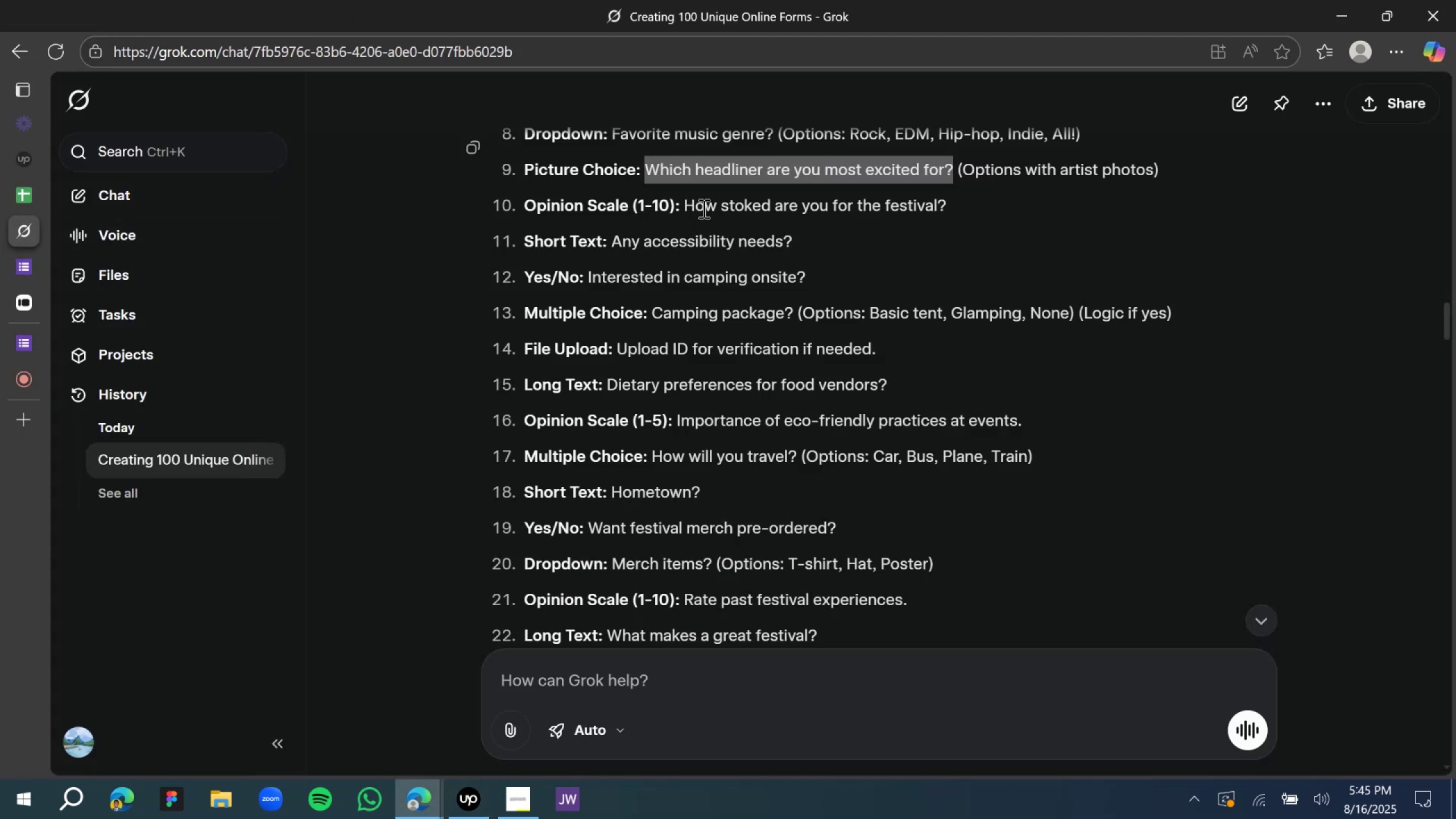 
left_click([701, 208])
 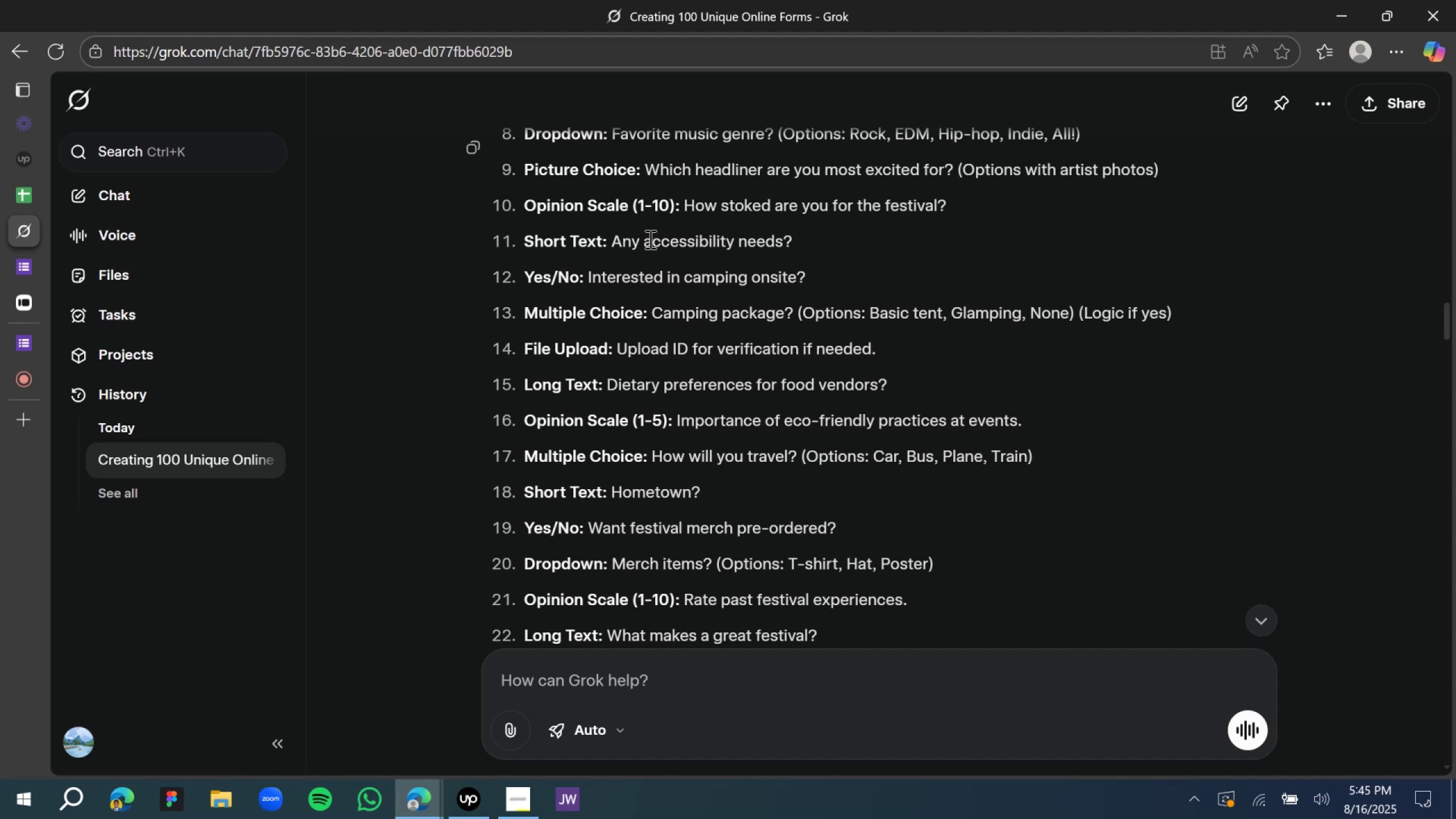 
scroll: coordinate [649, 239], scroll_direction: down, amount: 1.0
 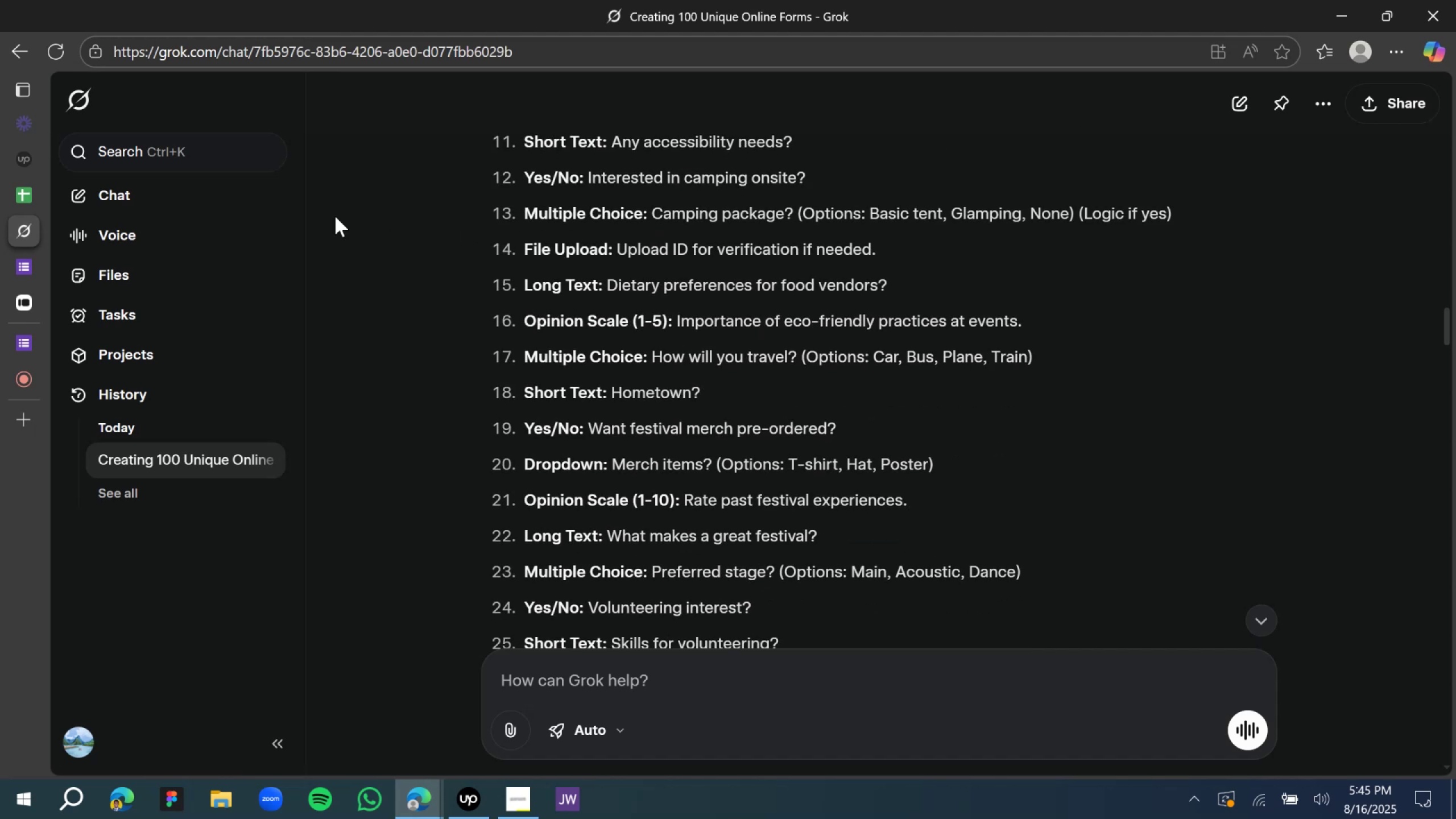 
mouse_move([57, 275])
 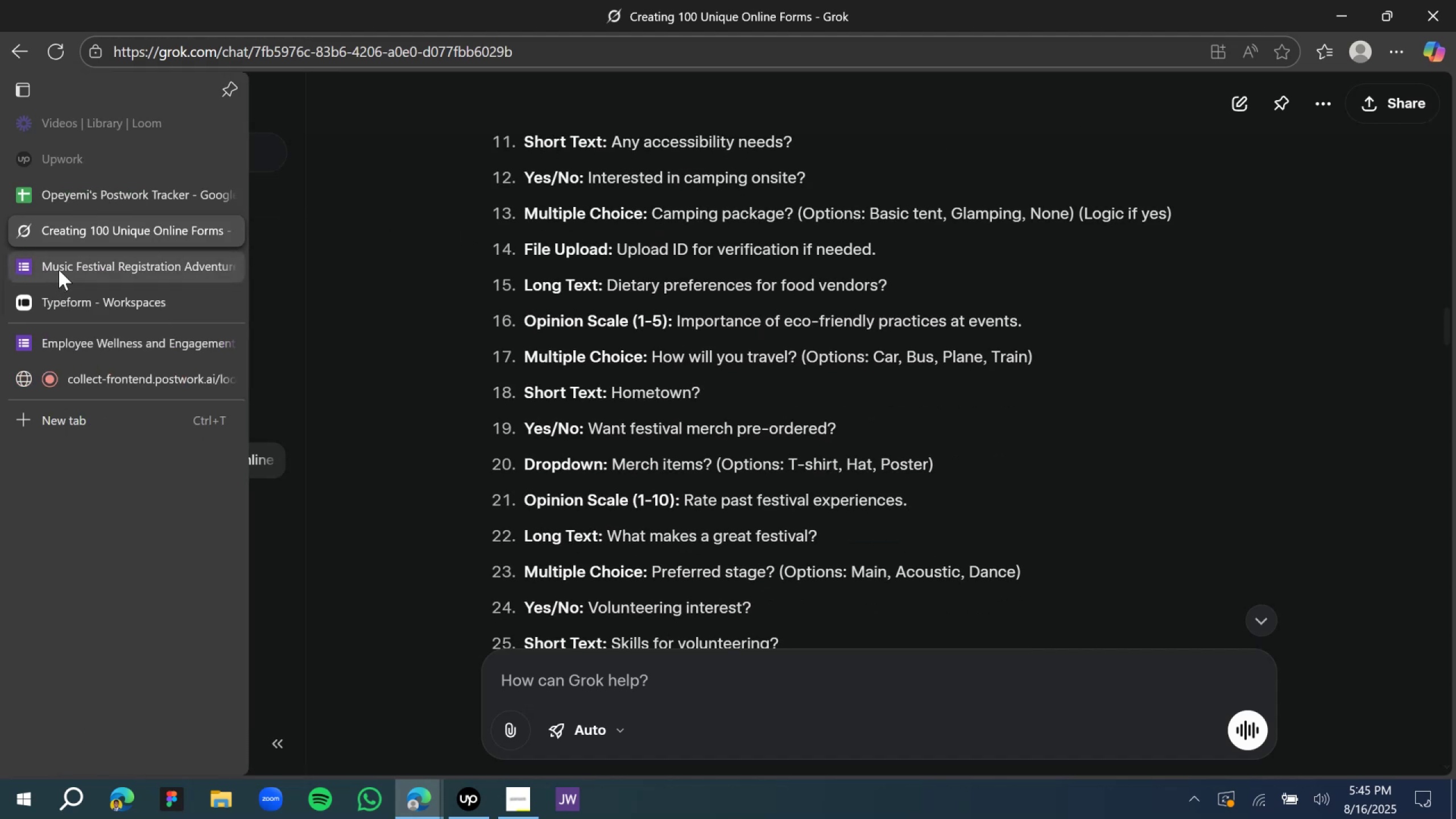 
left_click([59, 270])
 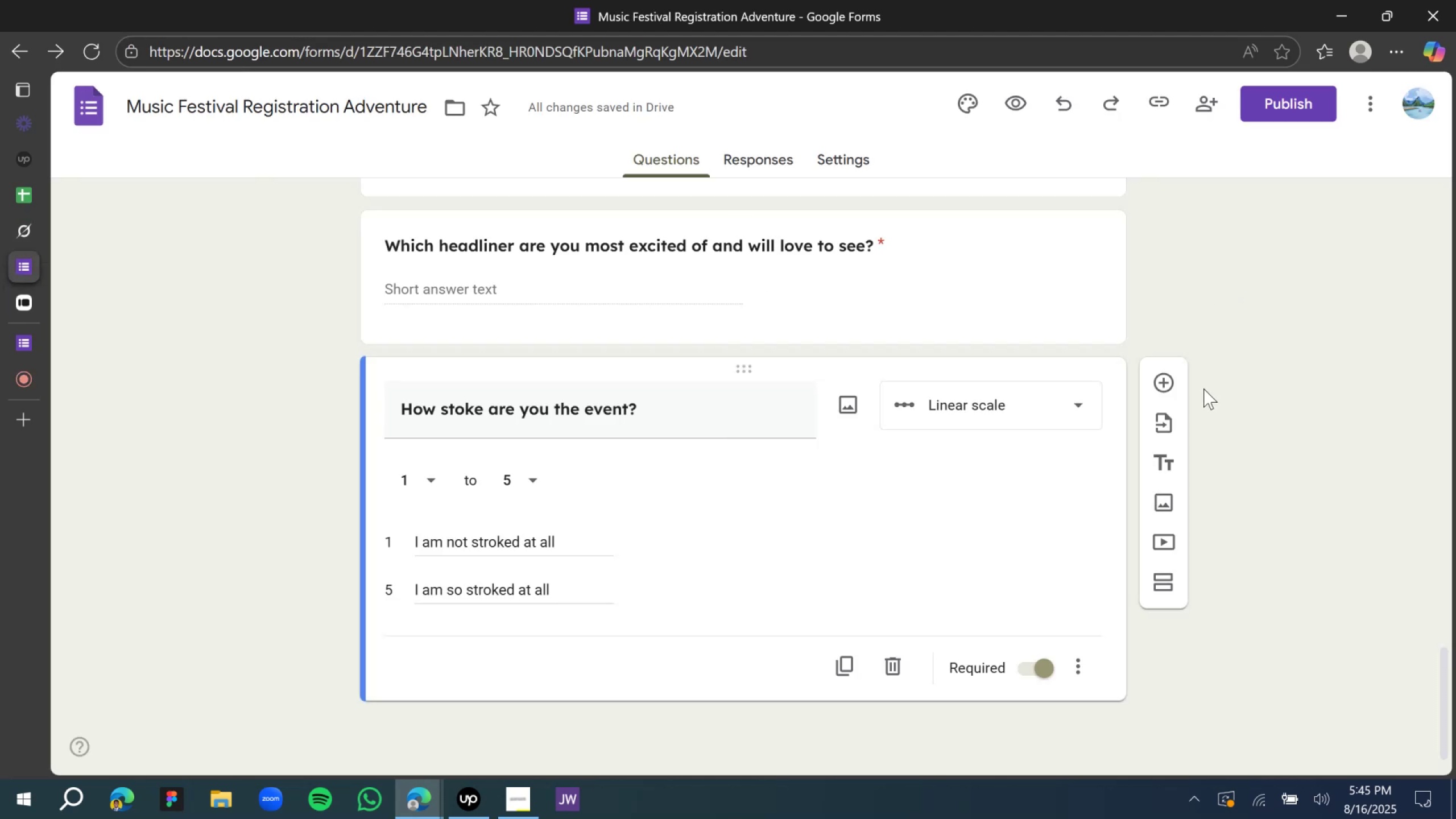 
left_click([1163, 388])
 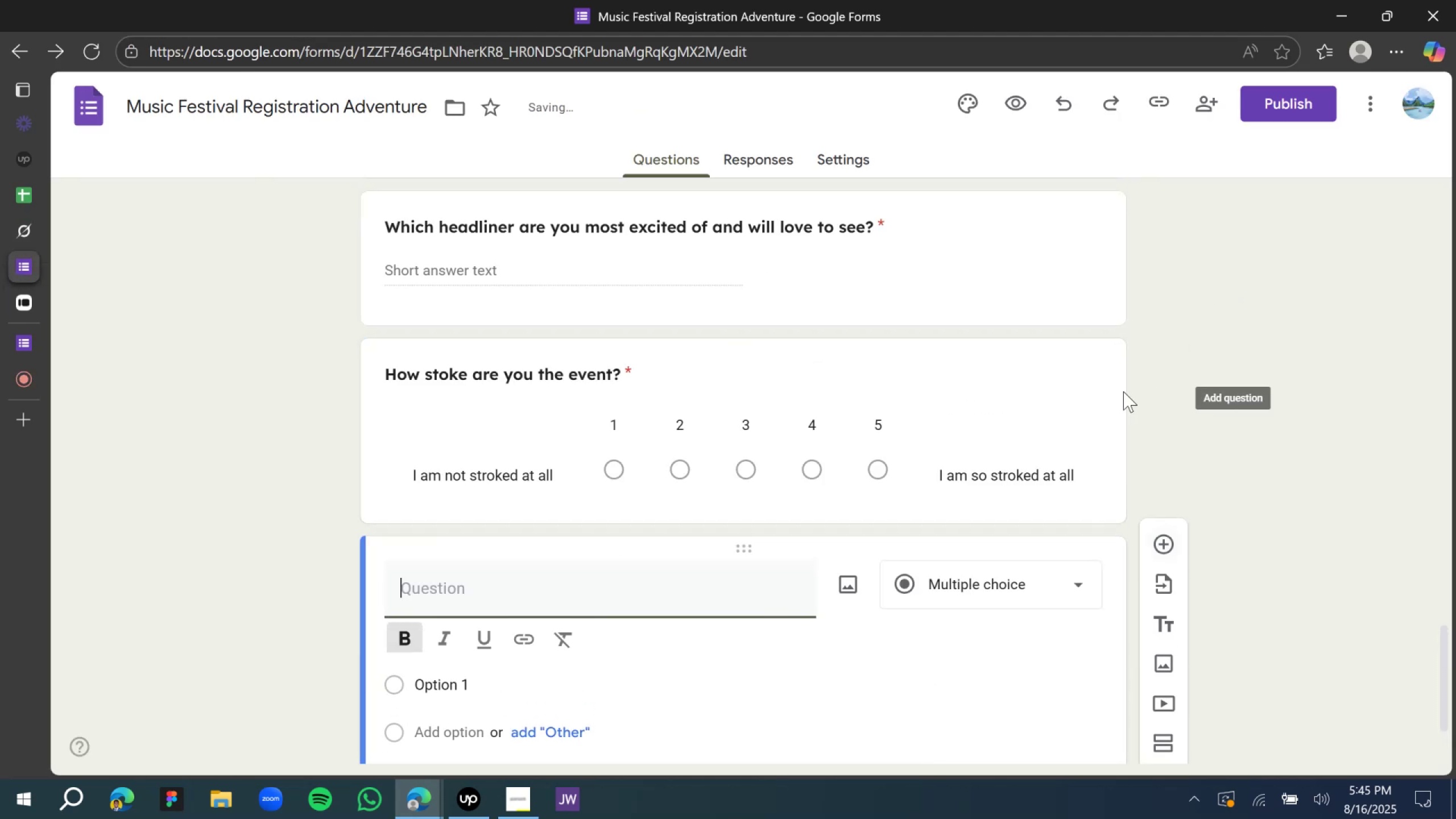 
scroll: coordinate [704, 440], scroll_direction: down, amount: 4.0
 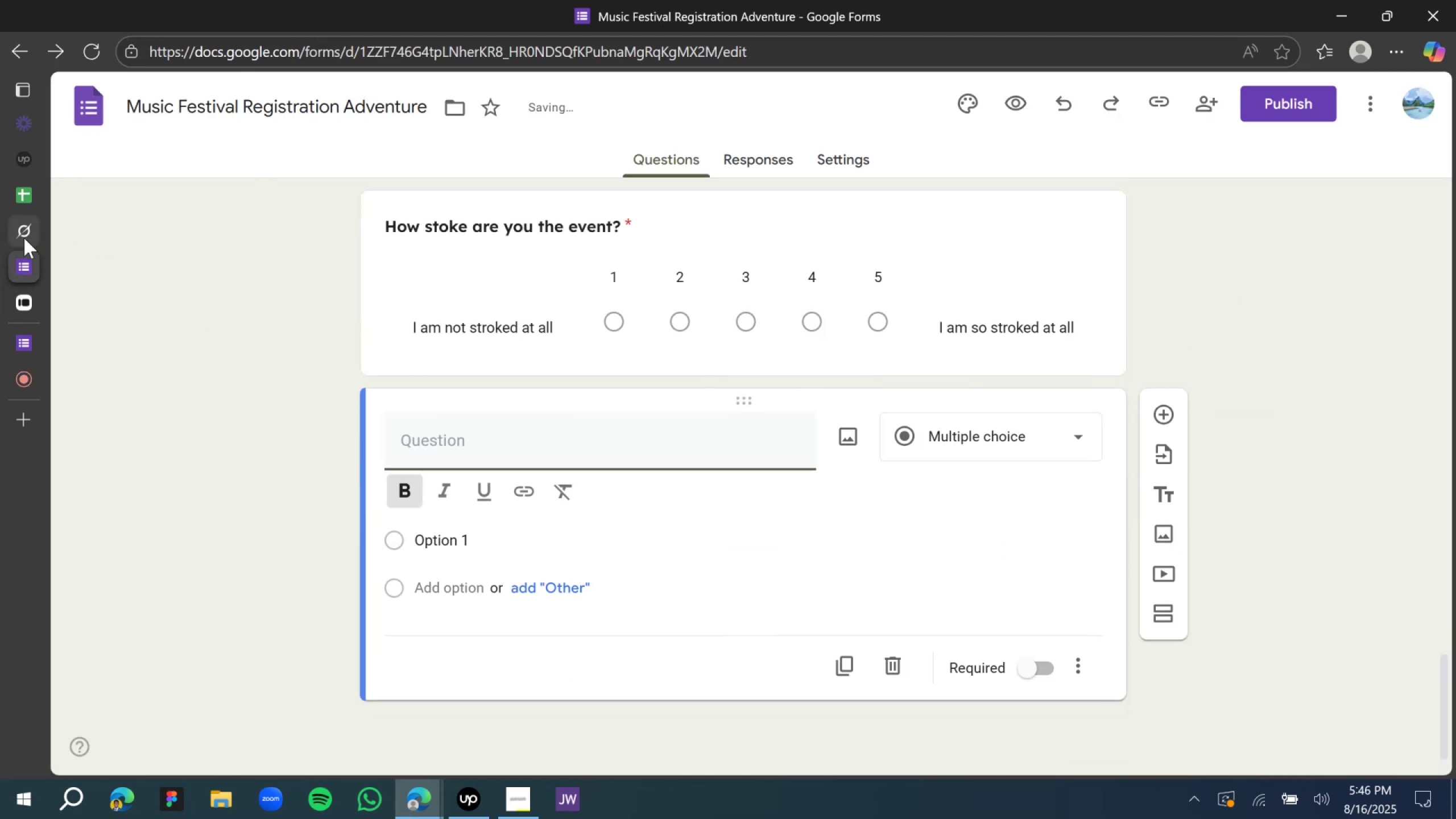 
left_click([24, 229])
 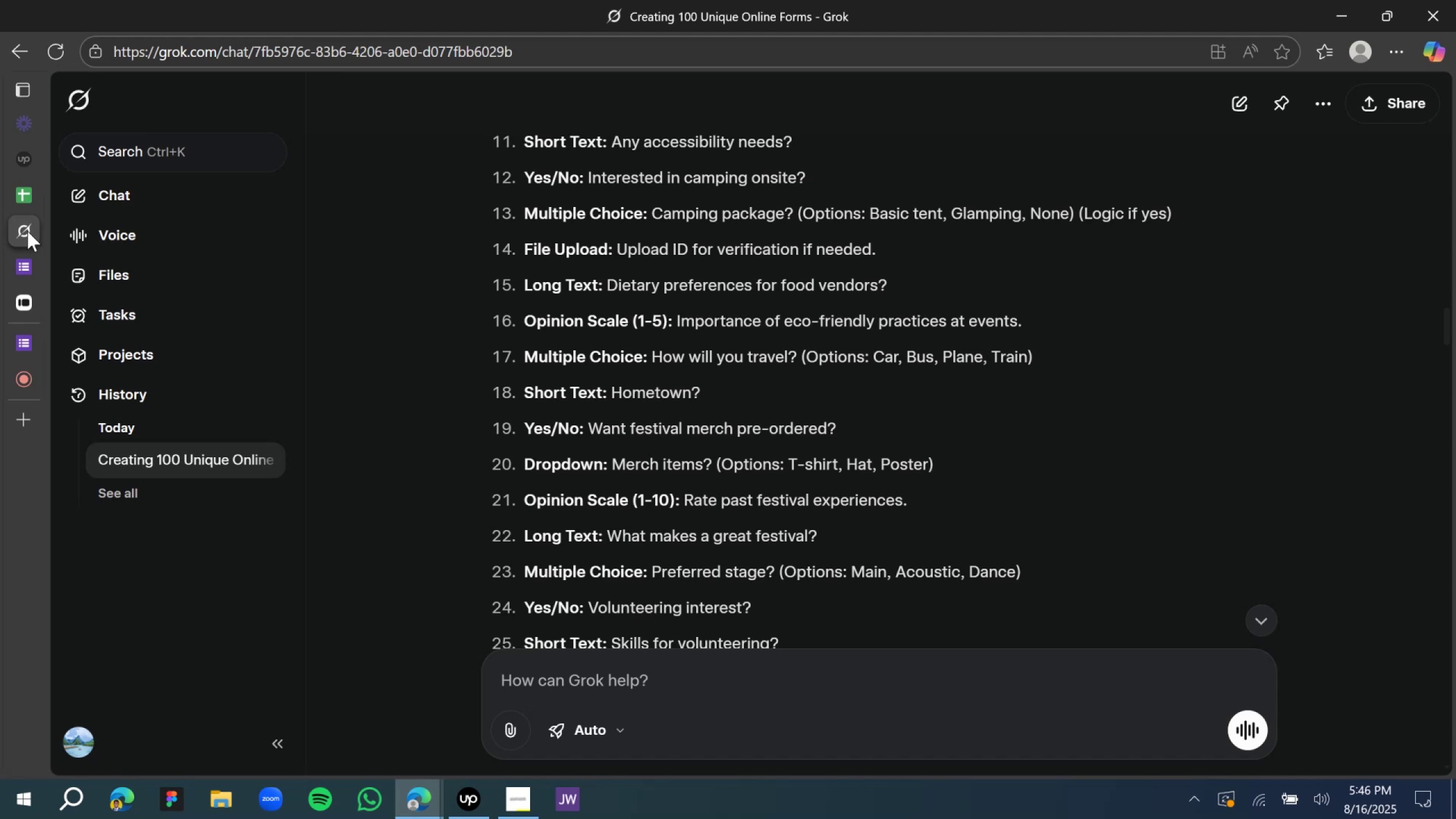 
left_click([32, 274])
 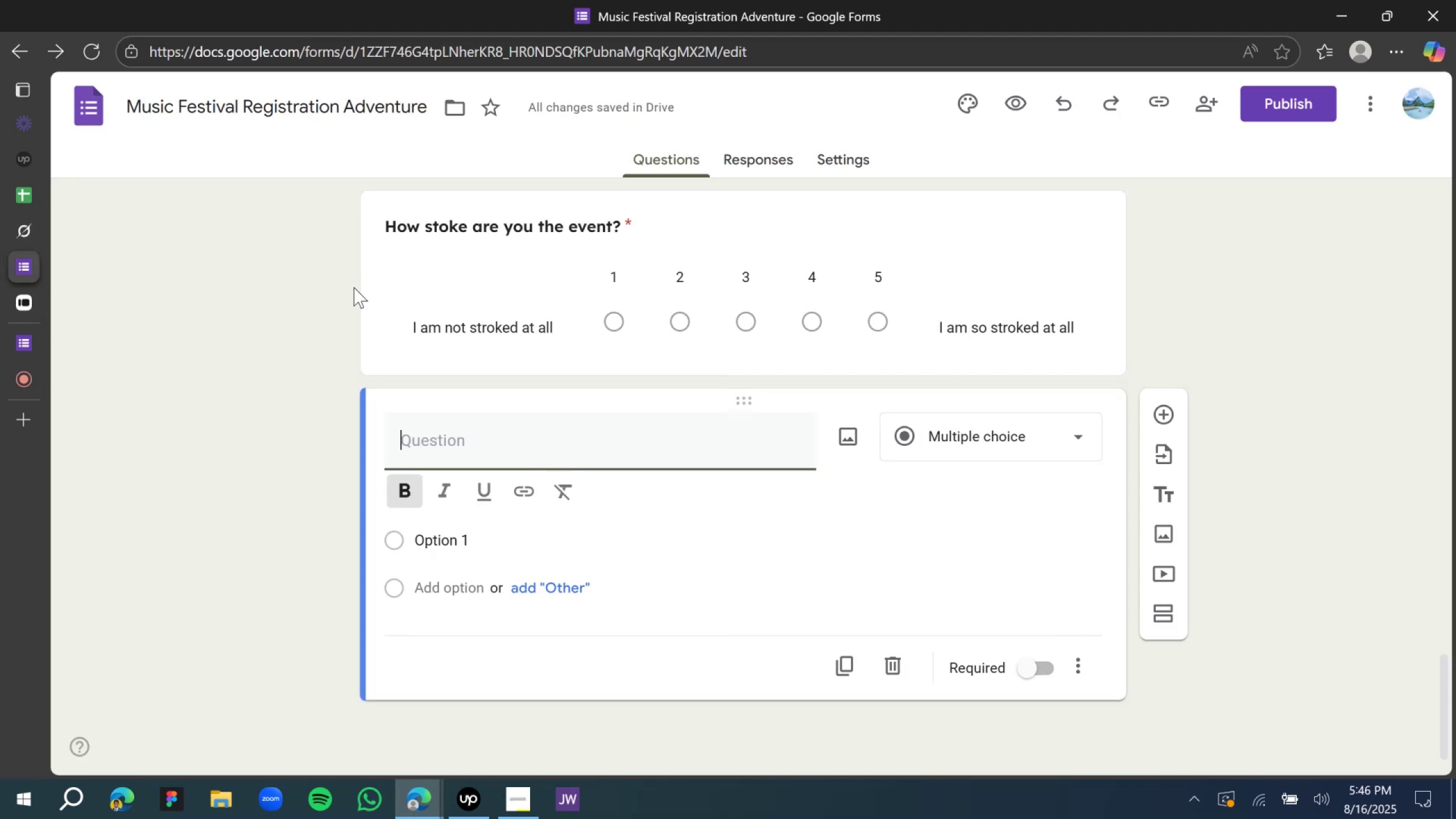 
type(Any a)
 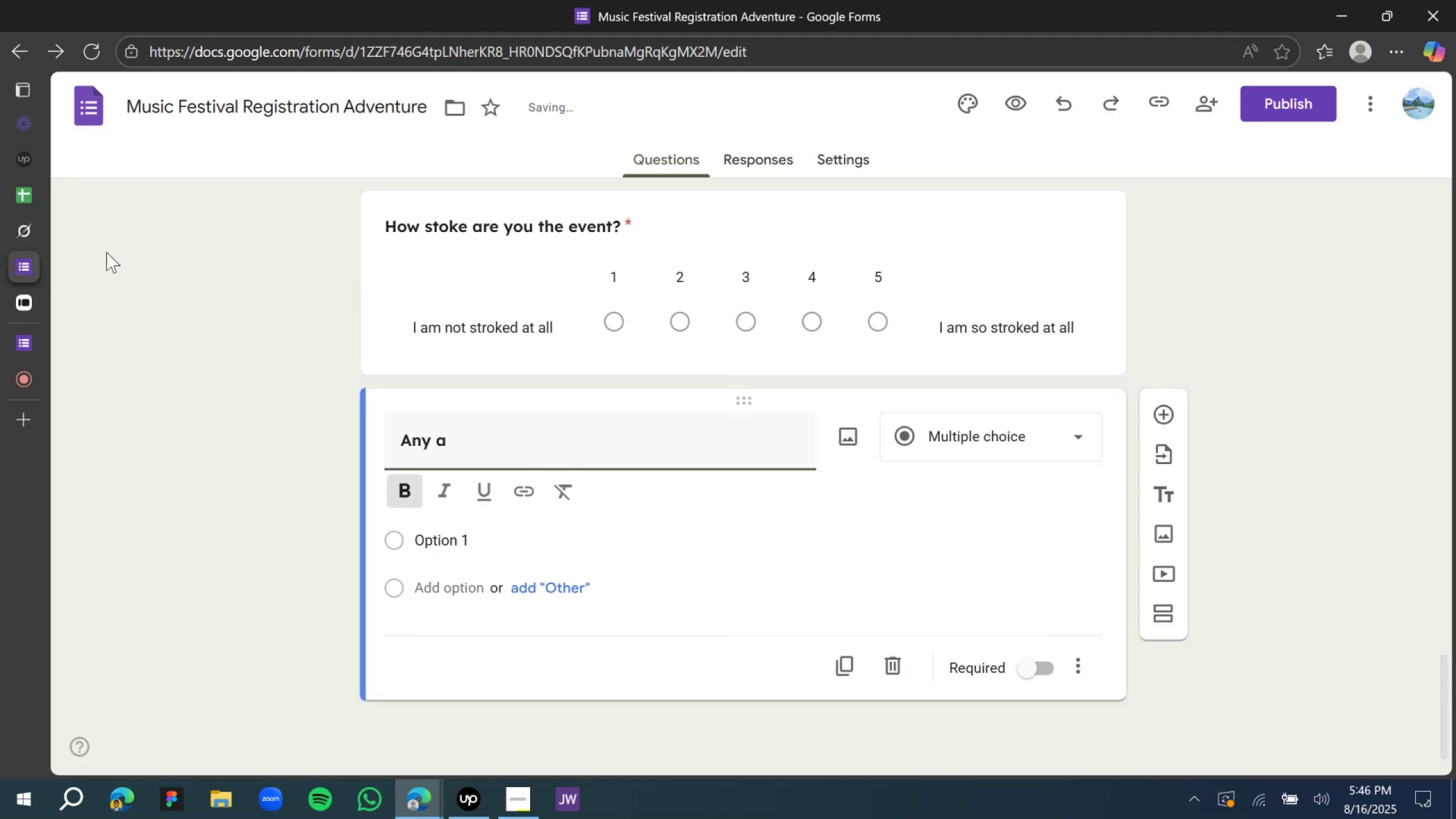 
left_click([17, 234])
 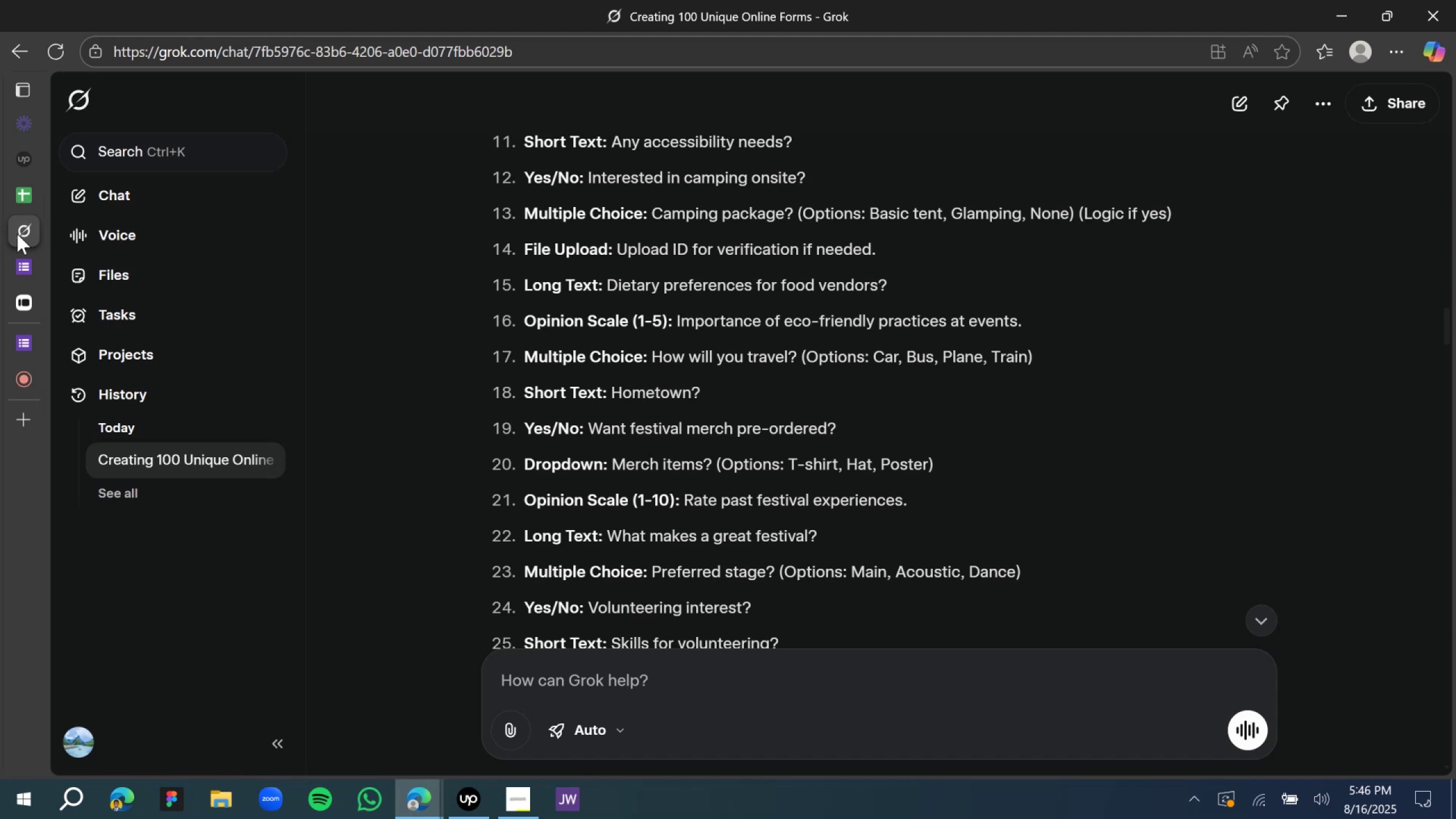 
left_click([24, 263])
 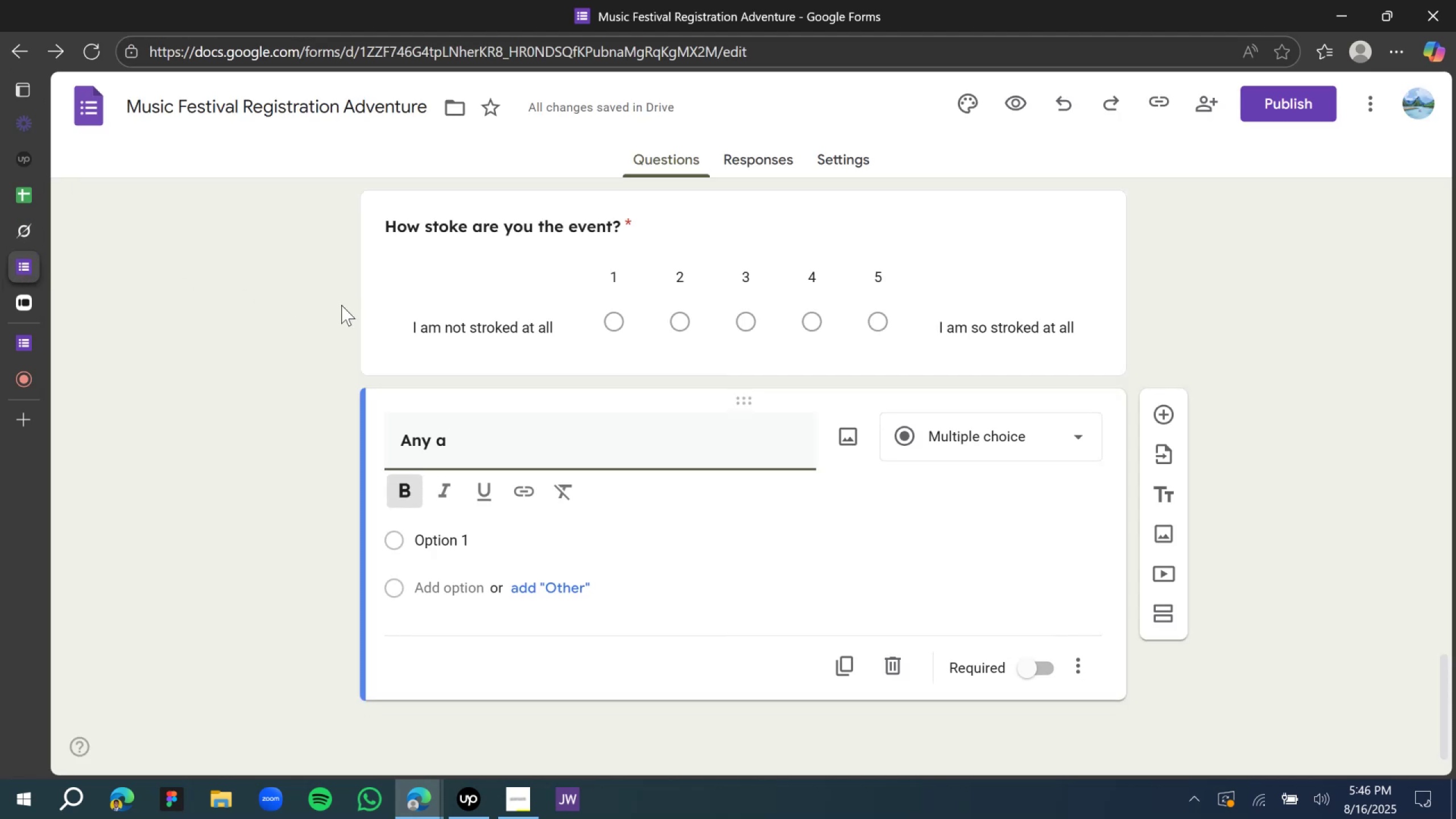 
type(ccessibilty )
key(Tab)
 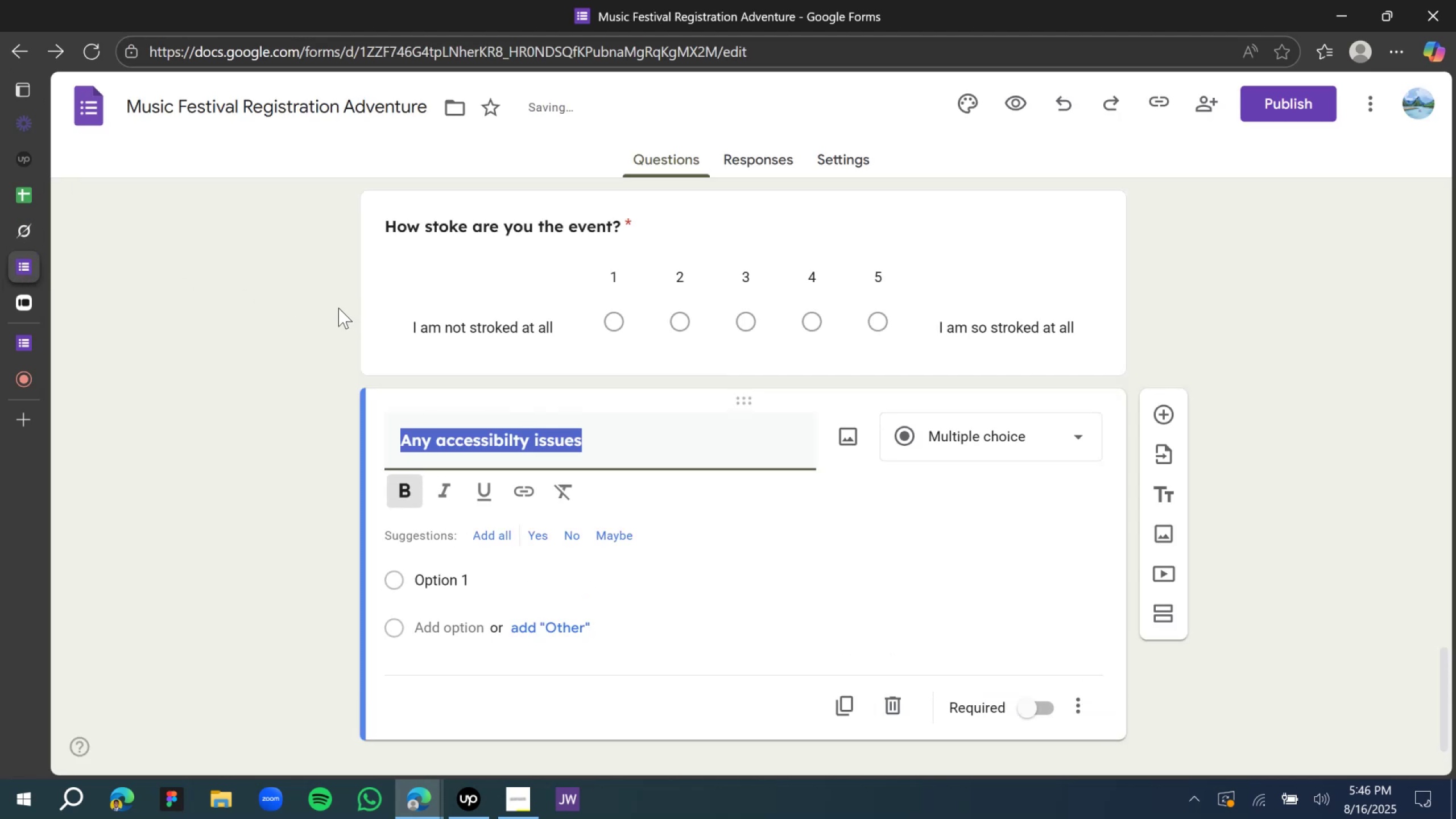 
key(ArrowRight)
 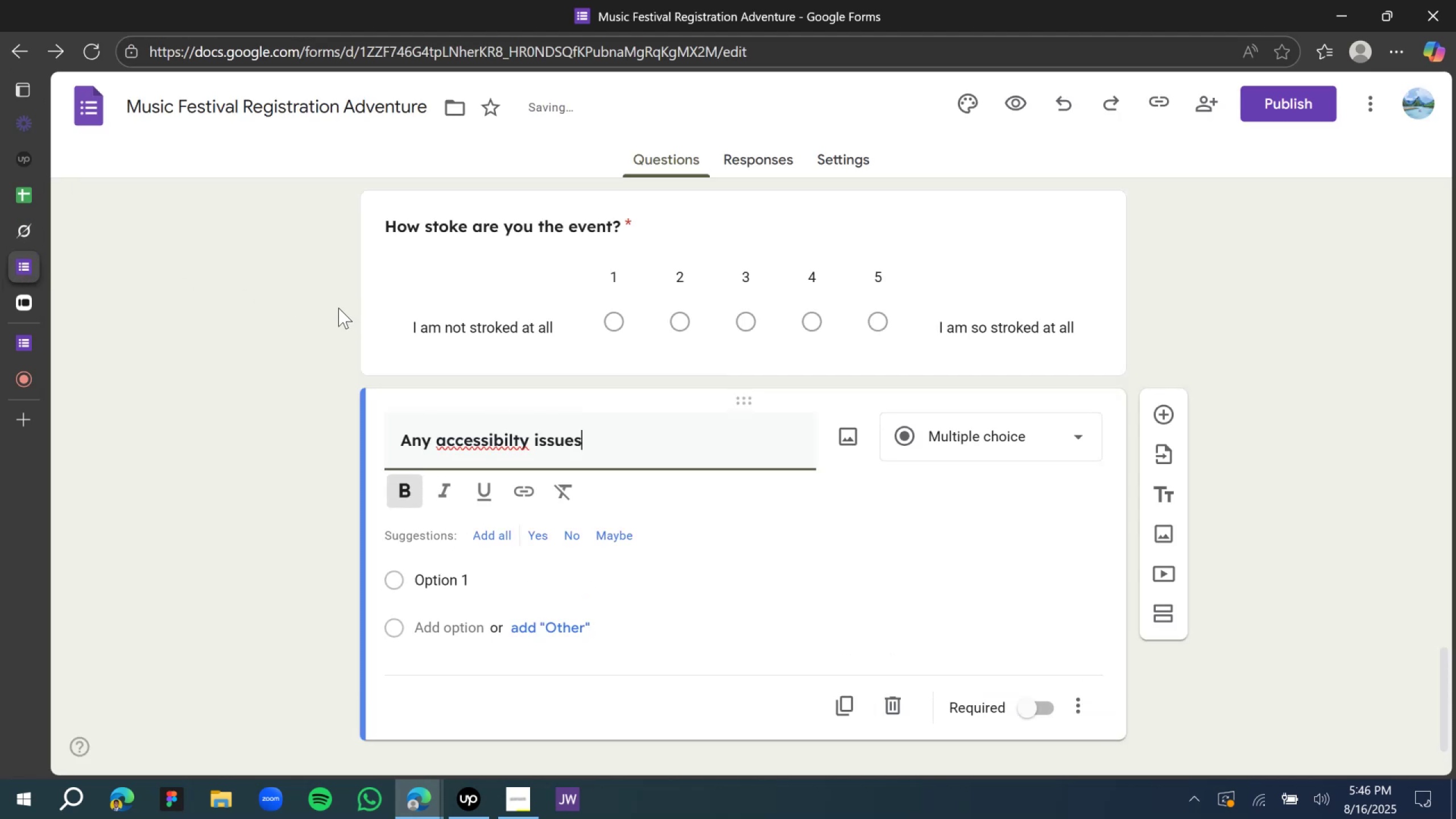 
key(Shift+Slash)
 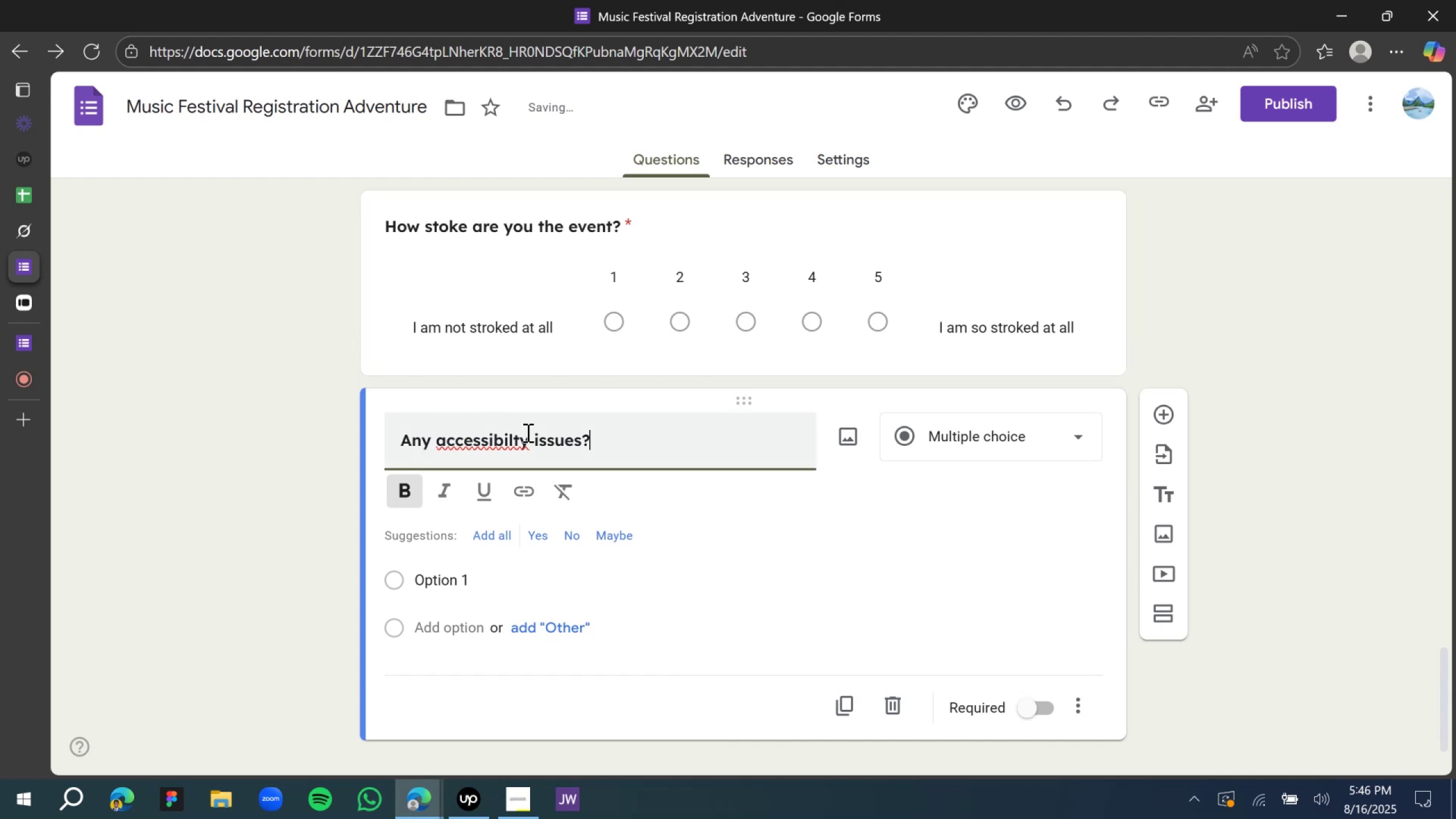 
left_click([496, 443])
 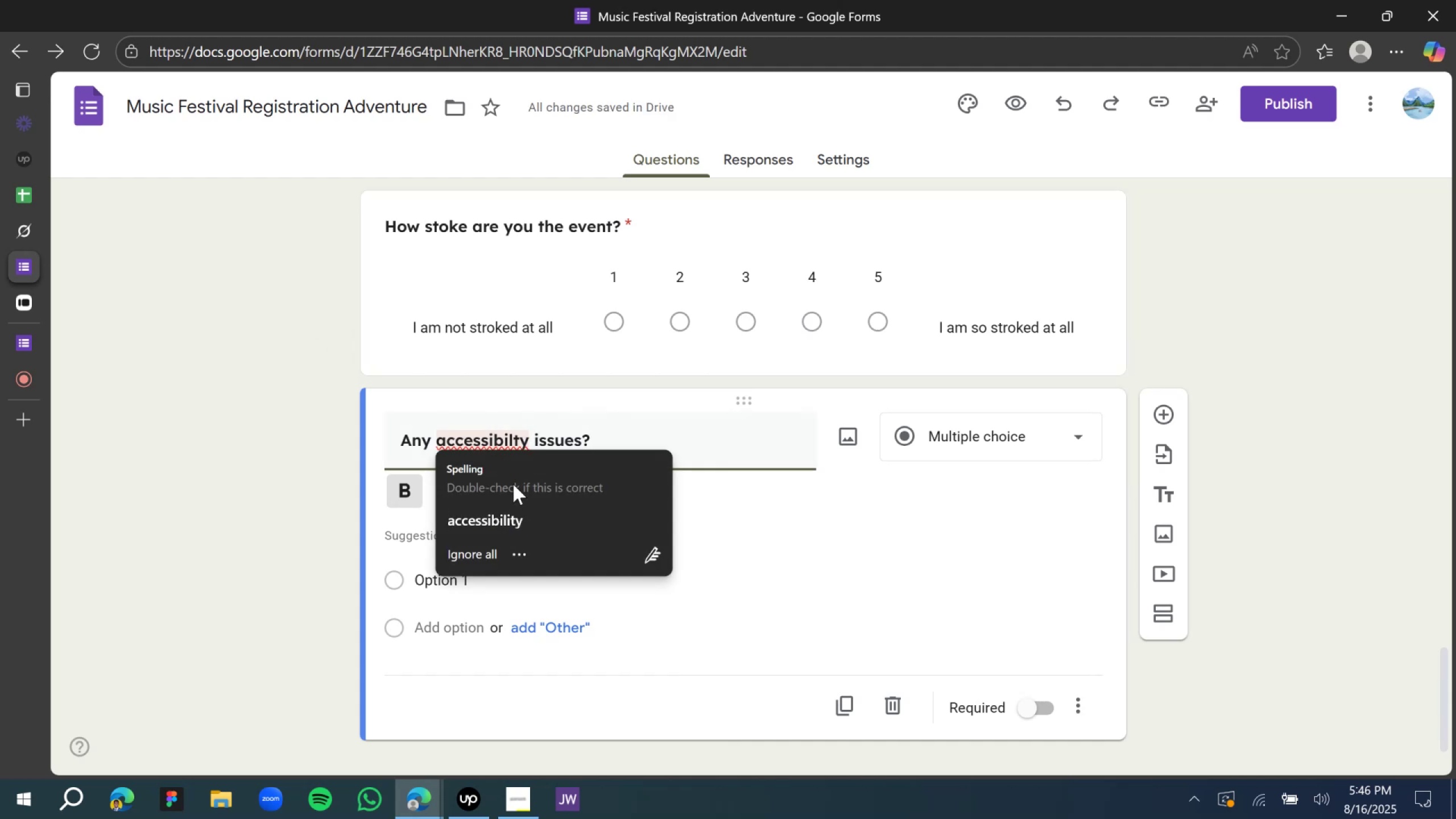 
left_click([518, 520])
 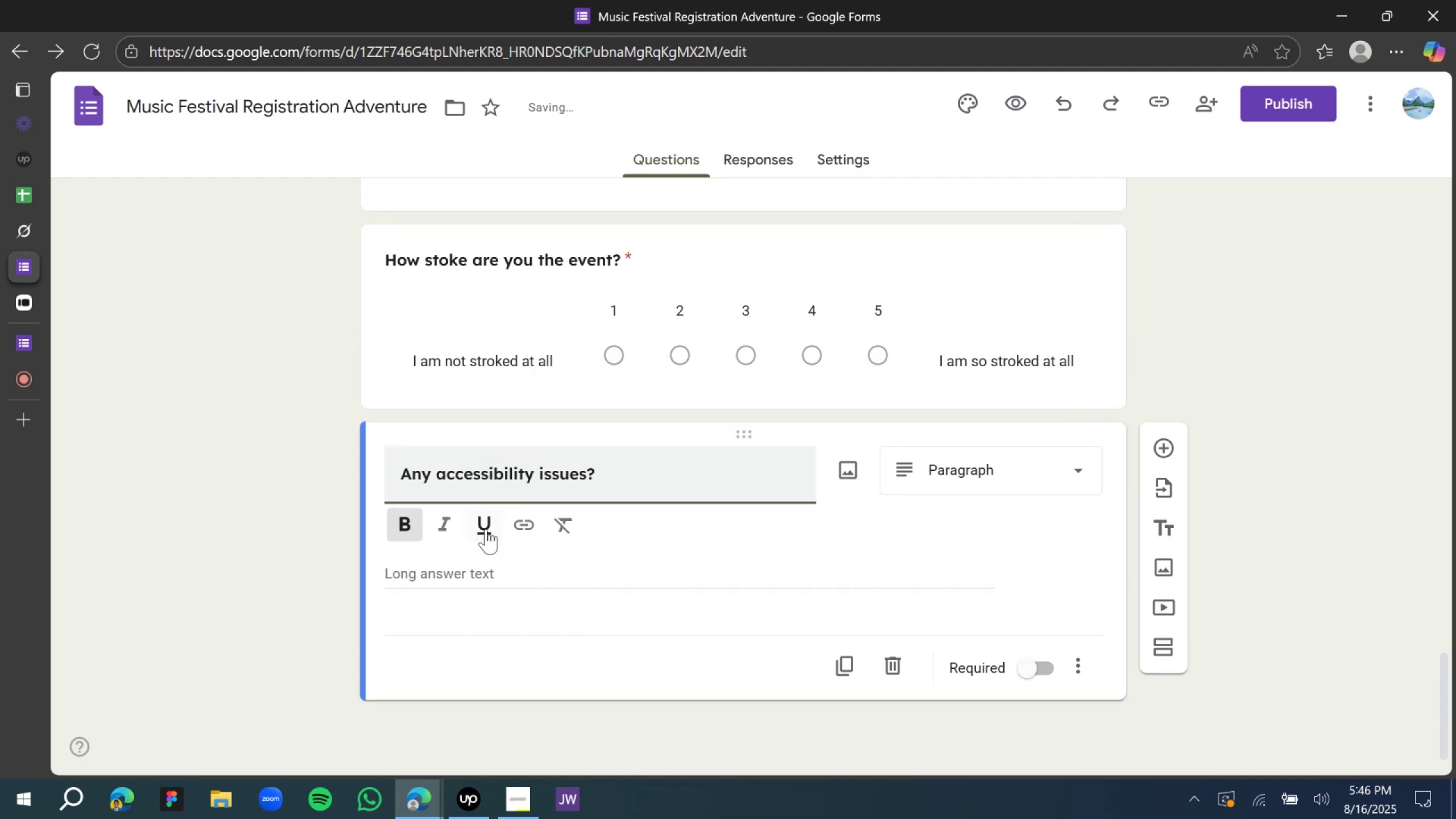 
left_click([463, 564])
 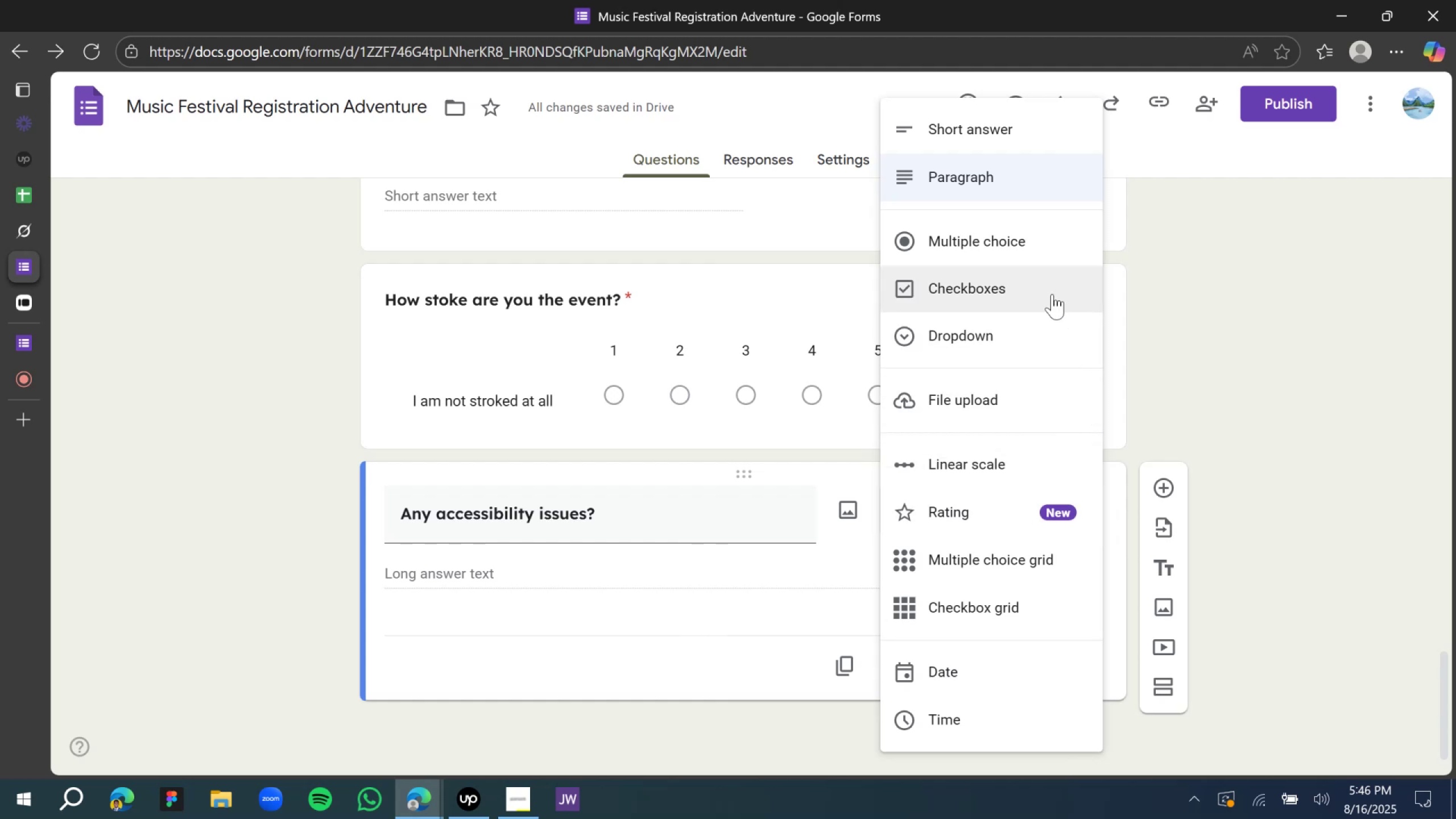 
wait(16.17)
 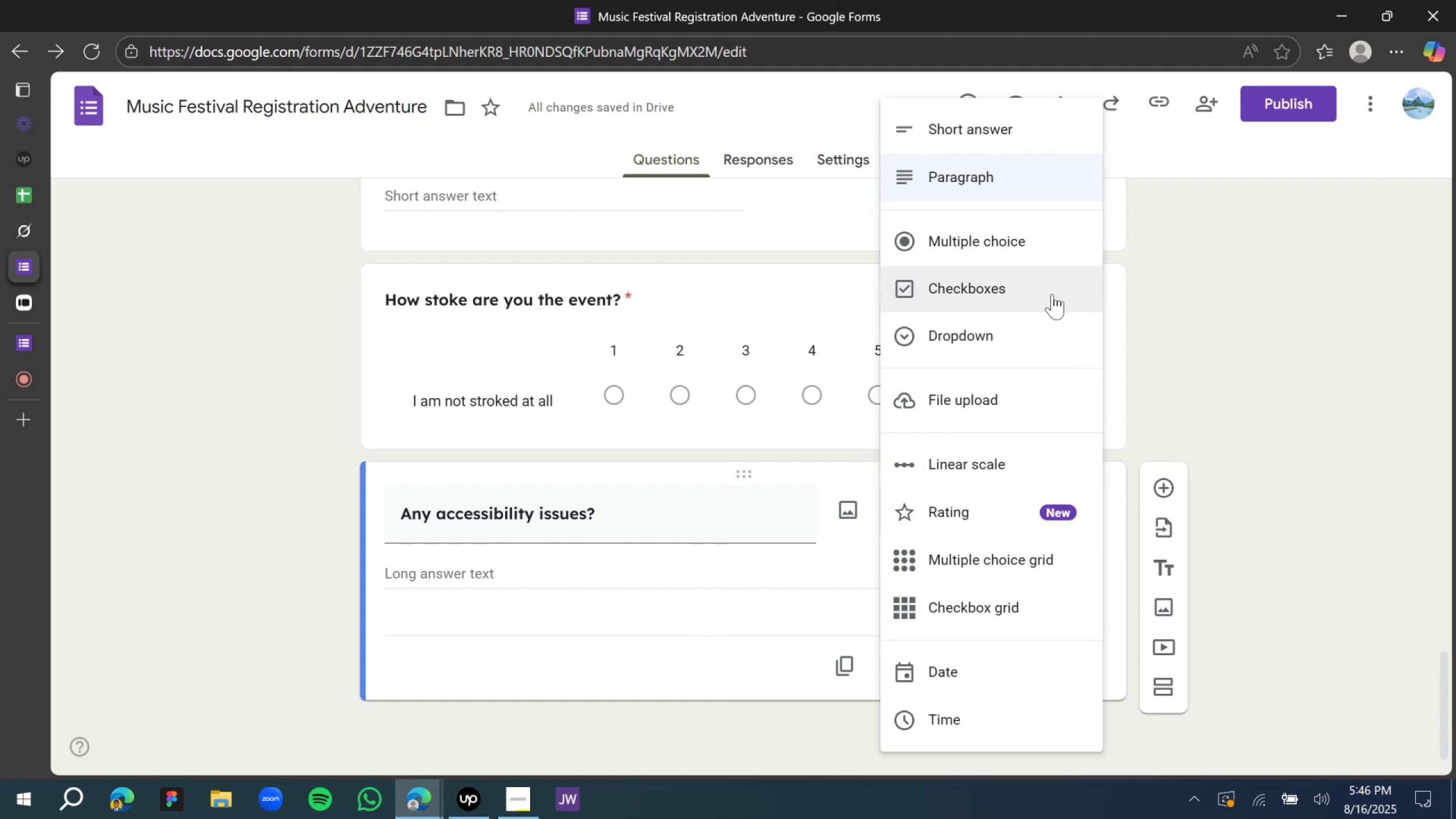 
left_click([967, 305])
 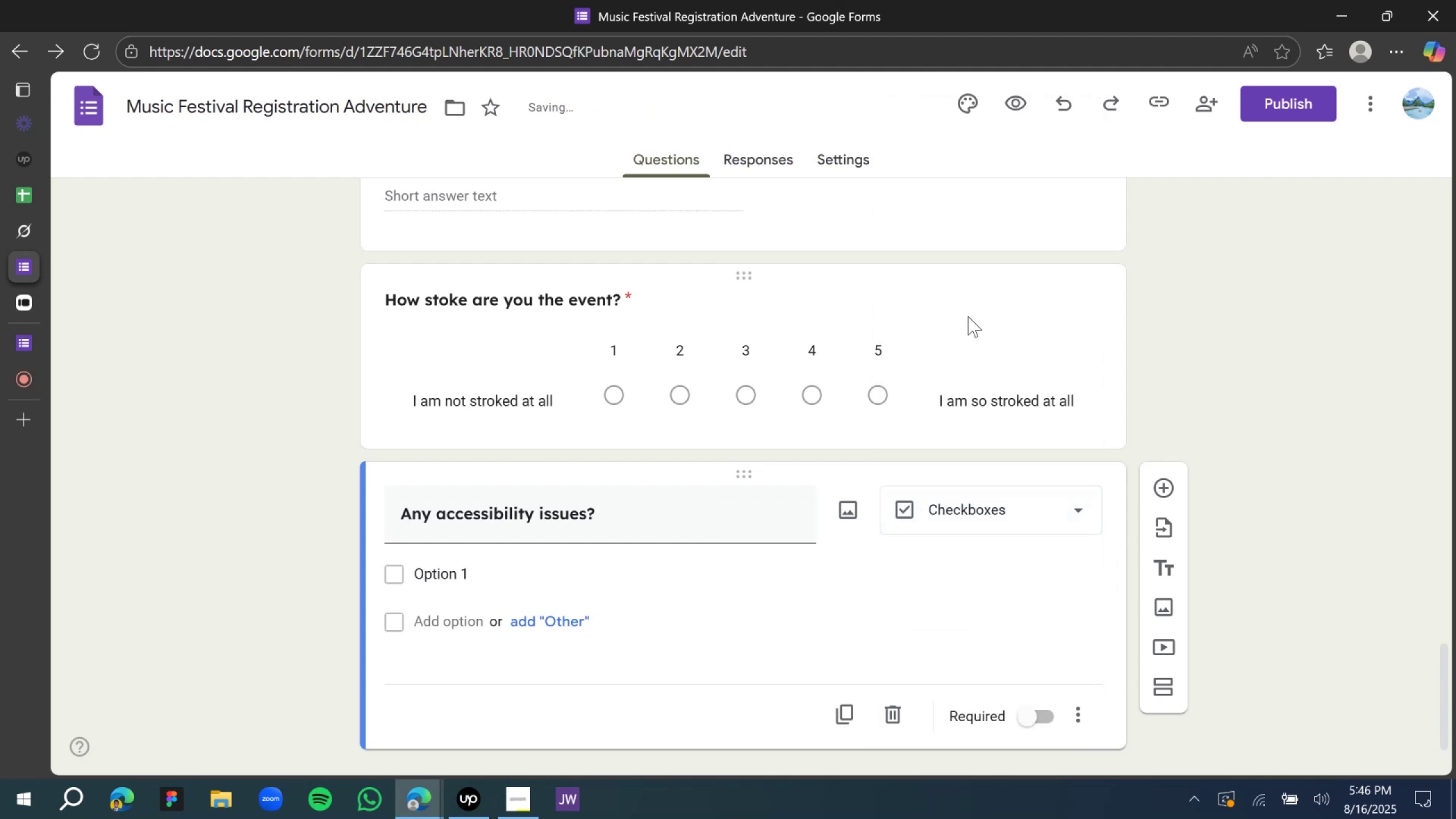 
scroll: coordinate [958, 411], scroll_direction: down, amount: 4.0
 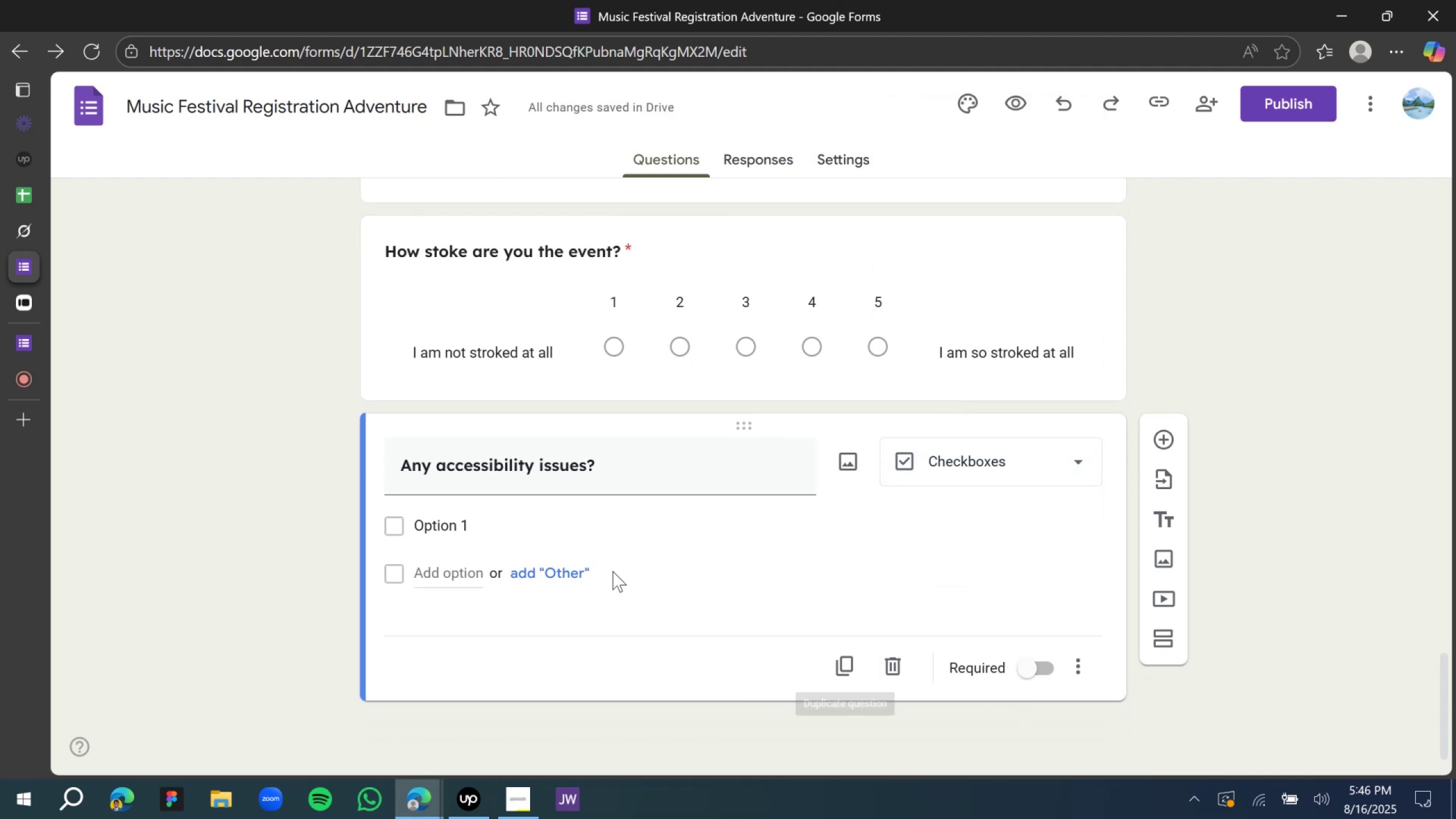 
left_click([569, 544])
 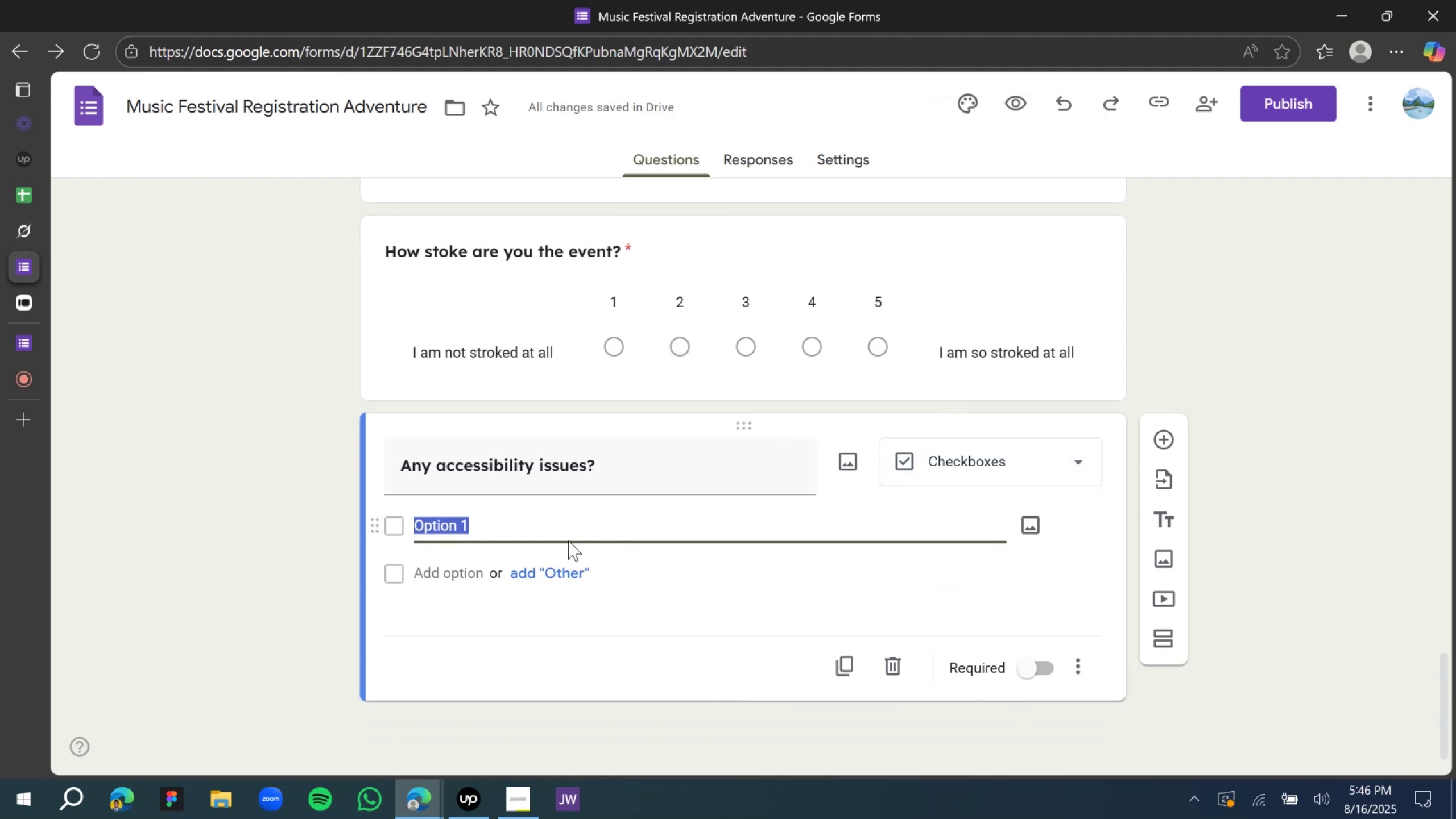 
type(Yes)
 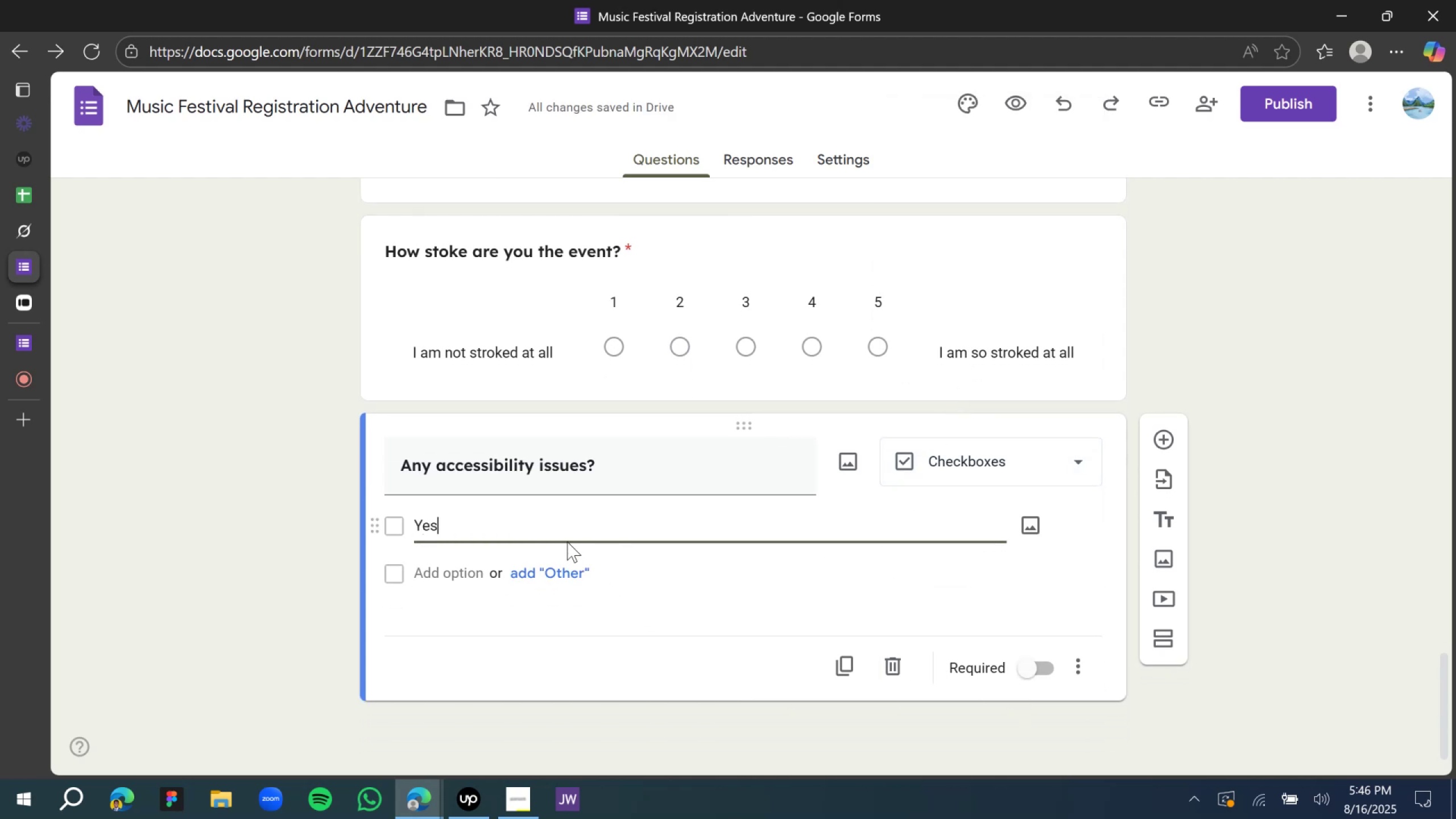 
key(Control+A)
 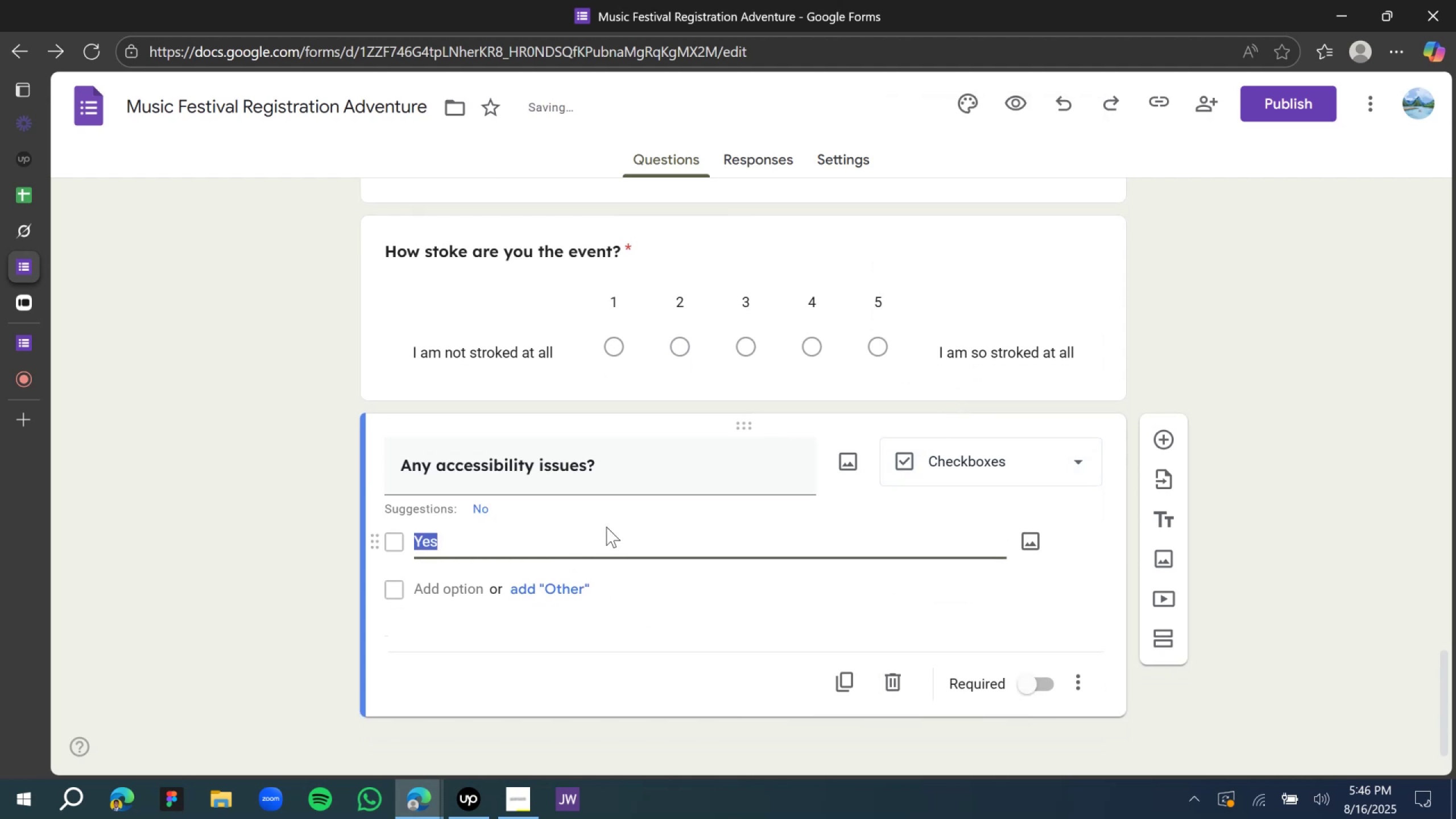 
mouse_move([953, 457])
 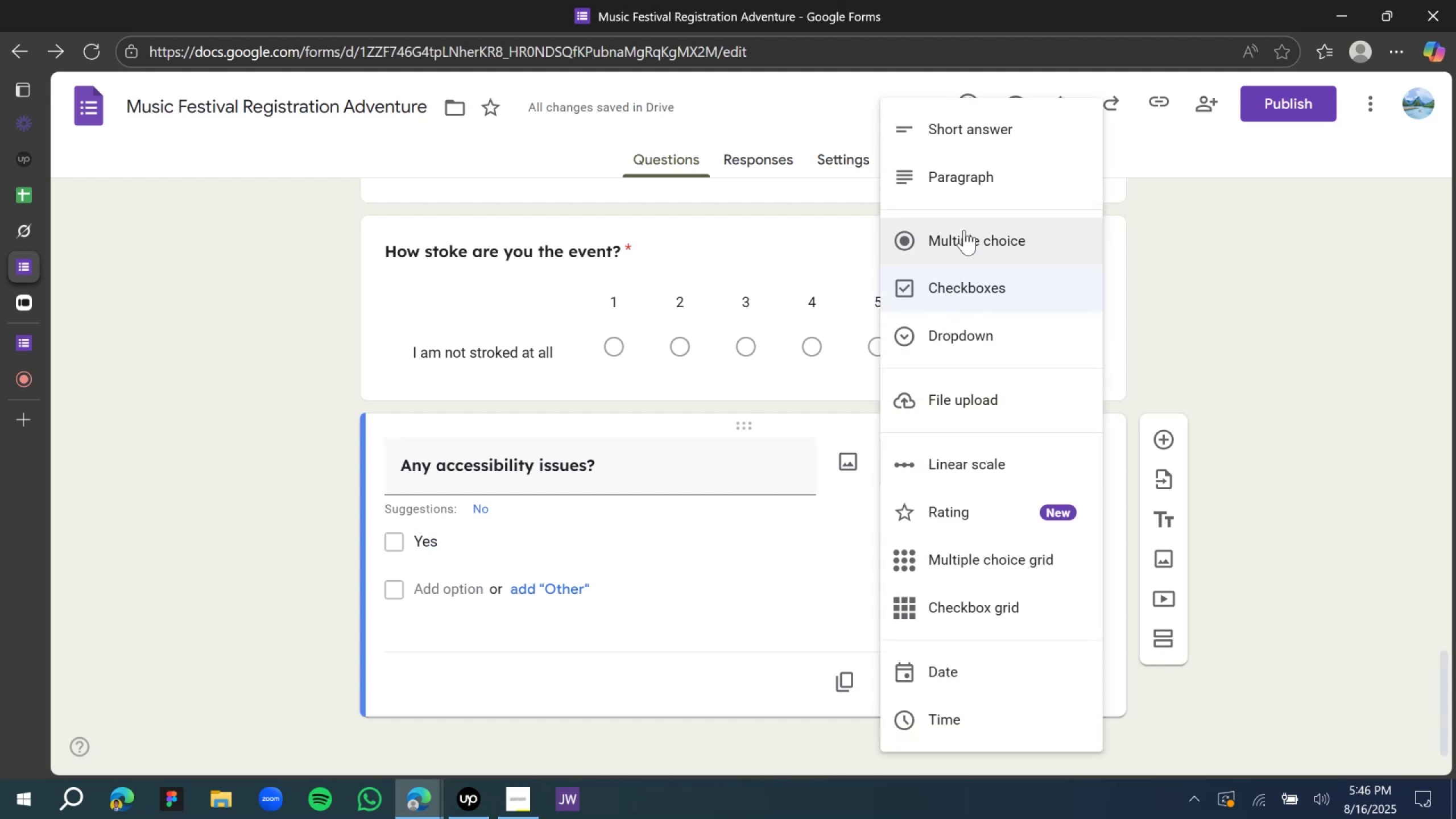 
left_click([964, 230])
 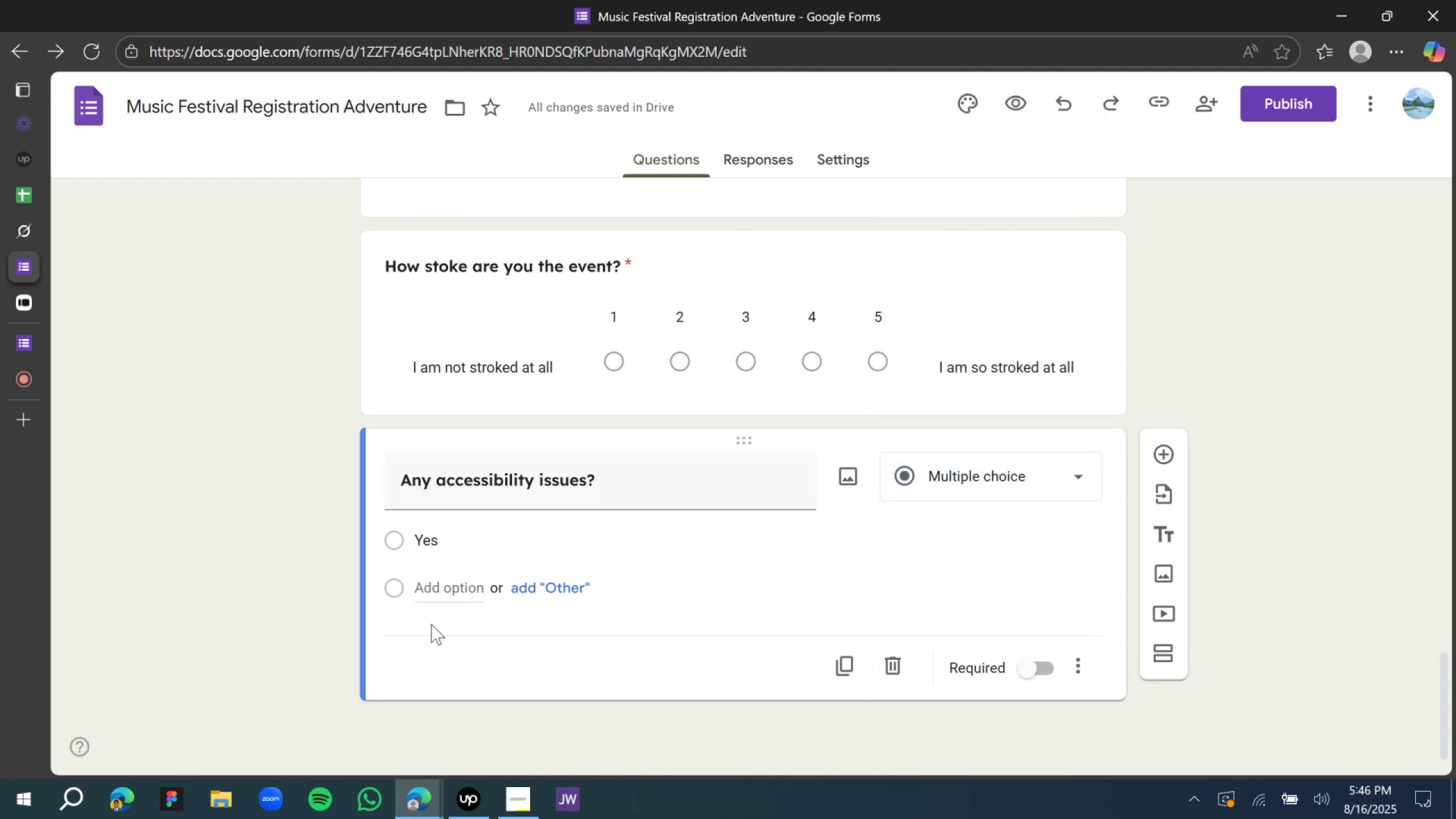 
left_click([425, 590])
 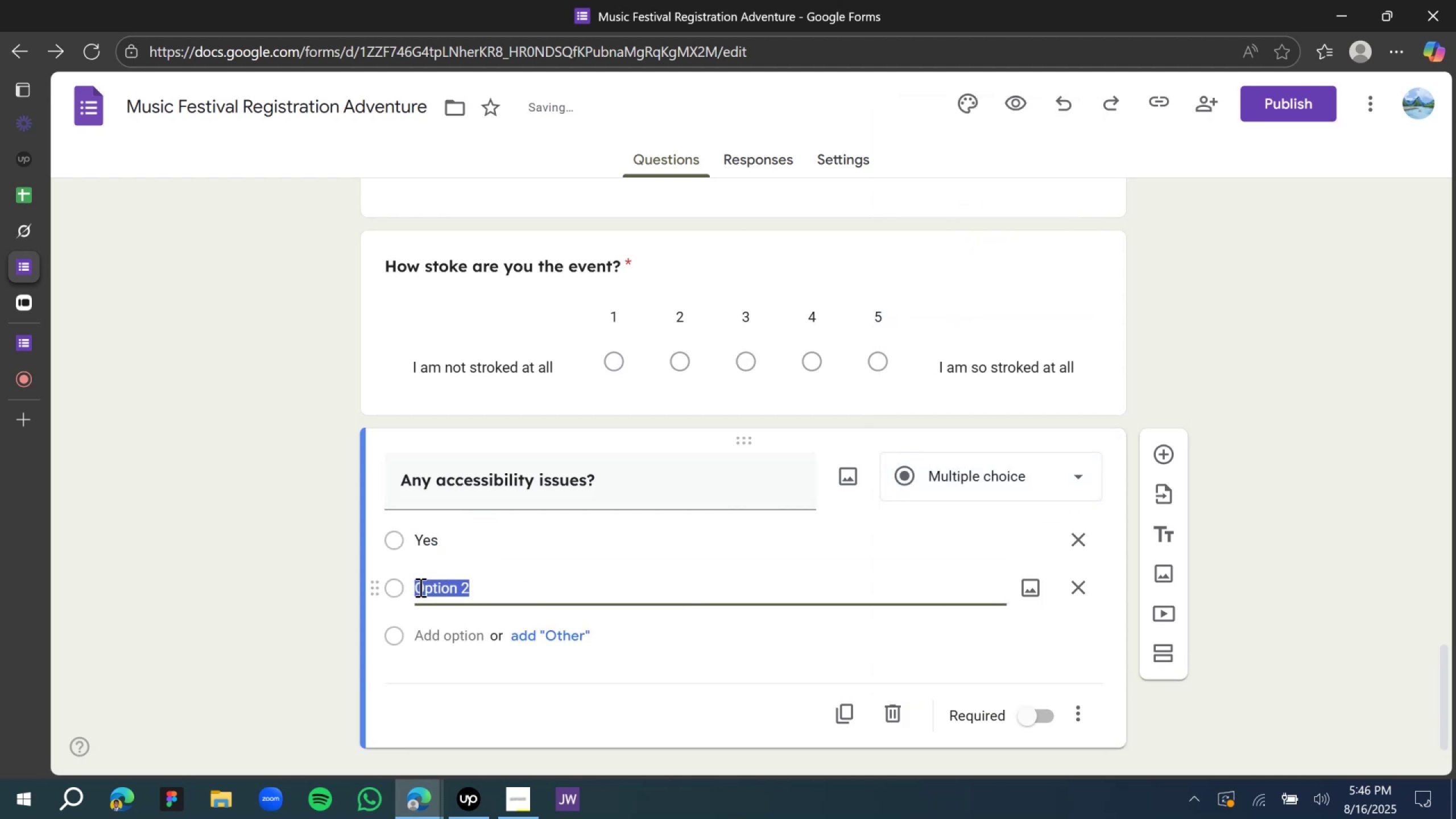 
type(No)
 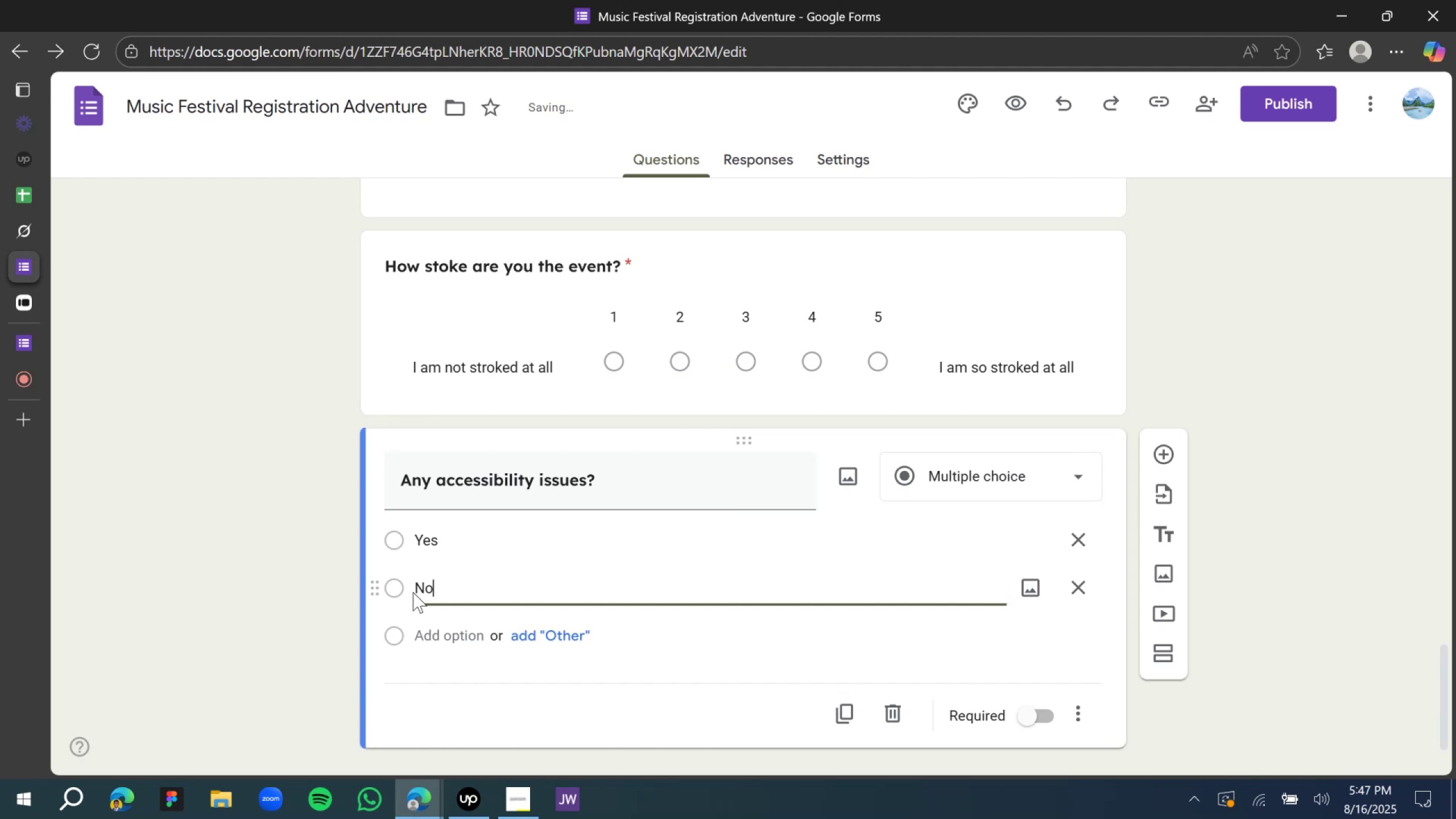 
left_click([299, 588])
 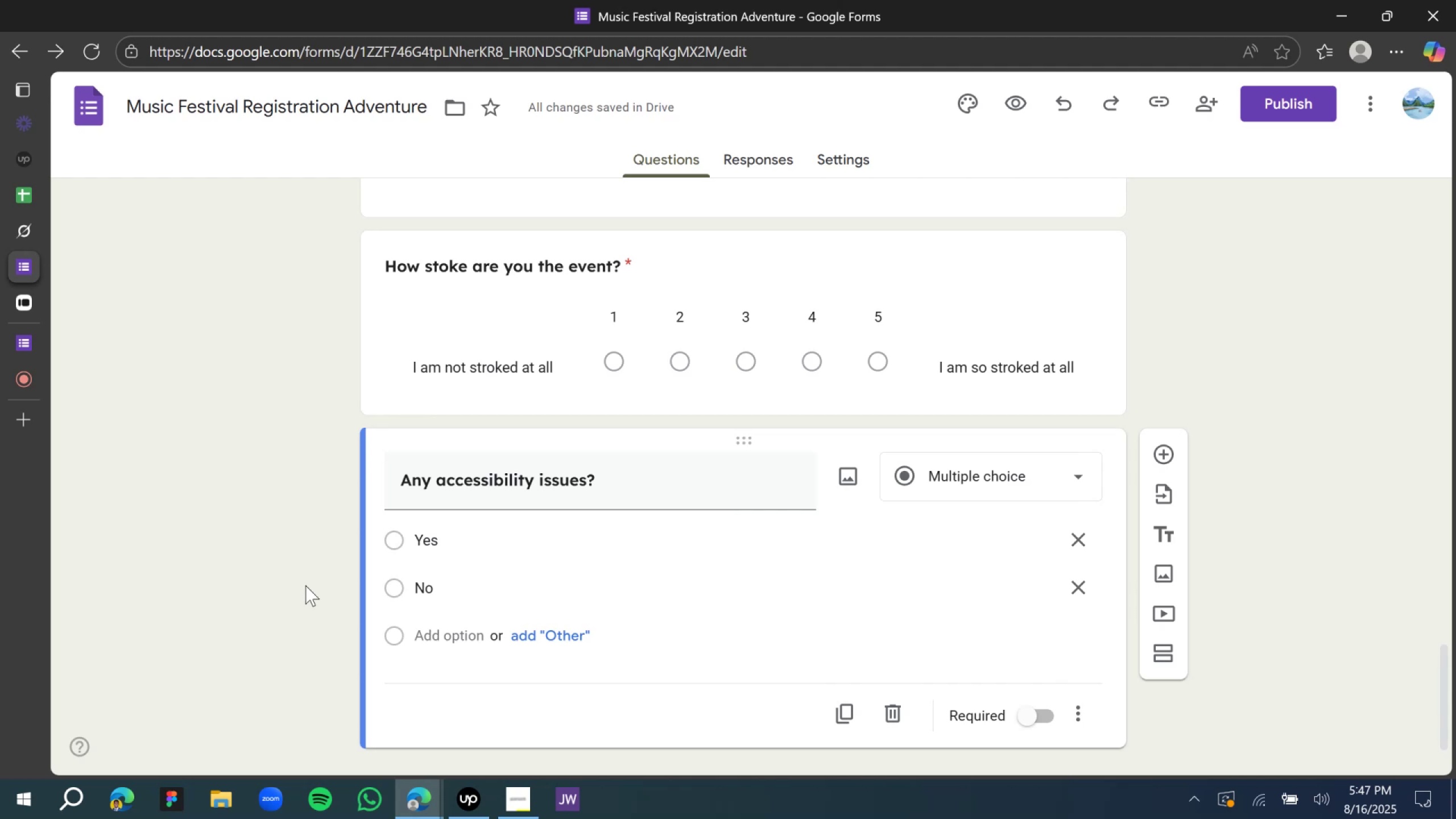 
wait(19.77)
 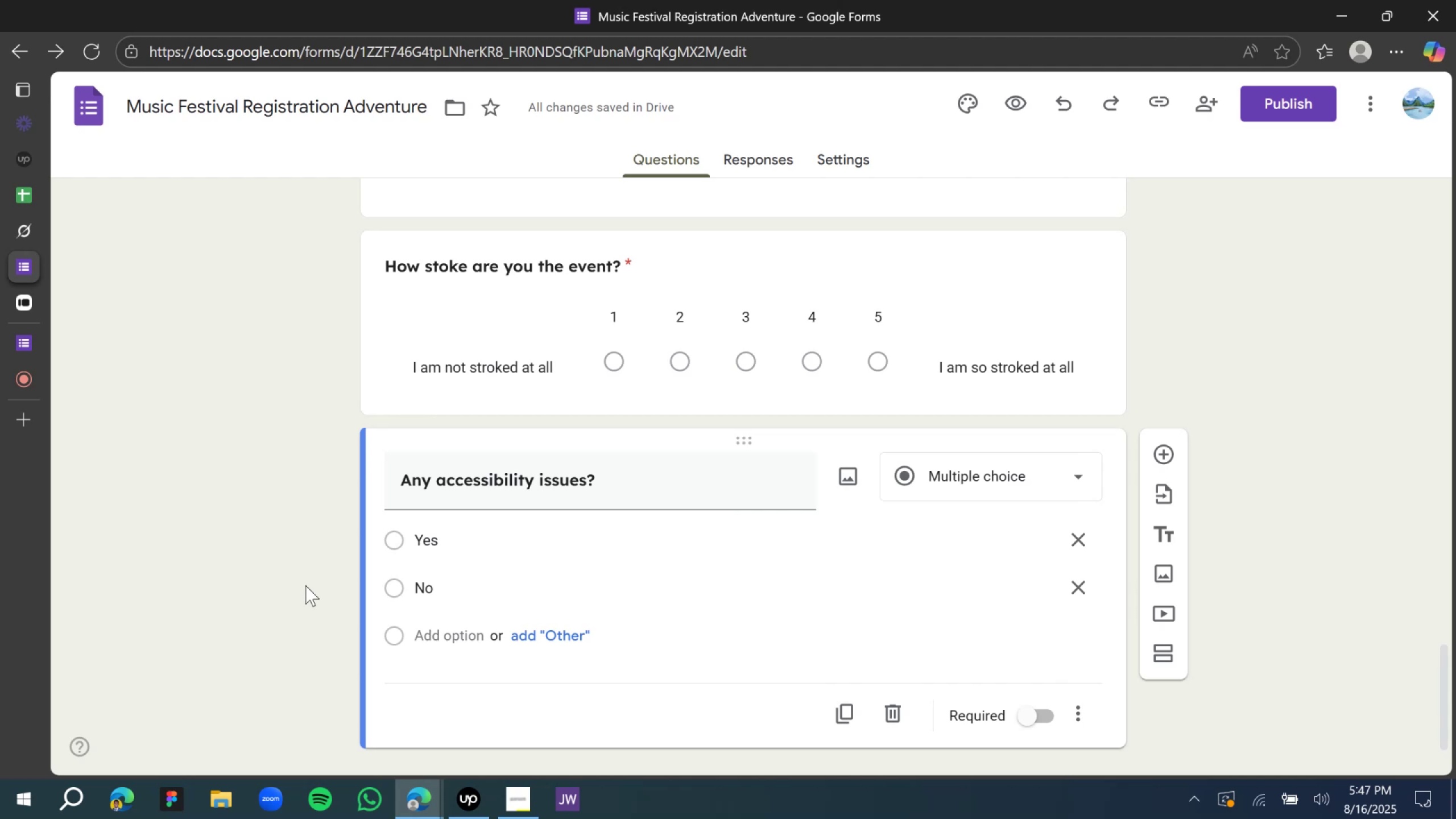 
scroll: coordinate [501, 549], scroll_direction: down, amount: 5.0
 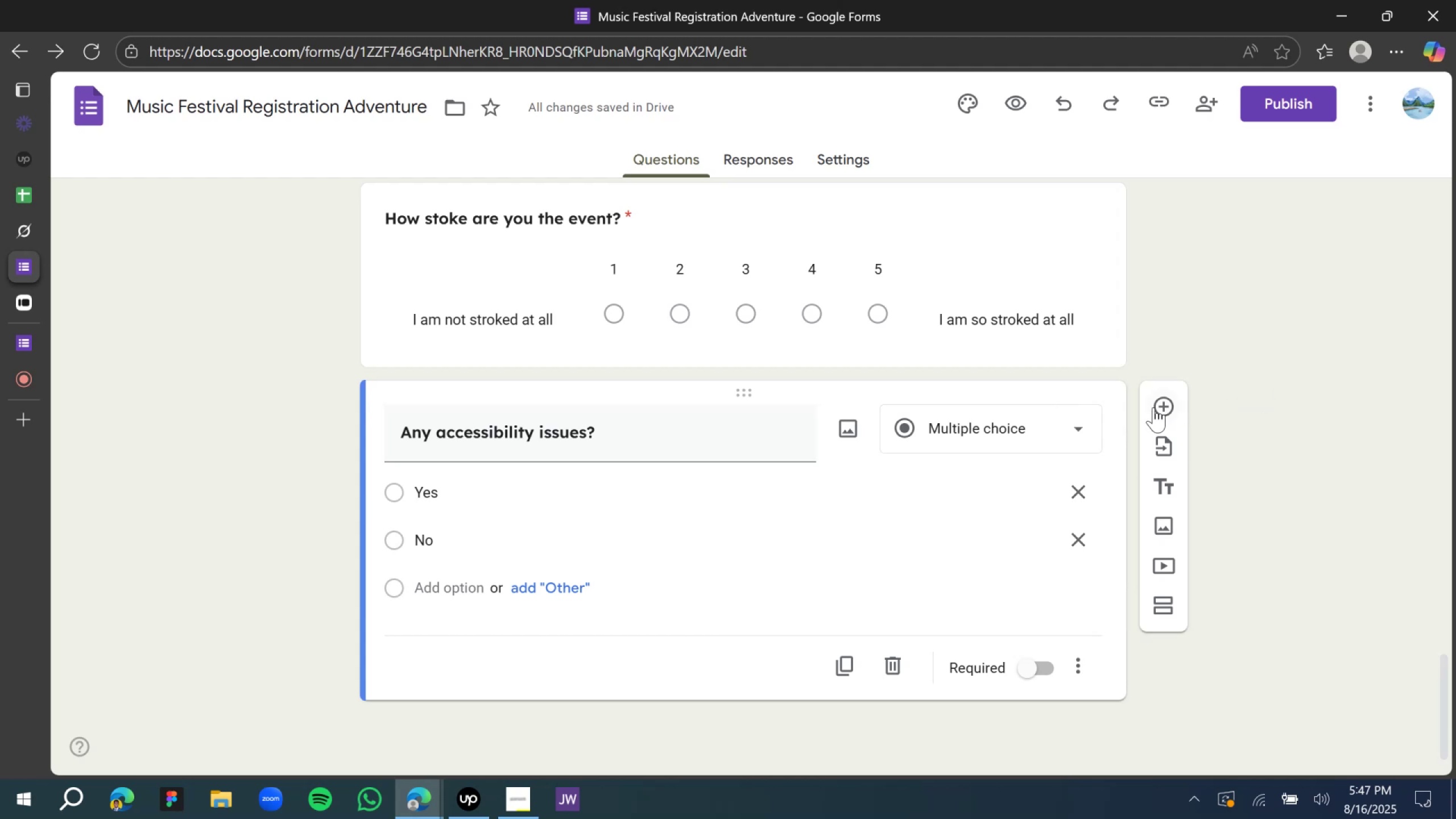 
wait(7.93)
 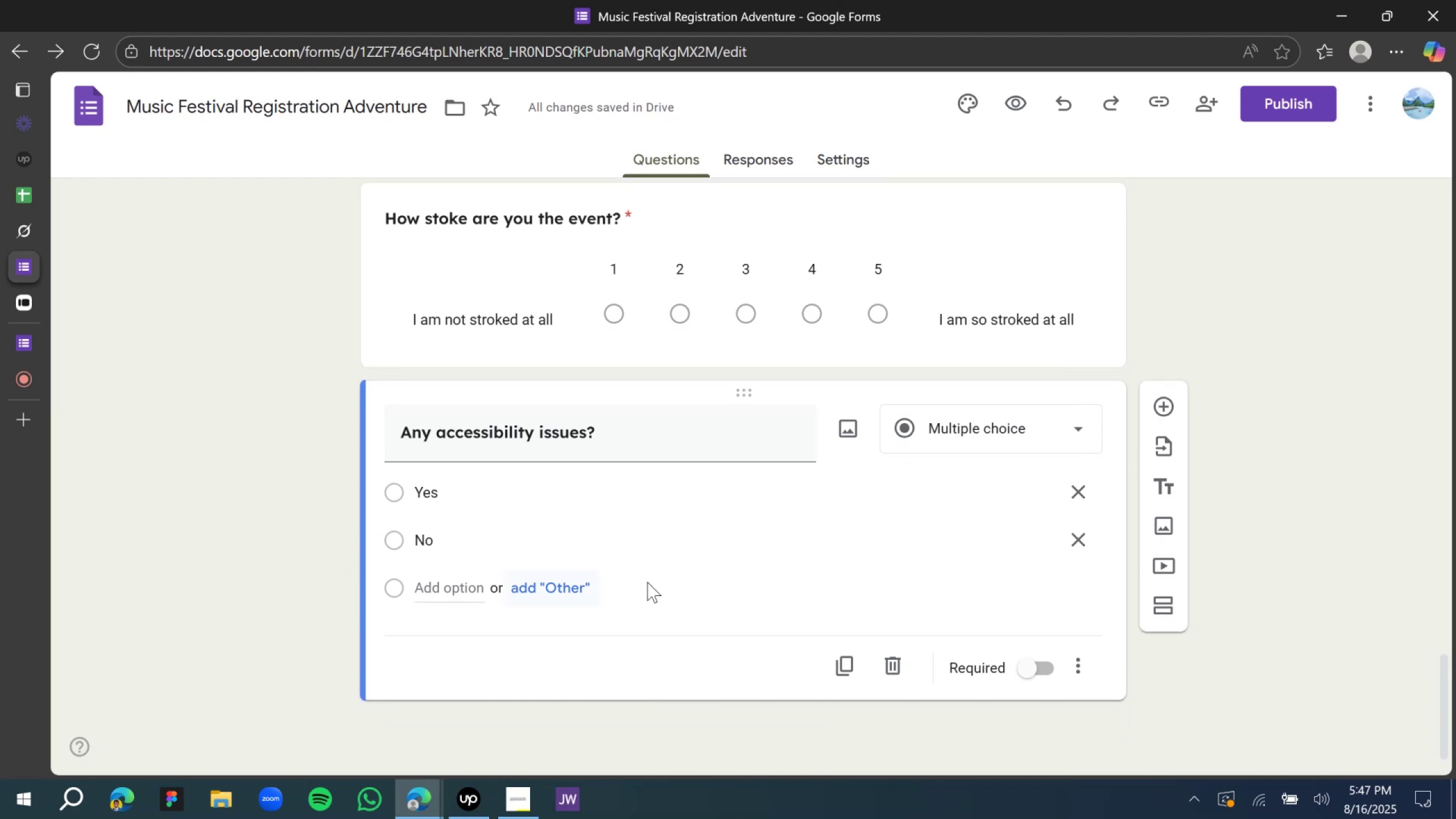 
left_click([1020, 668])
 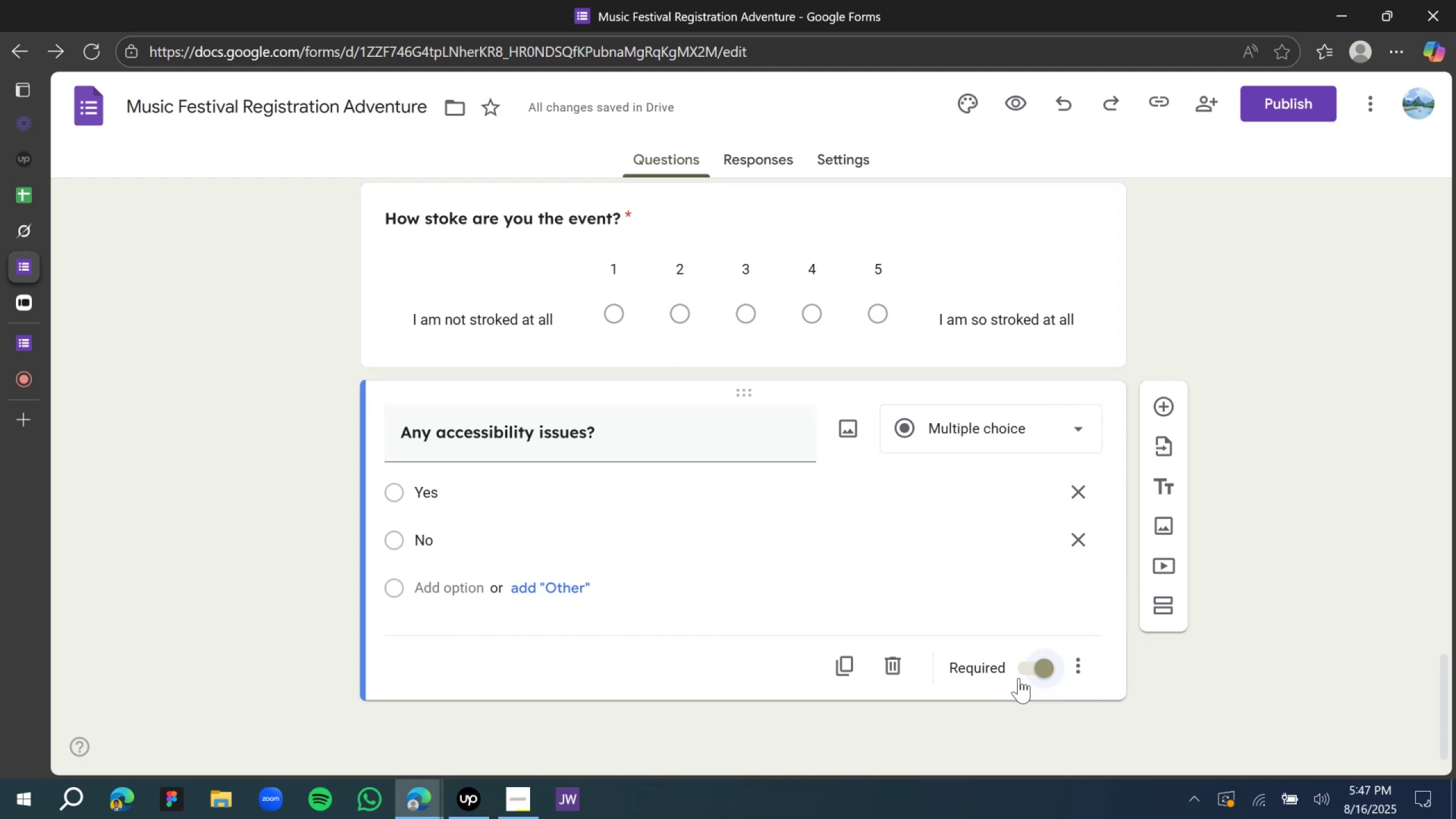 
wait(16.13)
 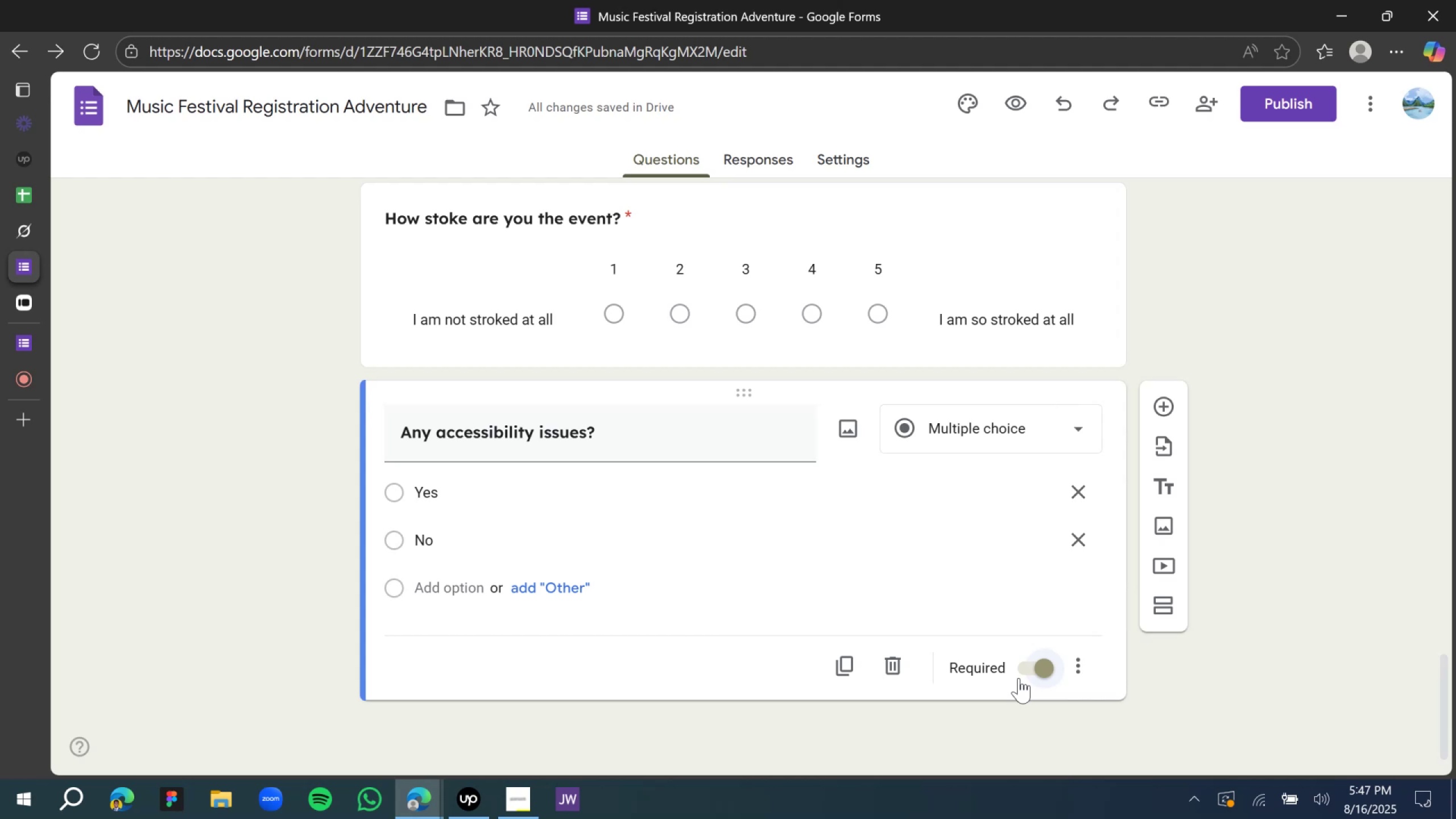 
scroll: coordinate [1025, 694], scroll_direction: down, amount: 6.0
 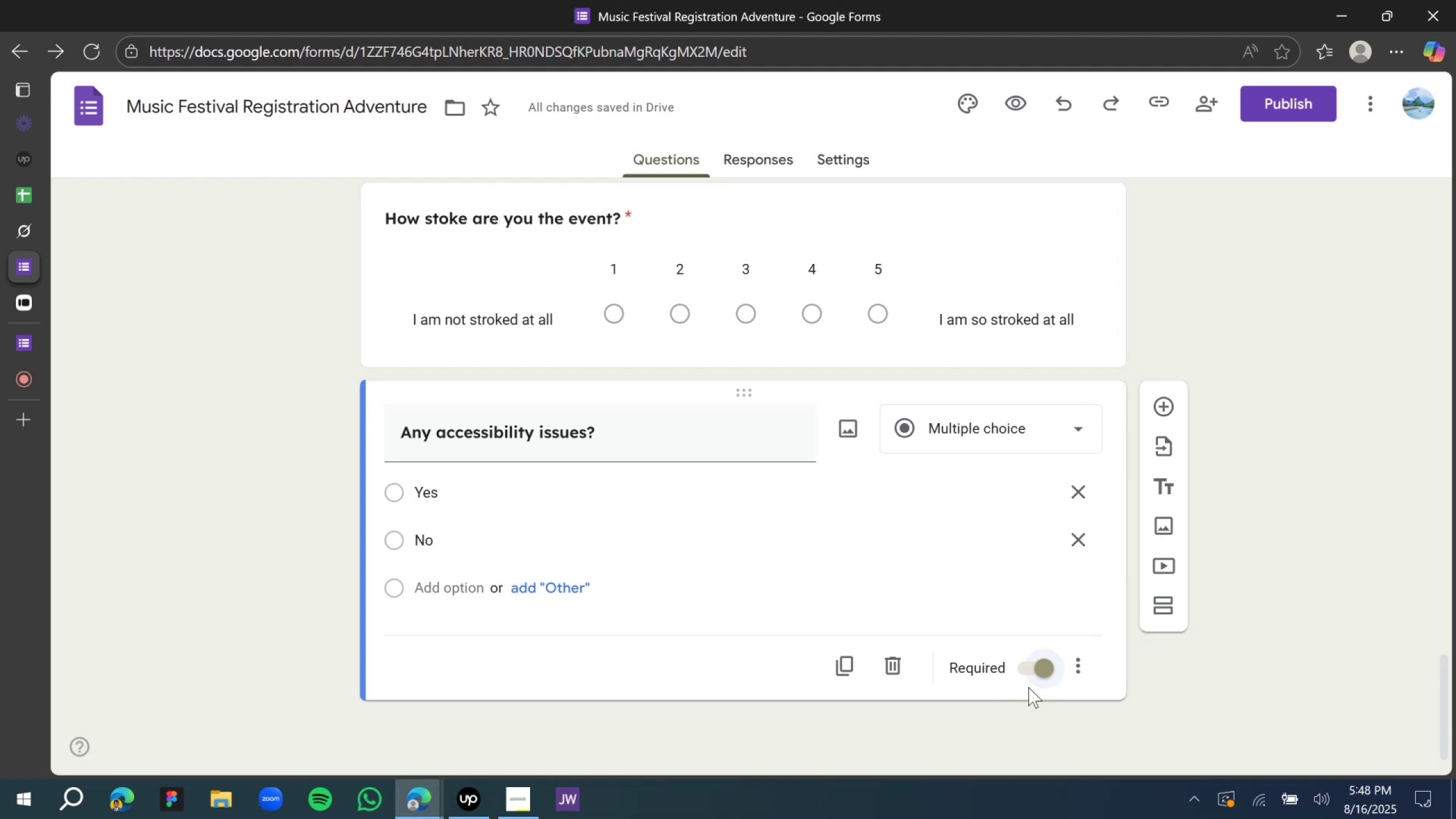 
scroll: coordinate [805, 543], scroll_direction: down, amount: 7.0
 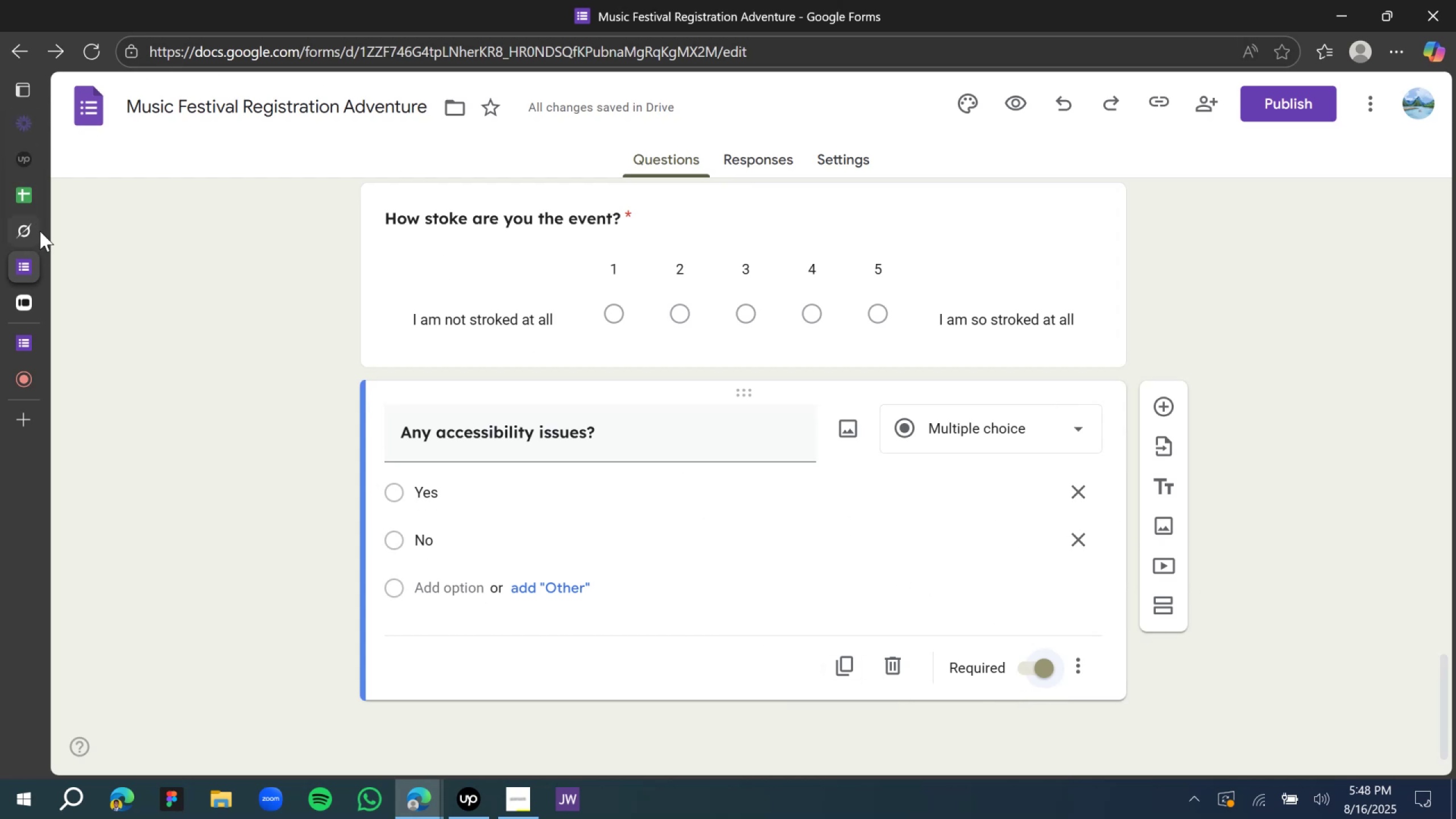 
left_click([35, 233])
 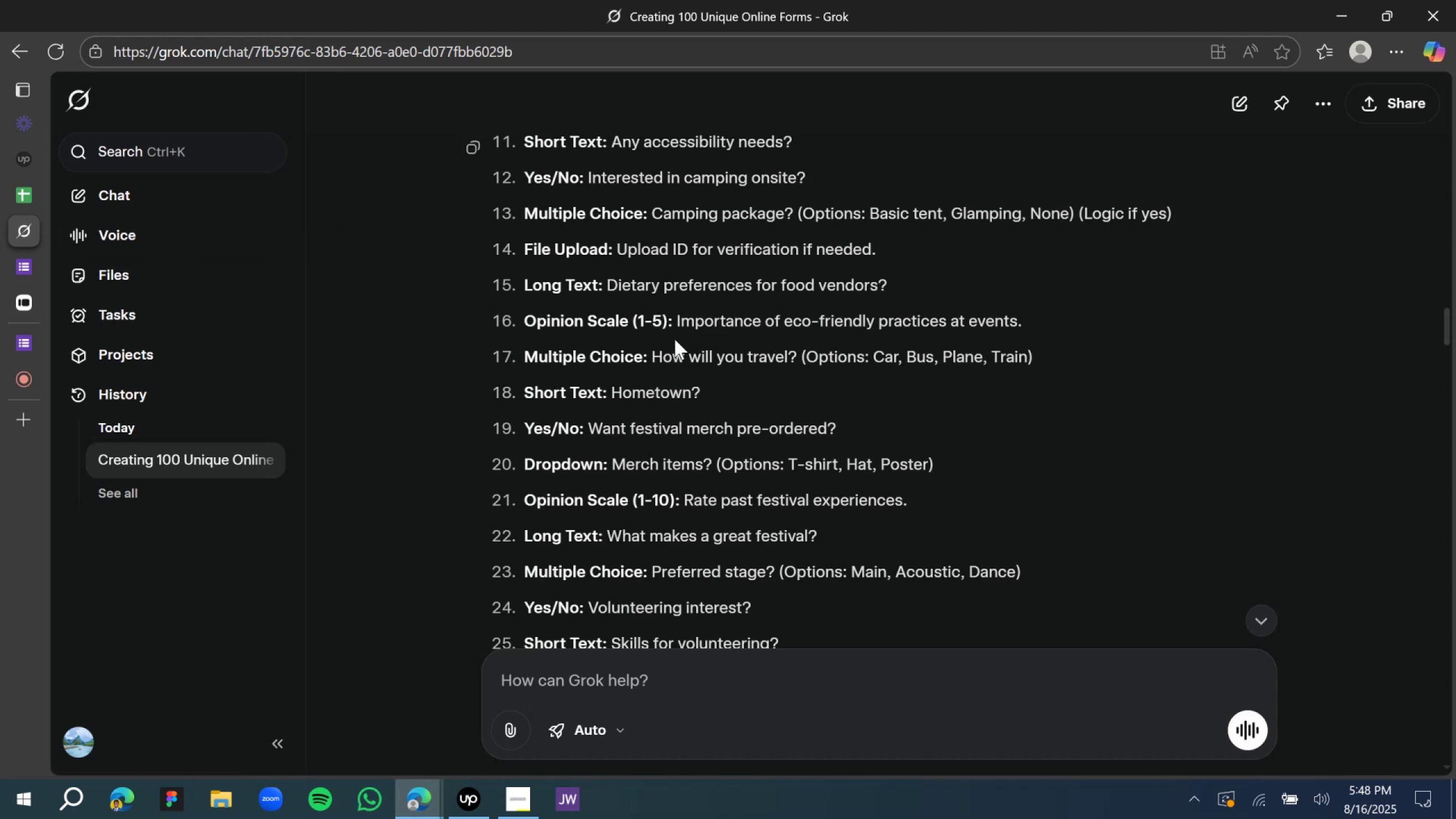 
wait(5.8)
 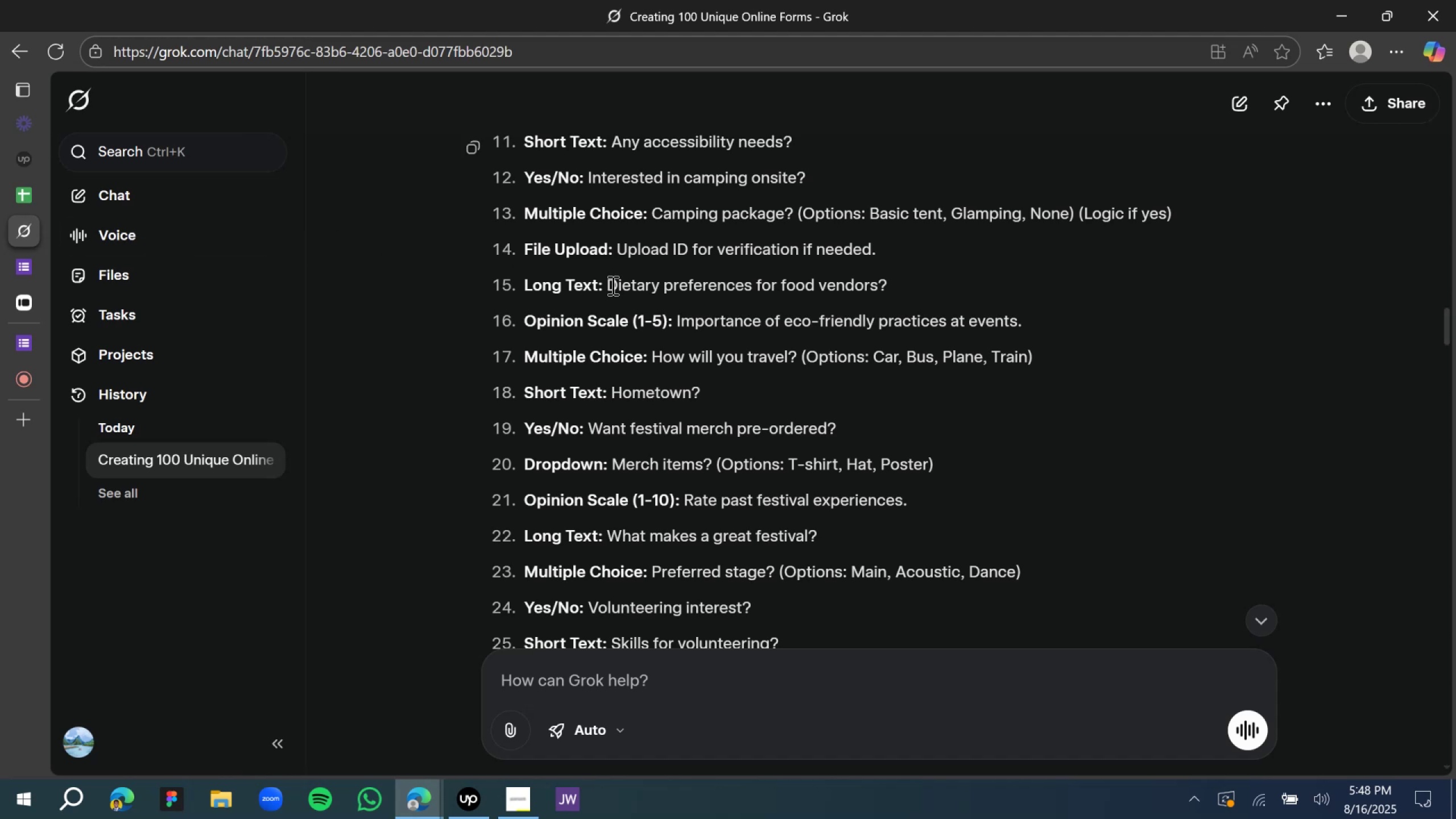 
scroll: coordinate [675, 311], scroll_direction: up, amount: 7.0
 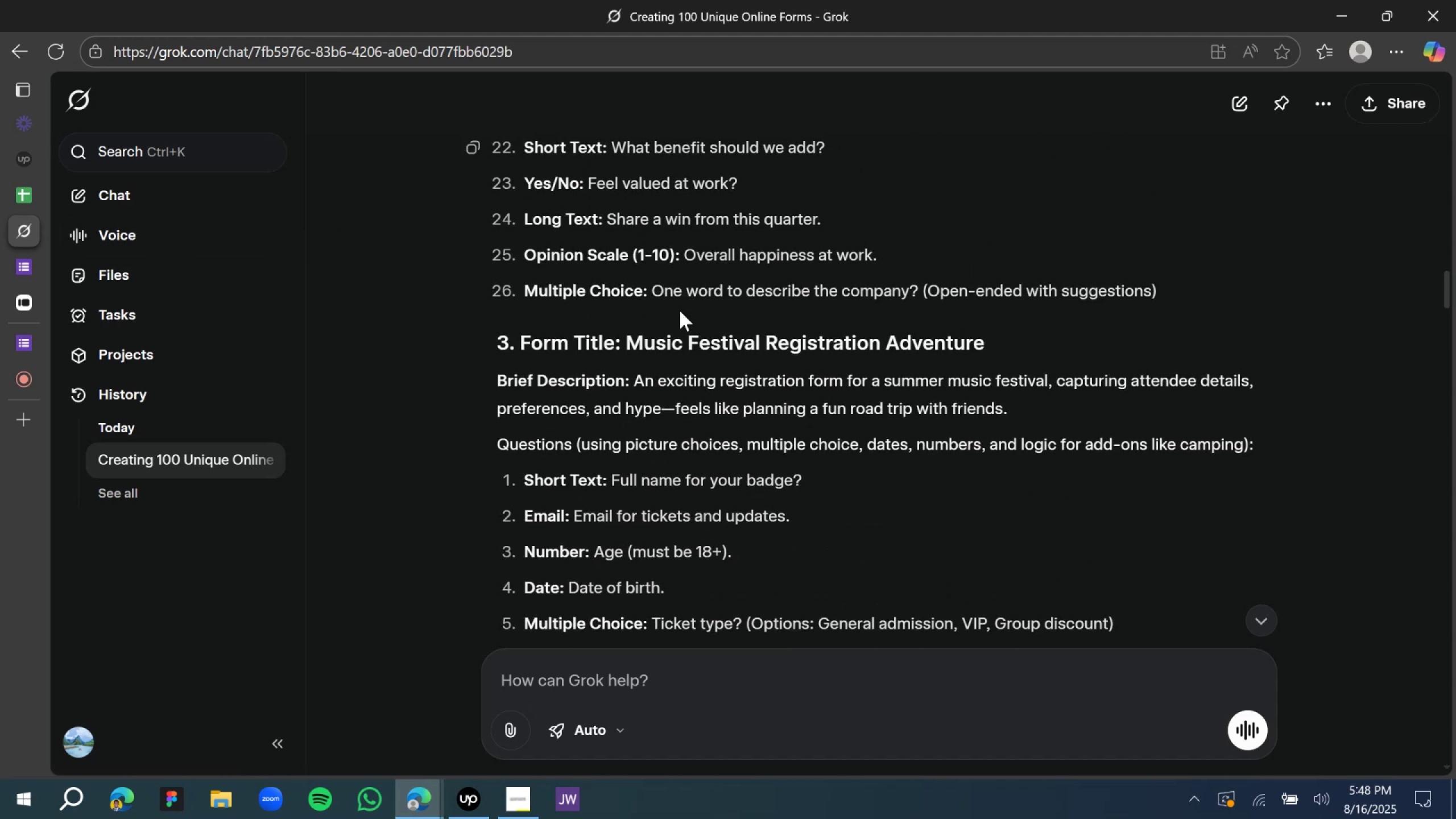 
scroll: coordinate [679, 378], scroll_direction: down, amount: 5.0
 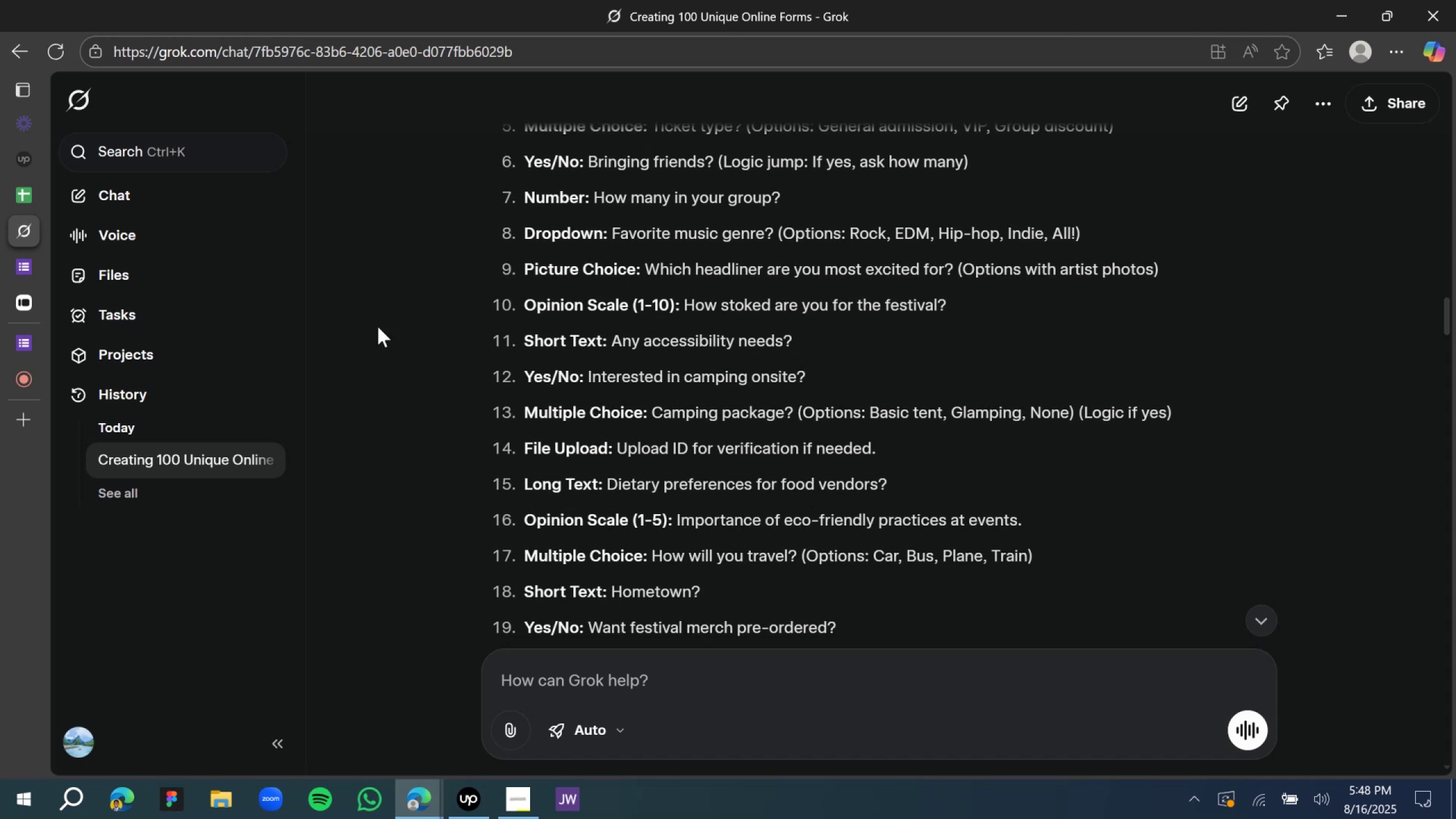 
left_click([38, 270])
 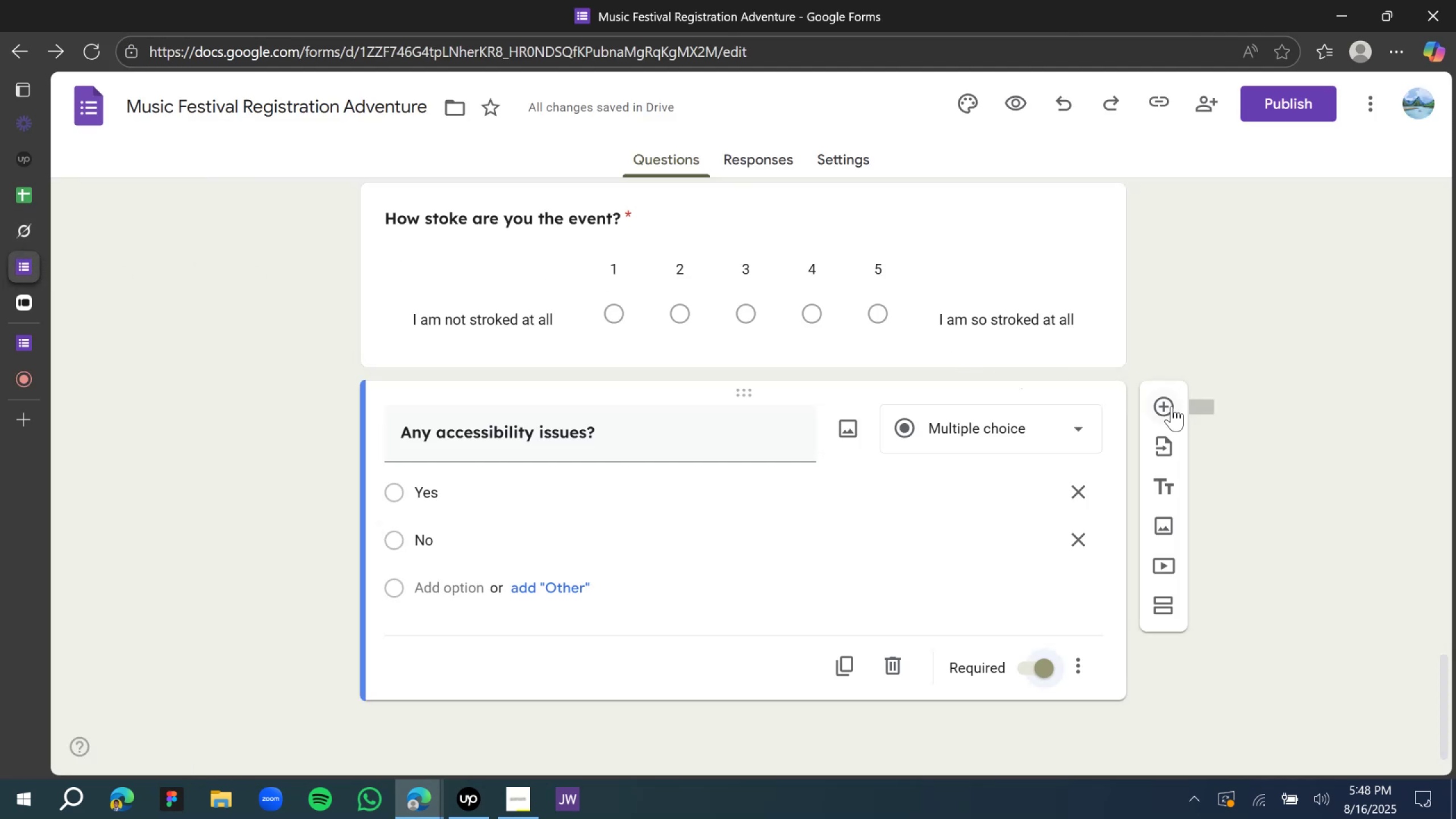 
left_click([1172, 406])
 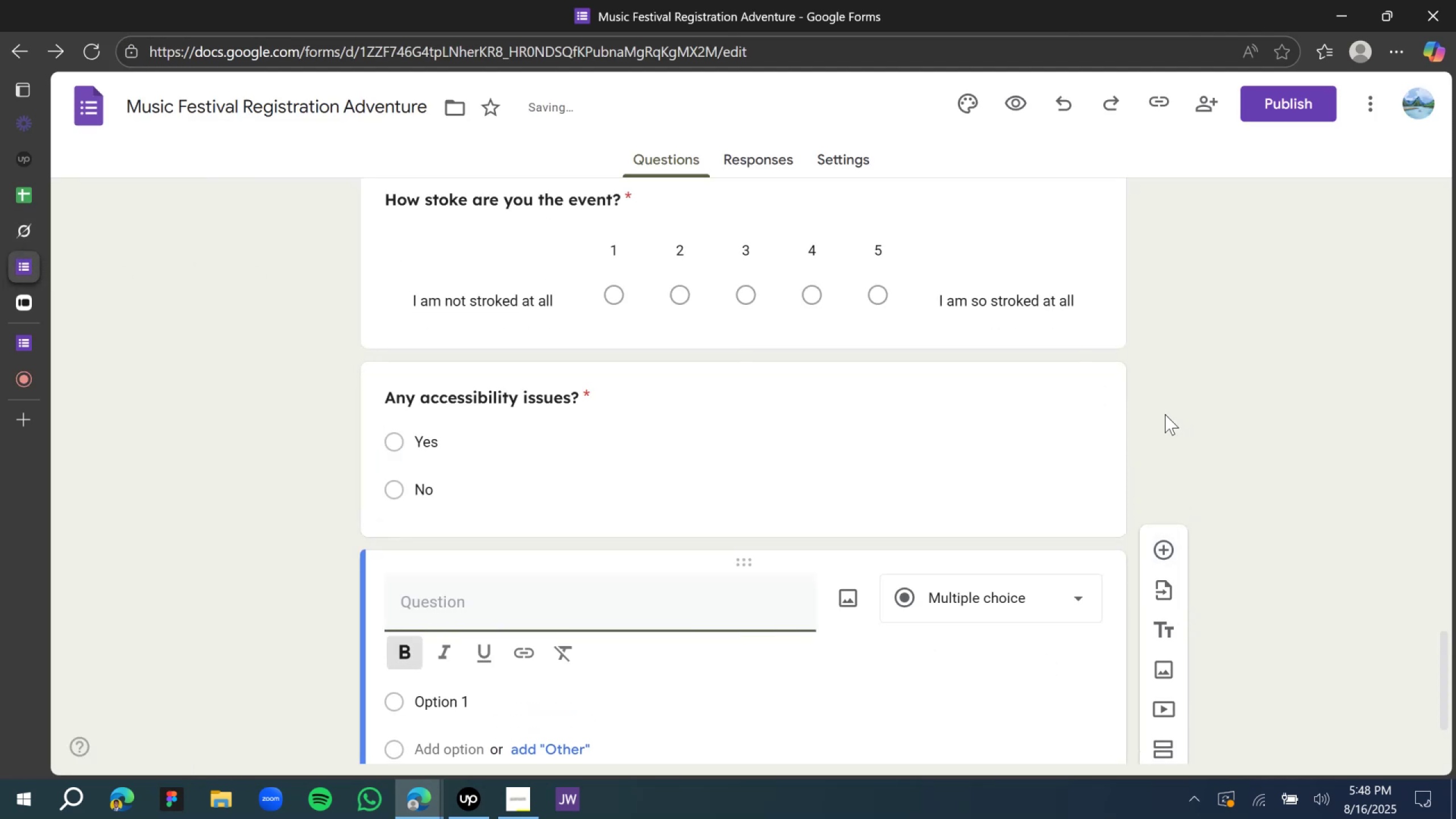 
scroll: coordinate [678, 471], scroll_direction: down, amount: 4.0
 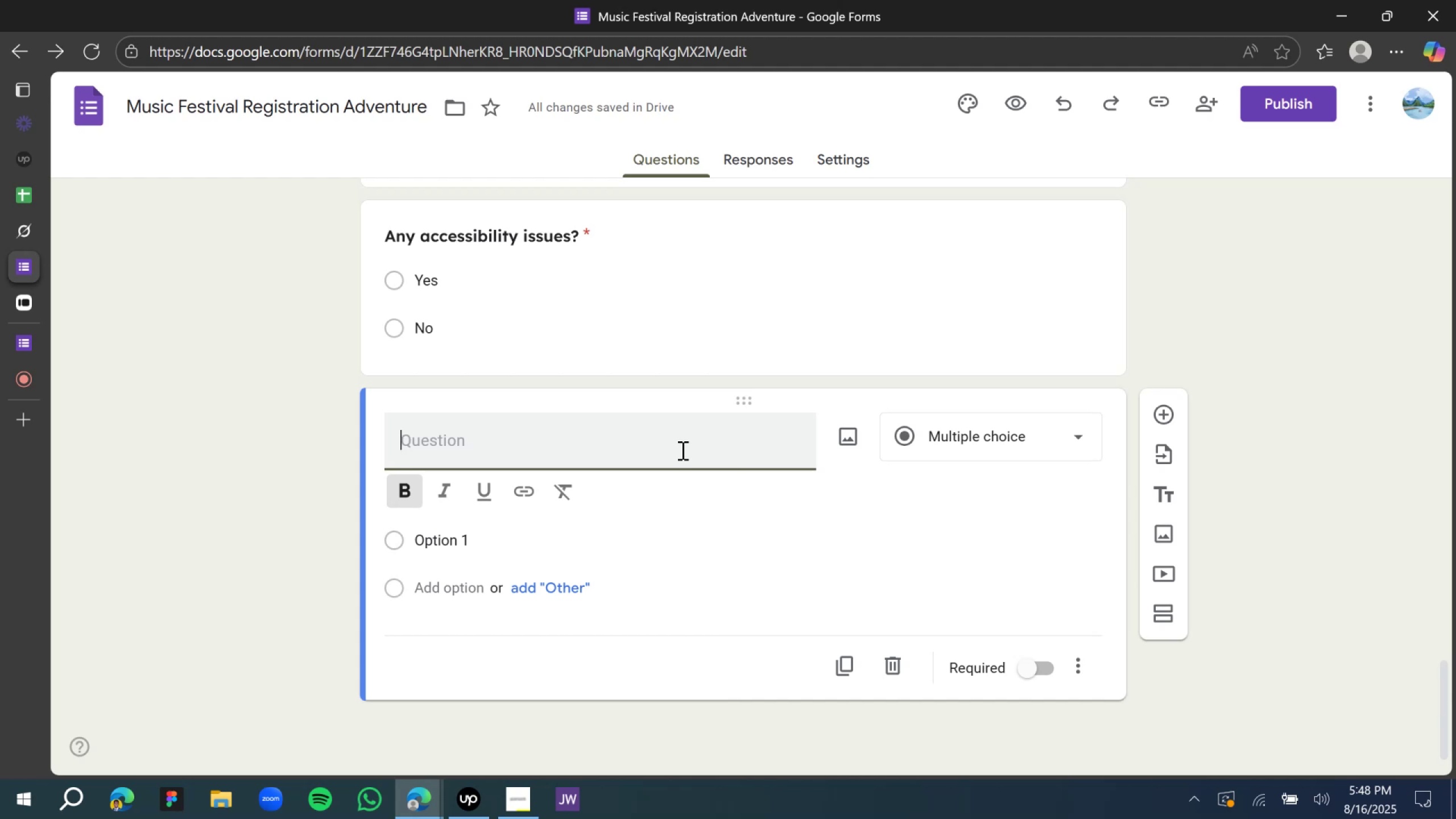 
wait(5.83)
 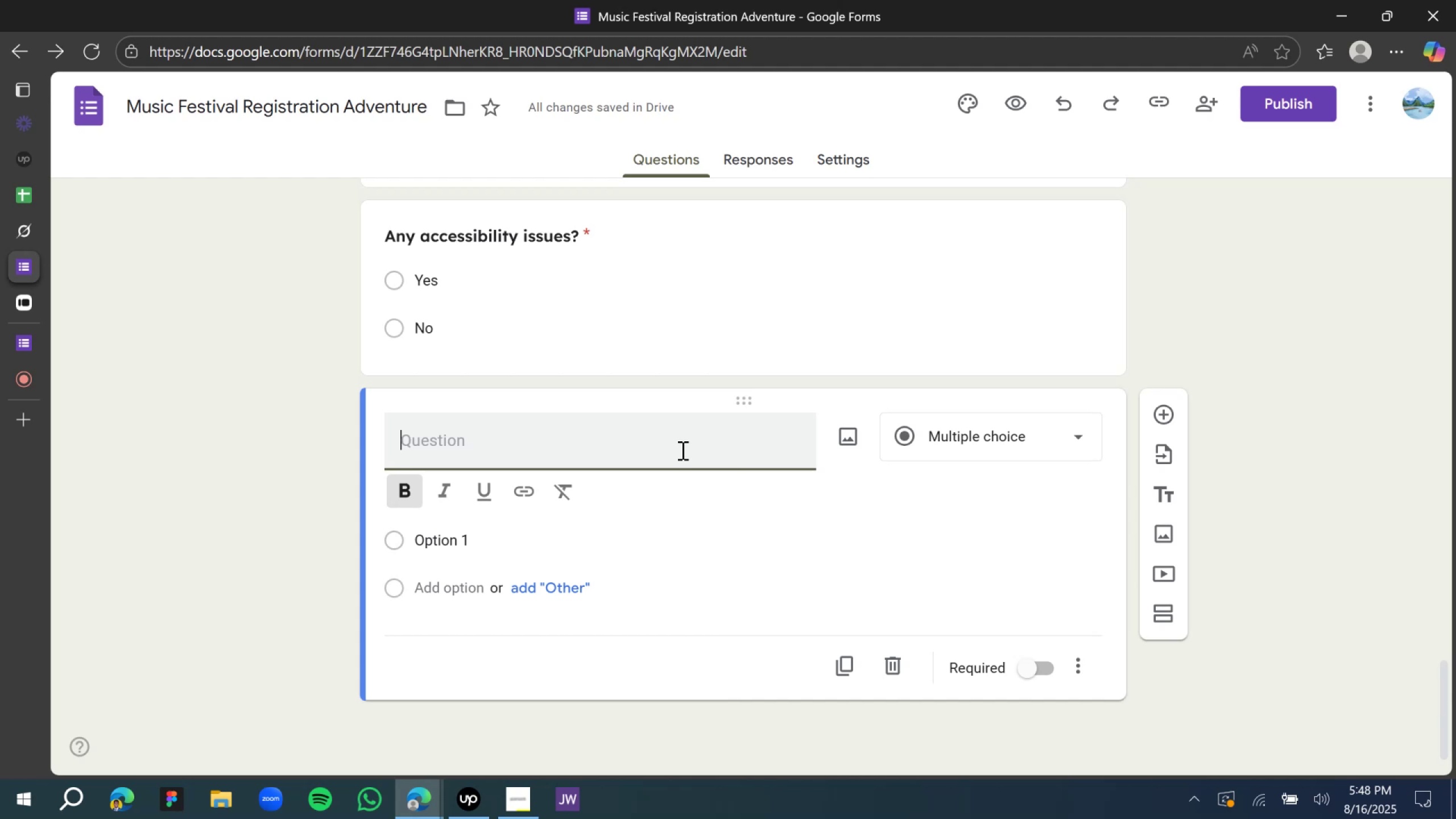 
type(Are you in)
key(Tab)
type( )
 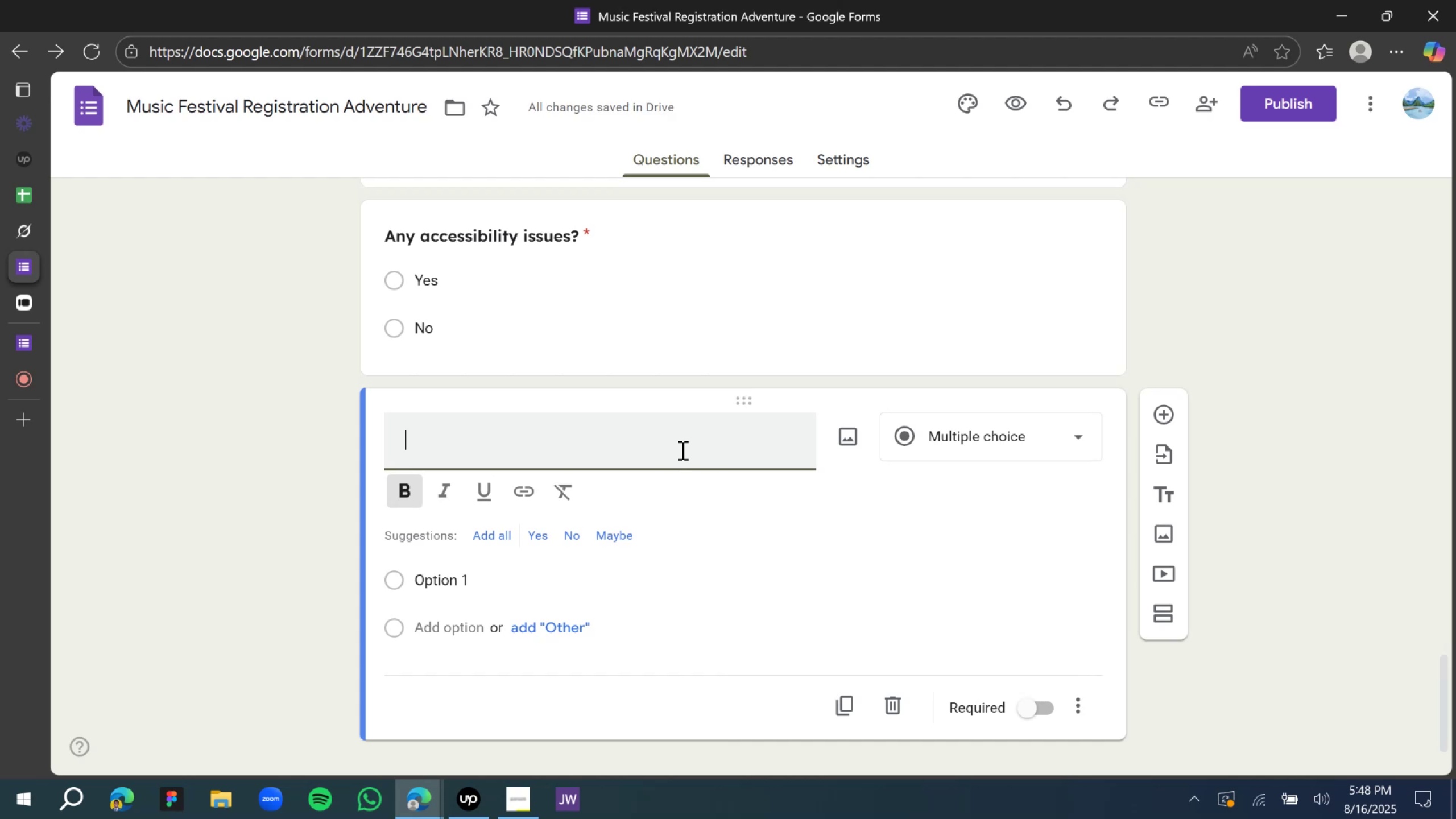 
key(Control+Z)
 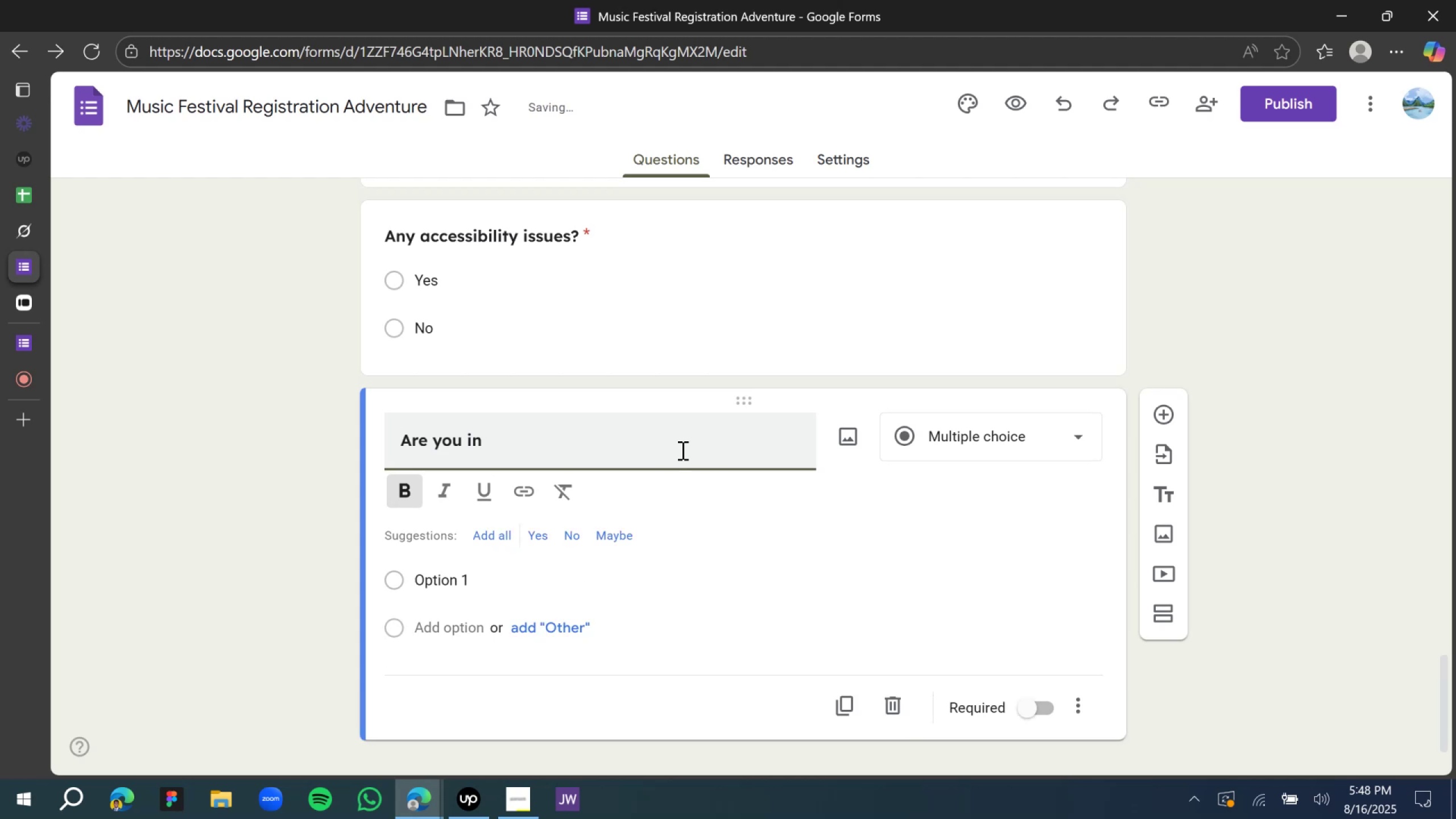 
type( camo)
key(Backspace)
type(pin)
 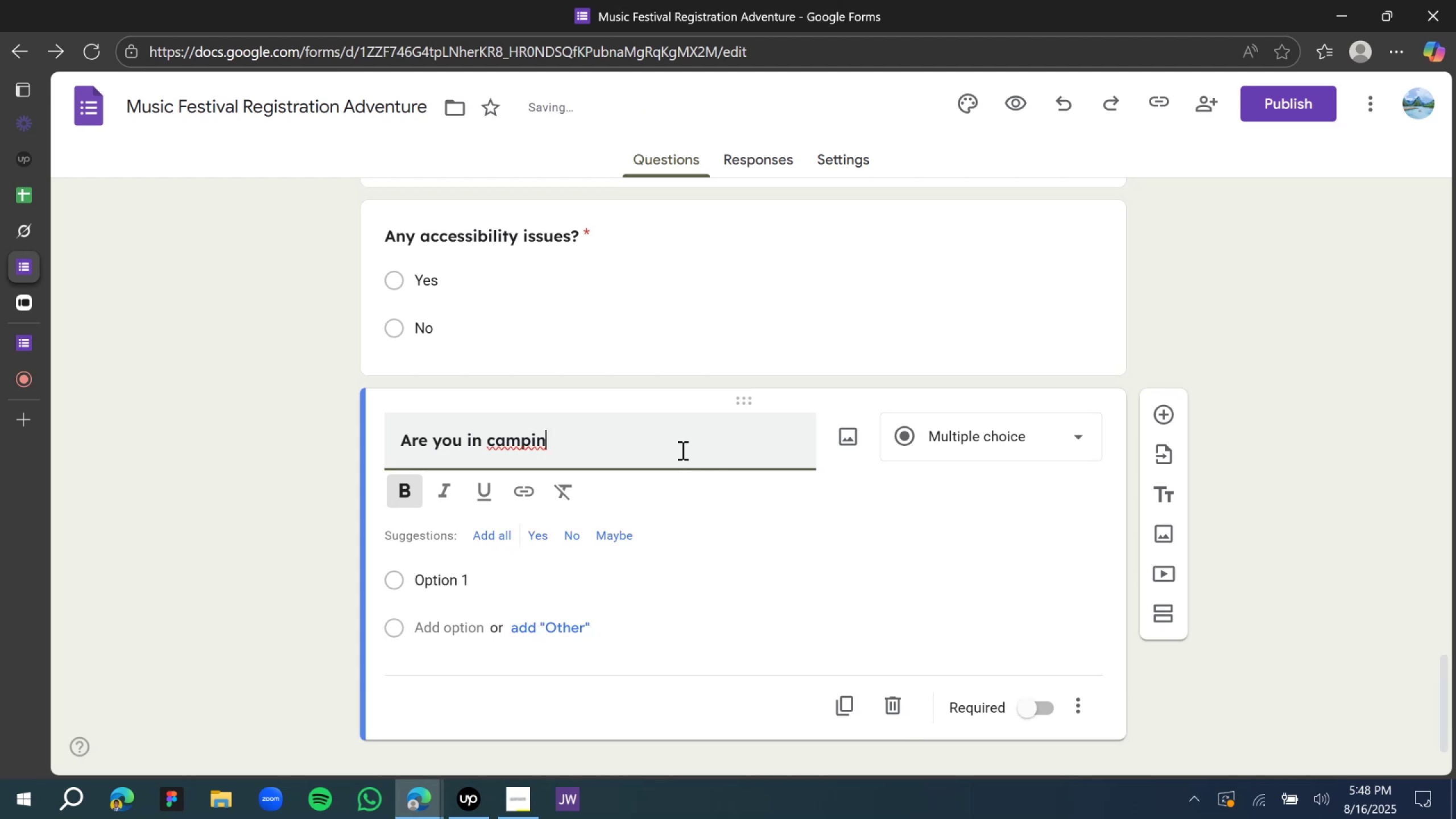 
type(g ons)
 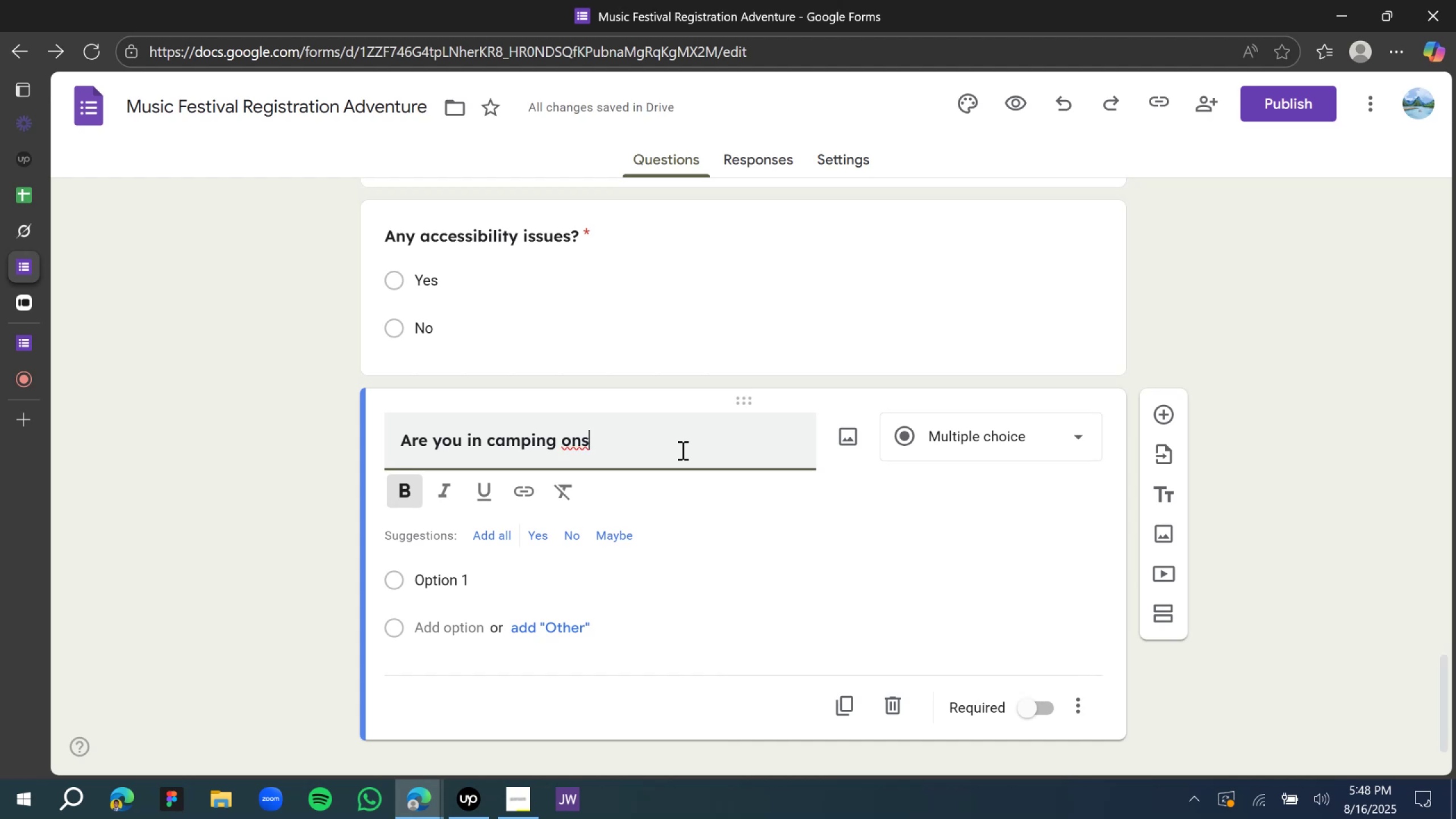 
type(ite)
 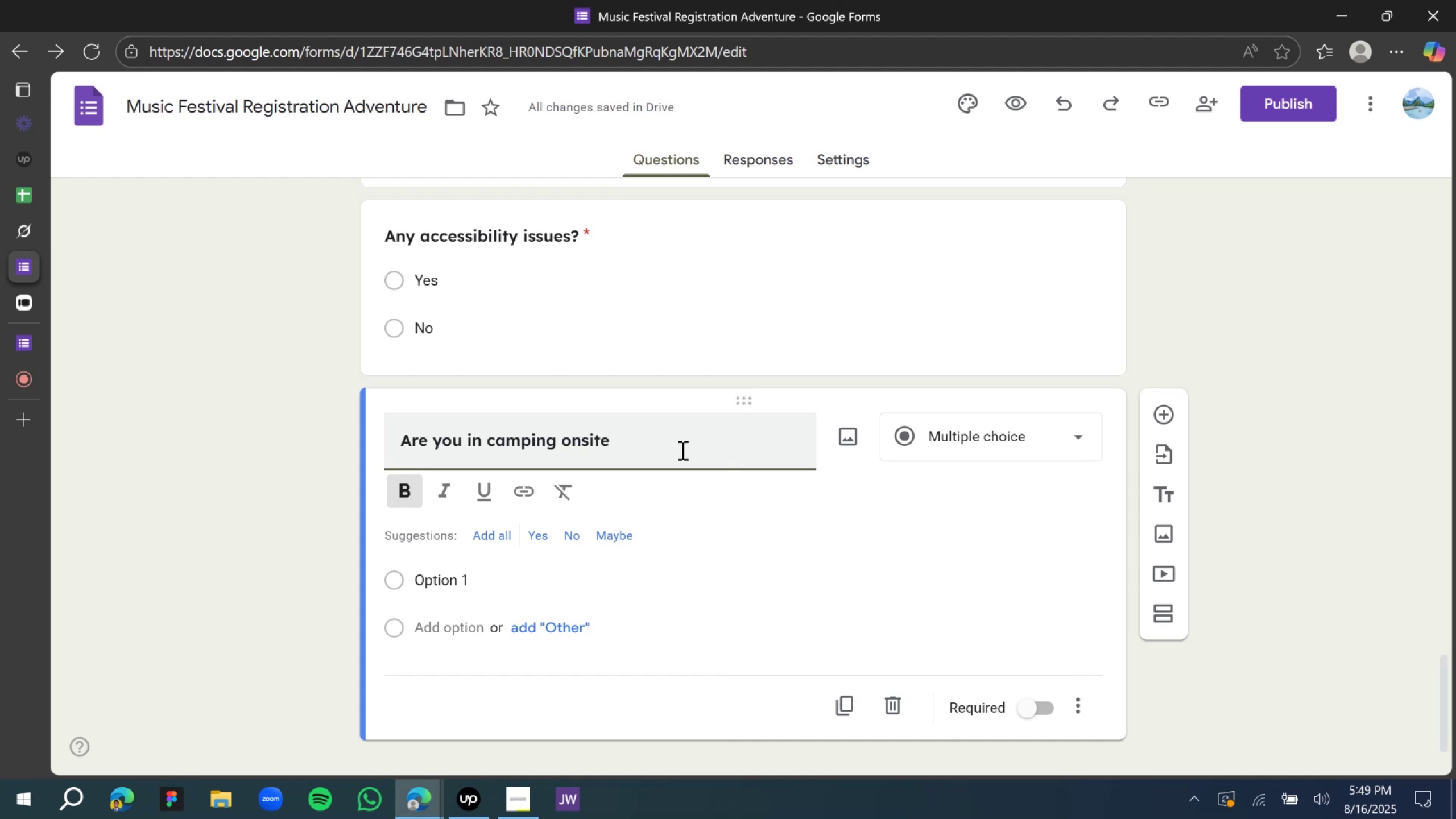 
wait(5.59)
 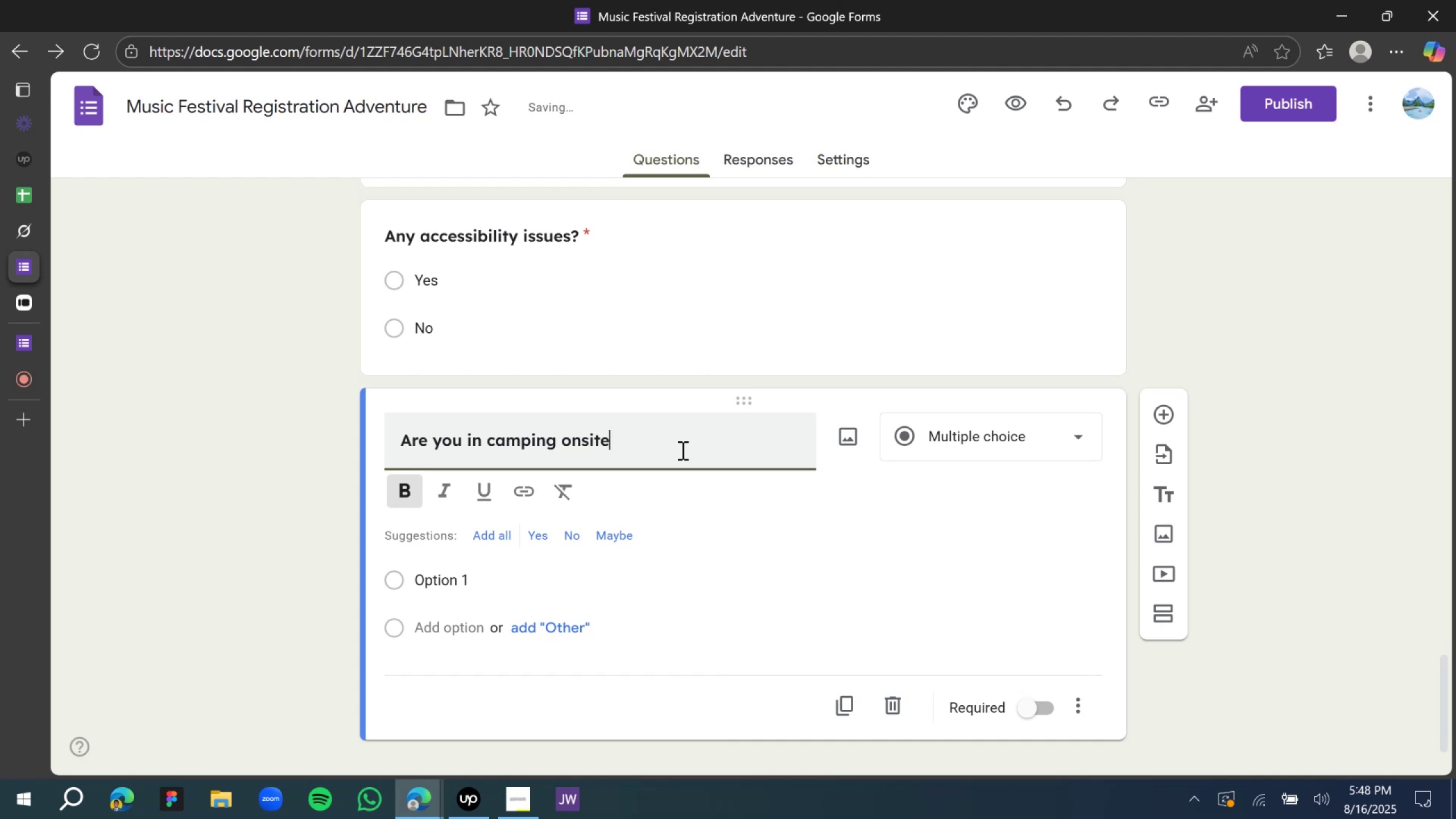 
key(Shift+Slash)
 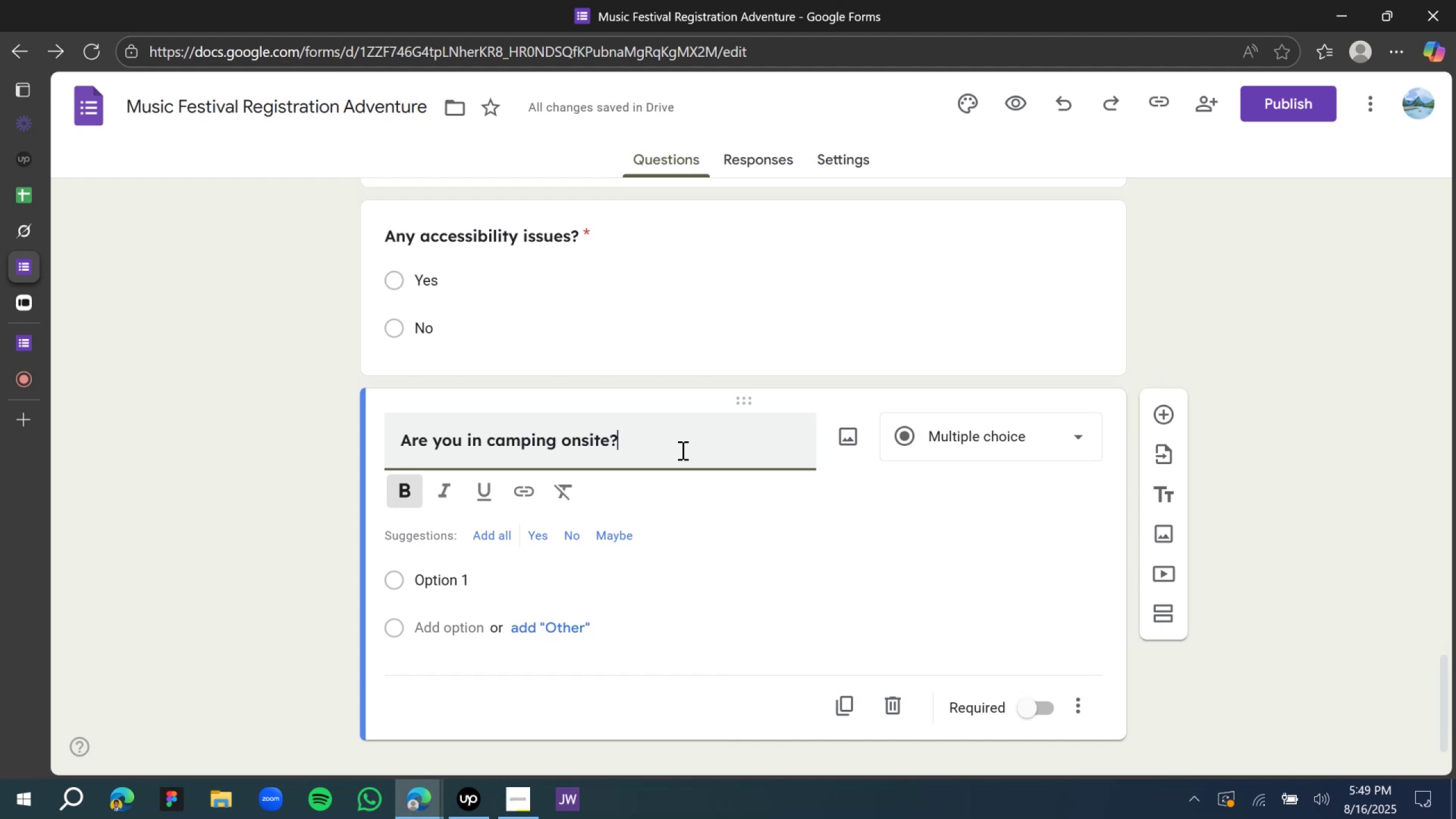 
wait(10.68)
 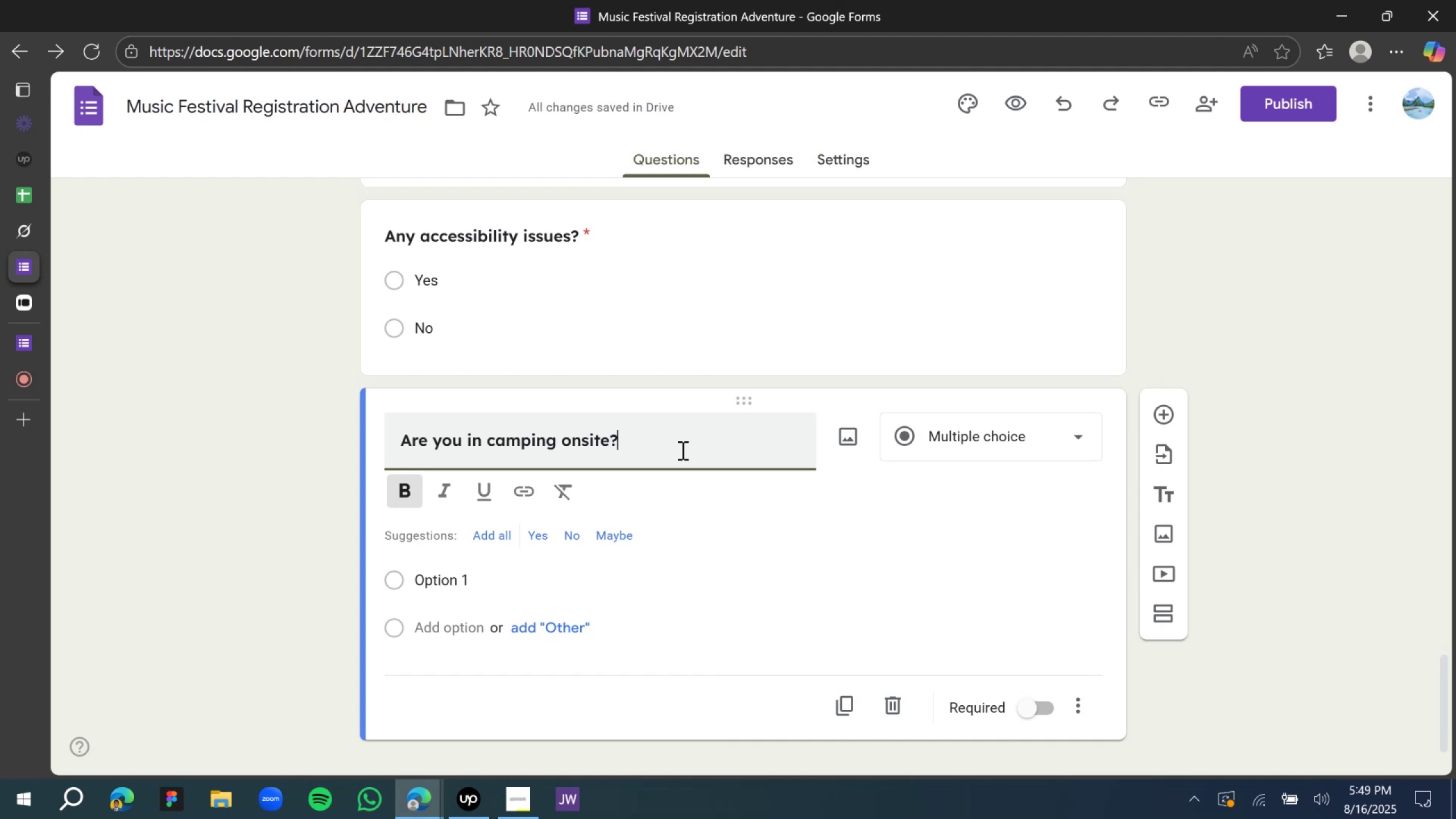 
scroll: coordinate [677, 493], scroll_direction: down, amount: 3.0
 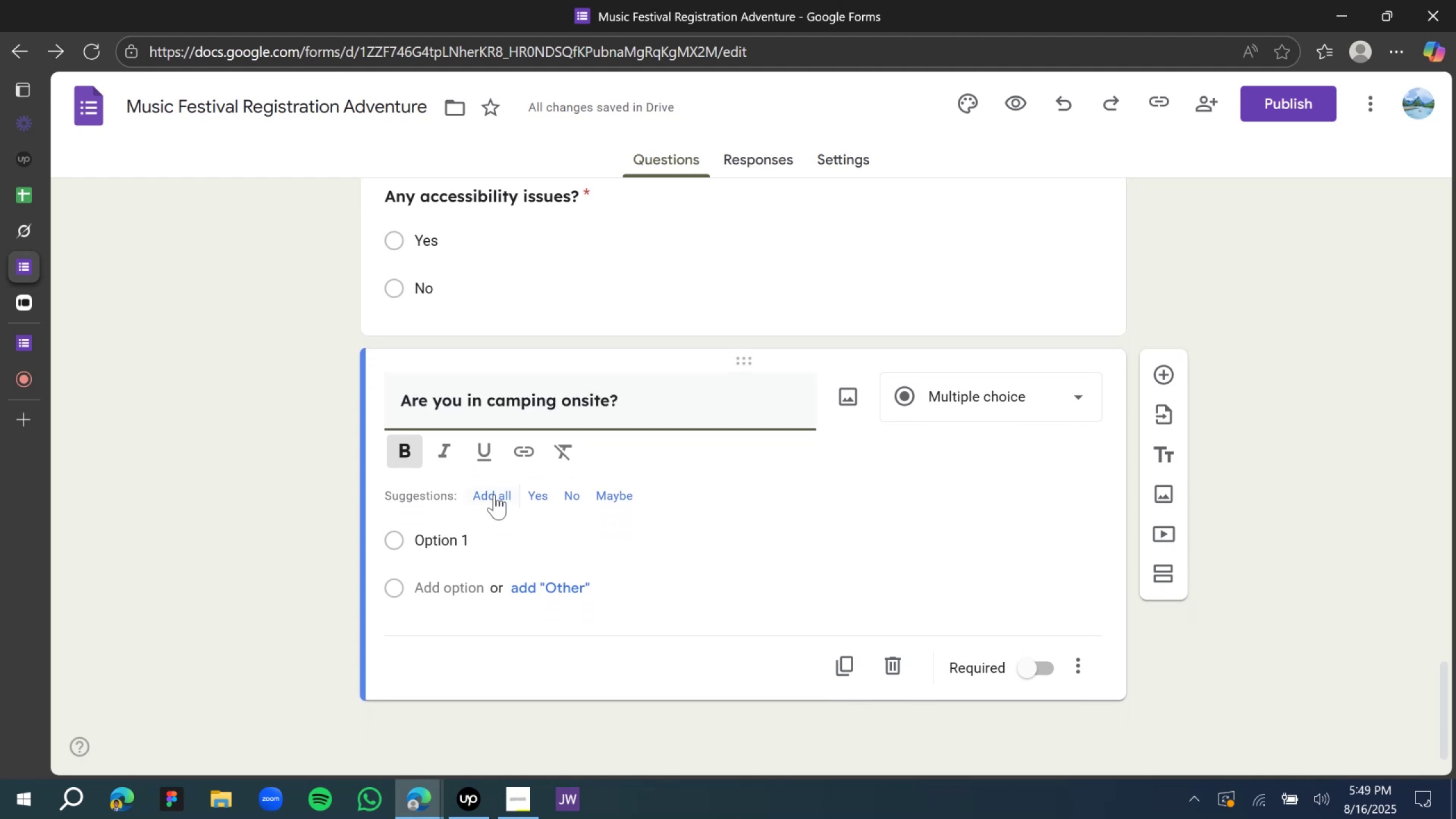 
left_click([494, 494])
 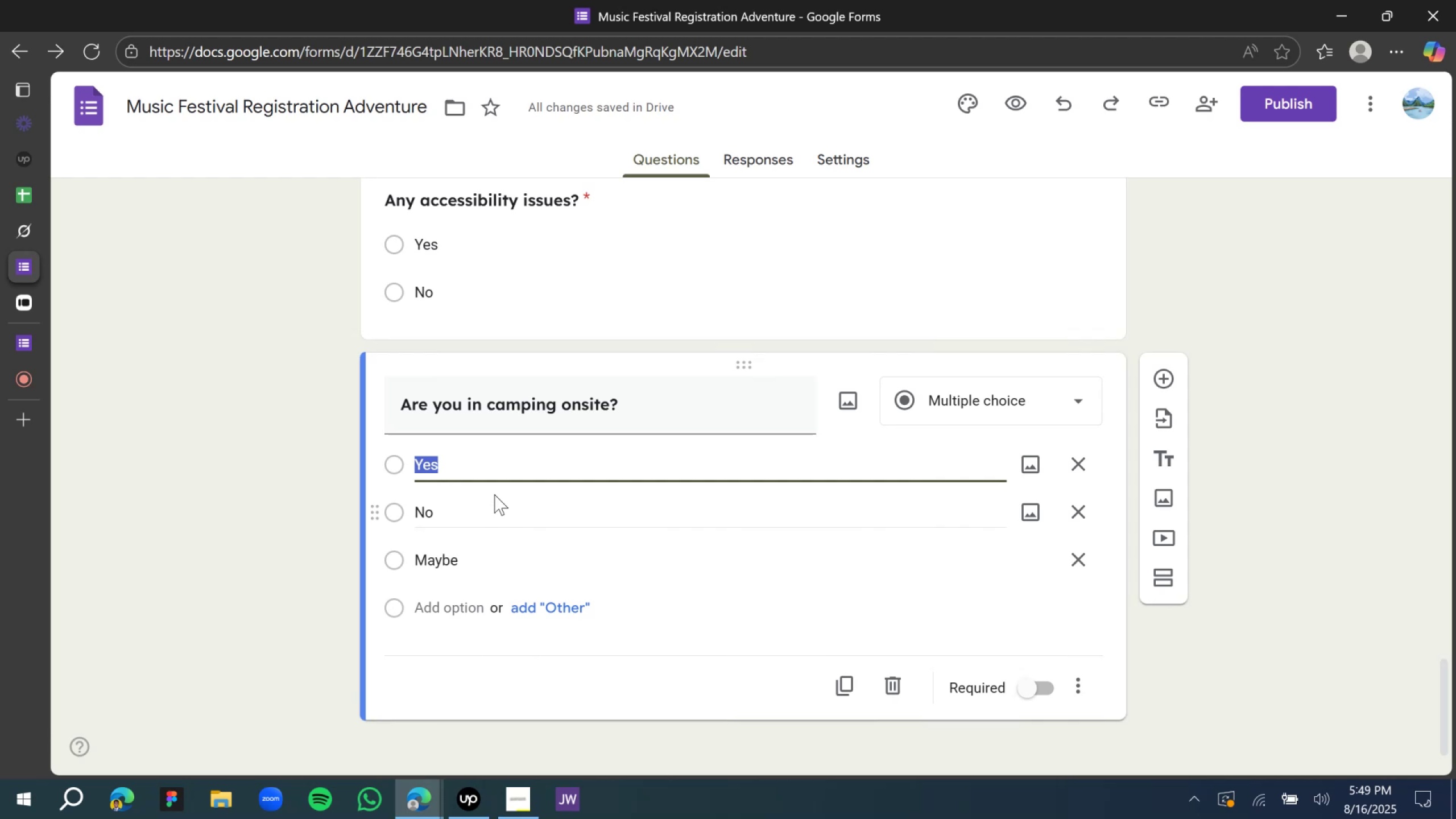 
wait(13.29)
 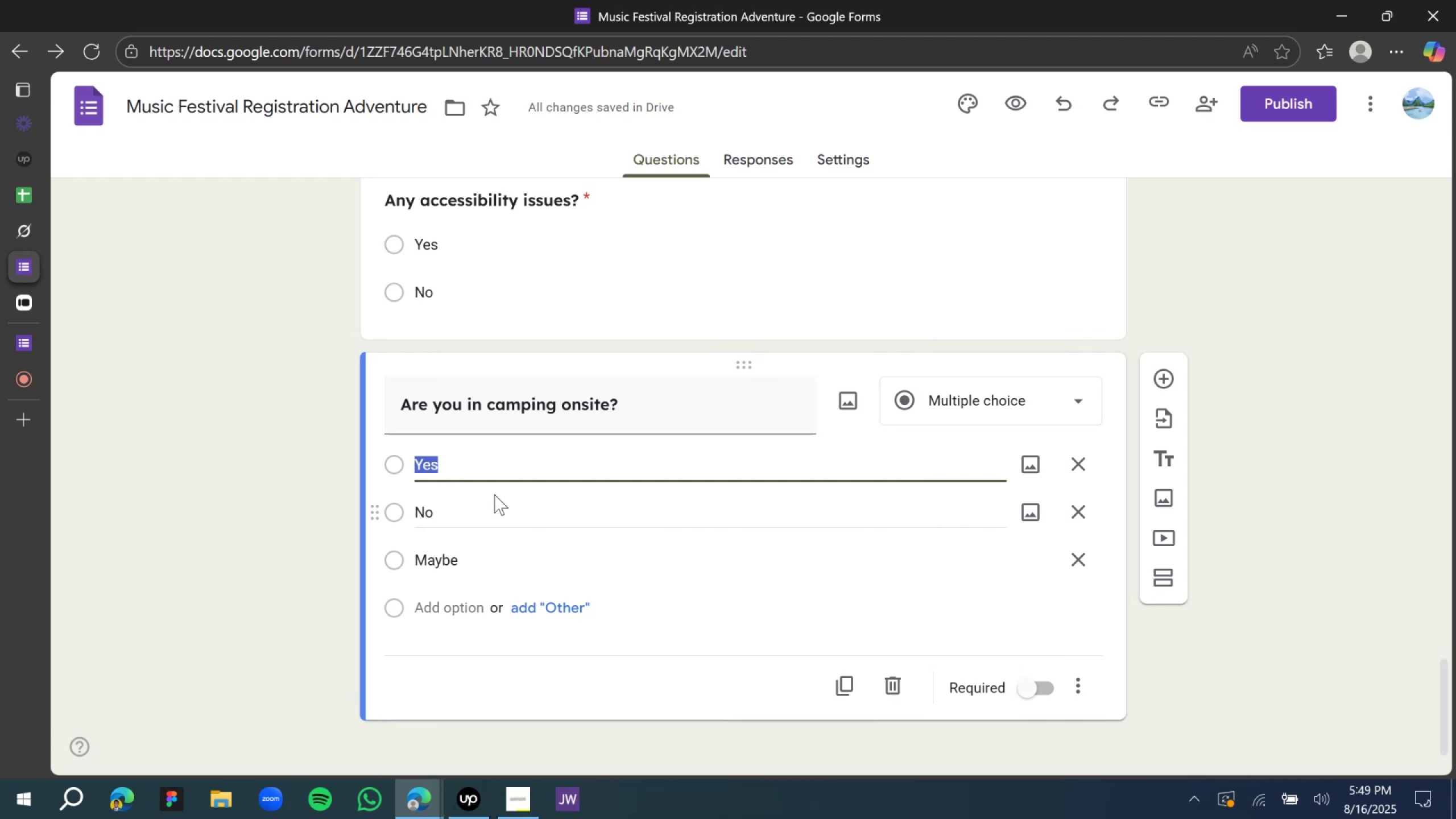 
left_click([1075, 557])
 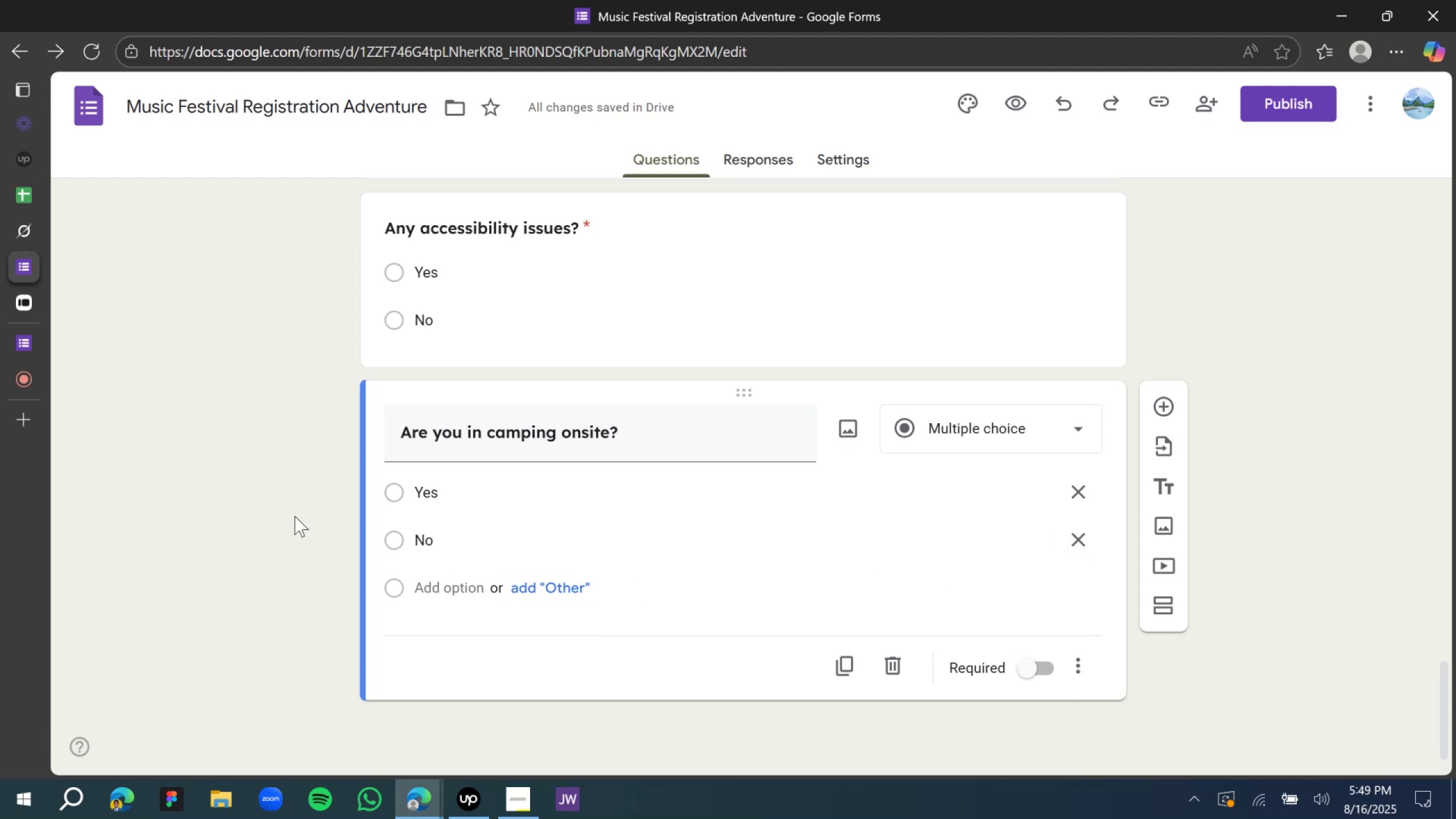 
wait(15.41)
 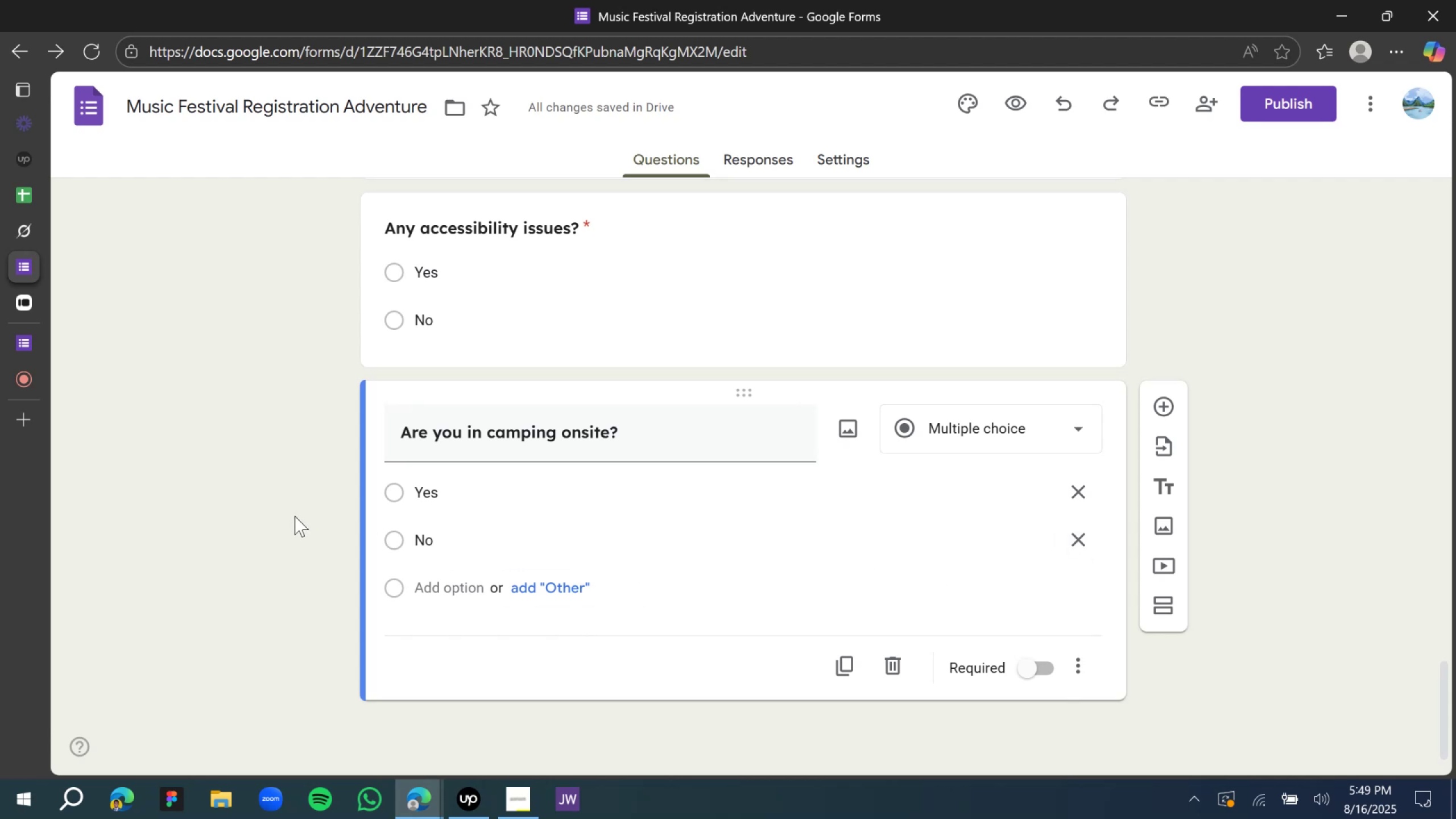 
scroll: coordinate [320, 531], scroll_direction: down, amount: 2.0
 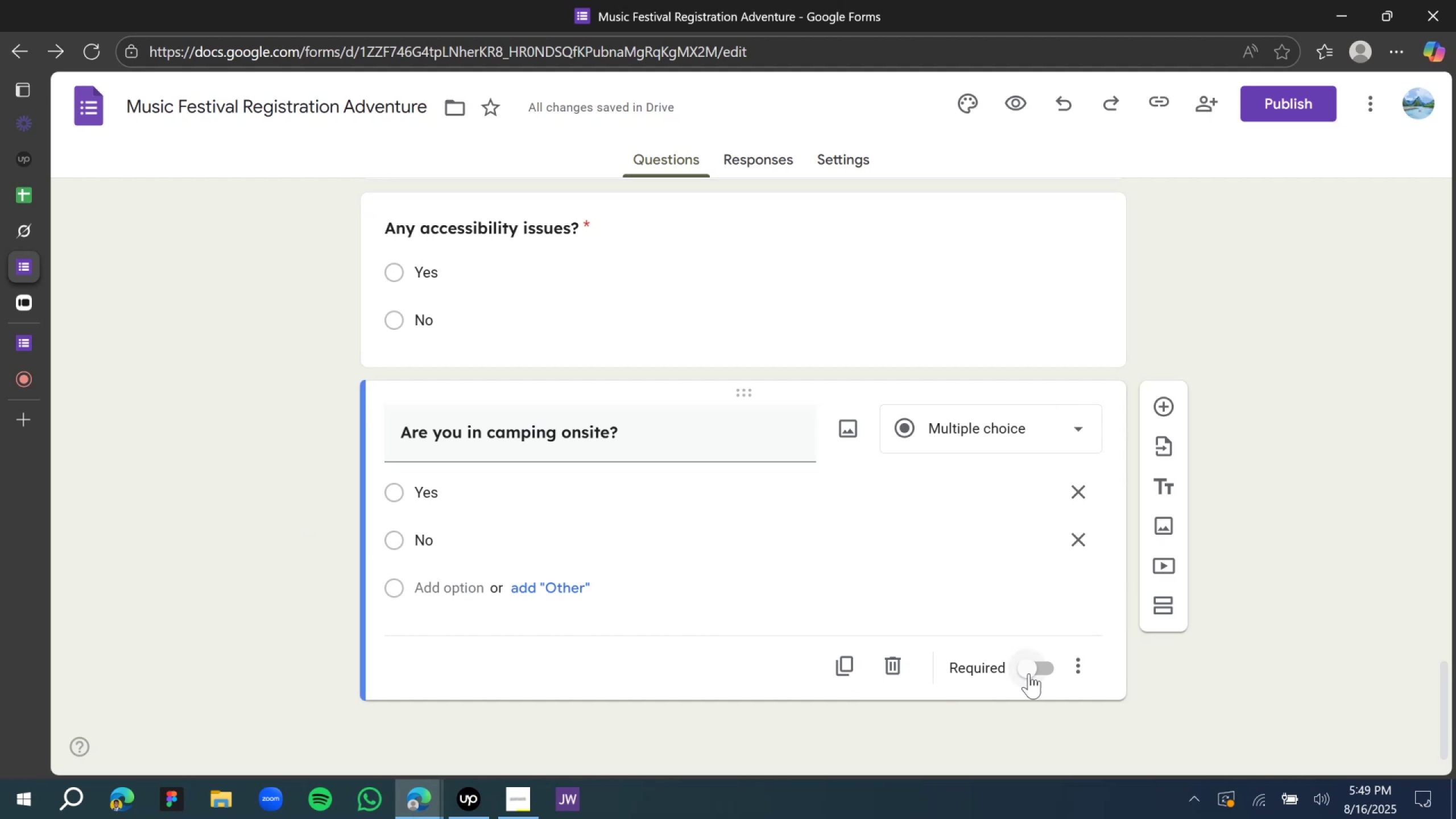 
left_click([1046, 673])
 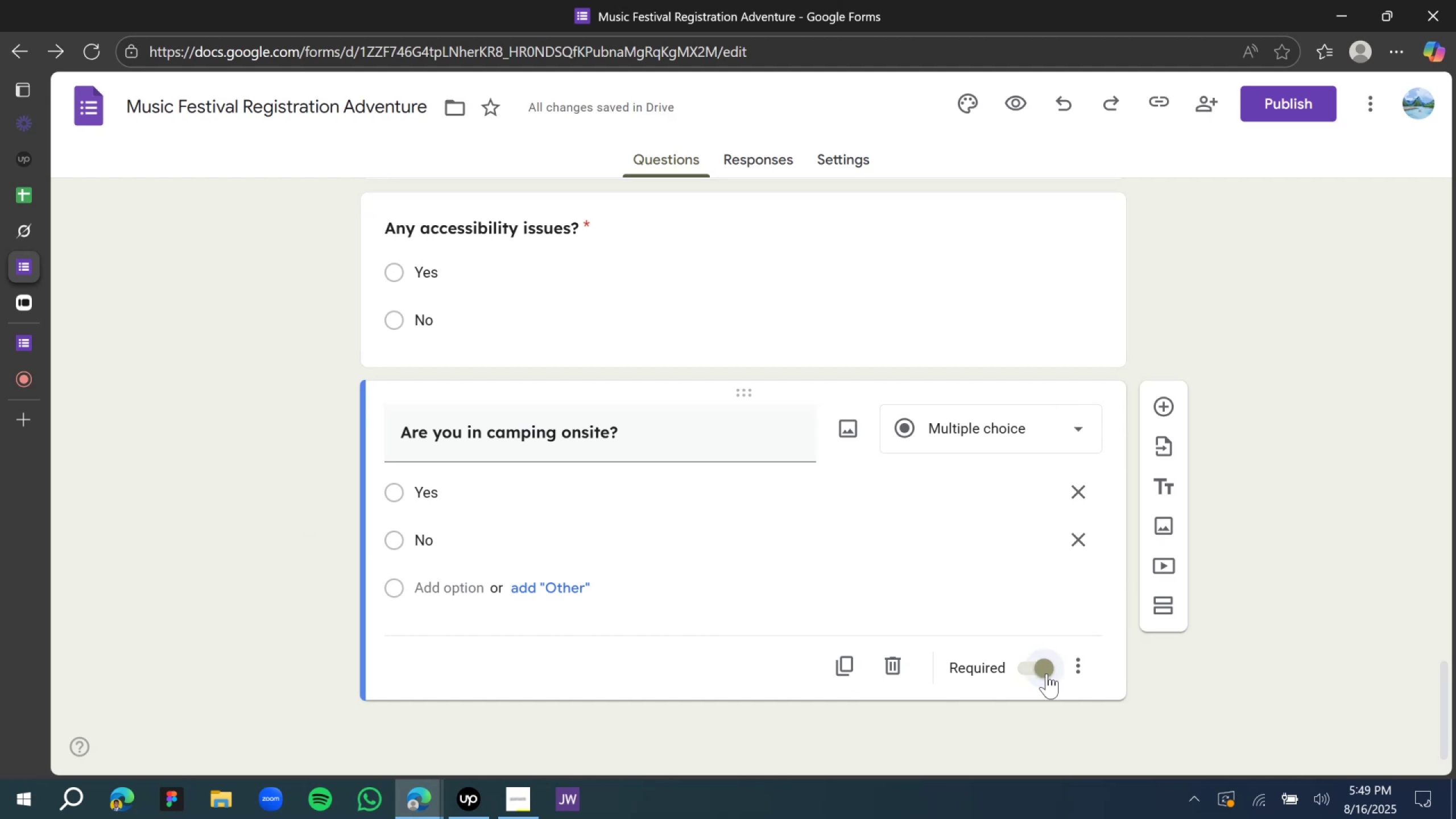 
scroll: coordinate [607, 342], scroll_direction: up, amount: 1.0
 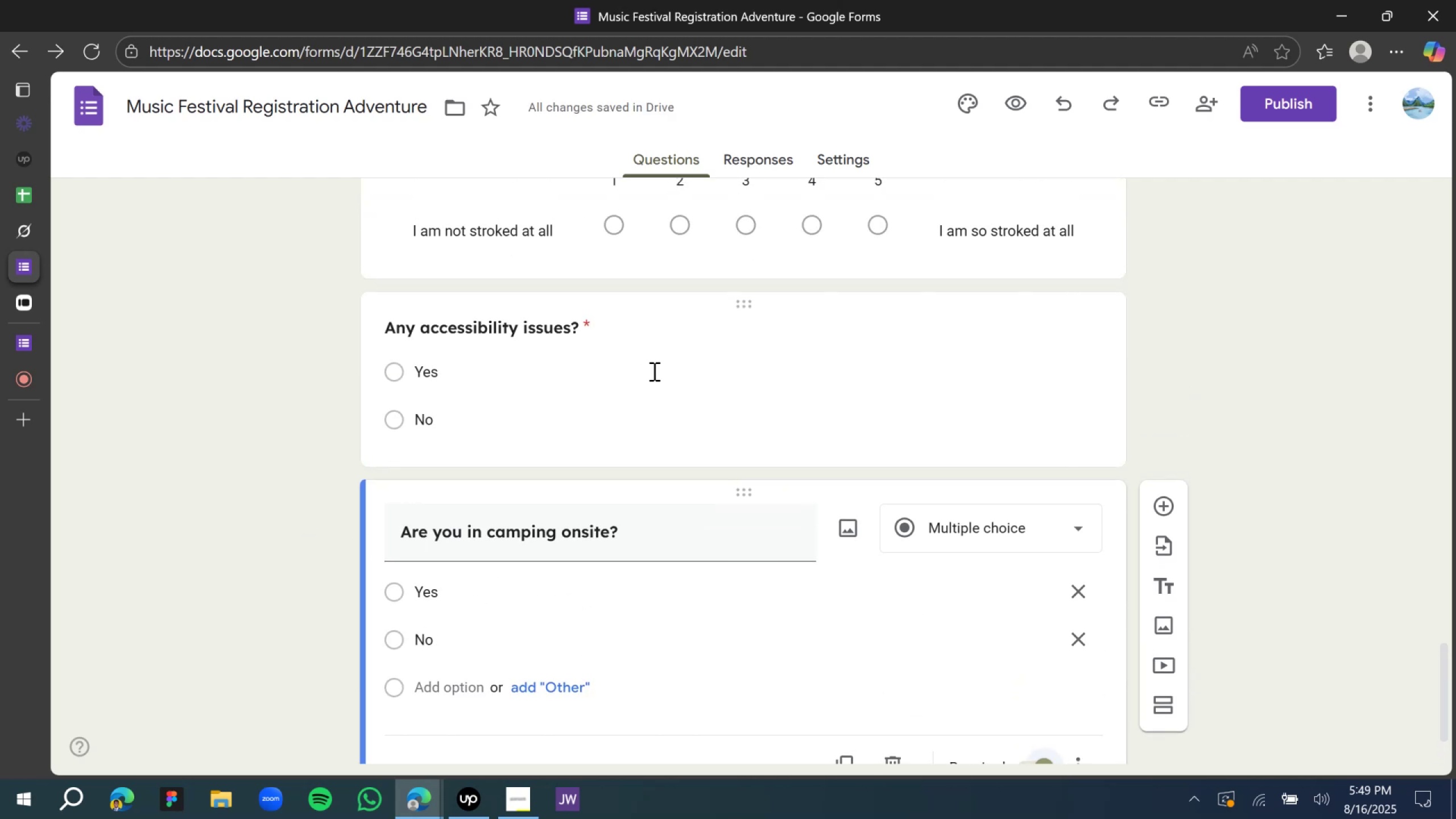 
left_click([653, 371])
 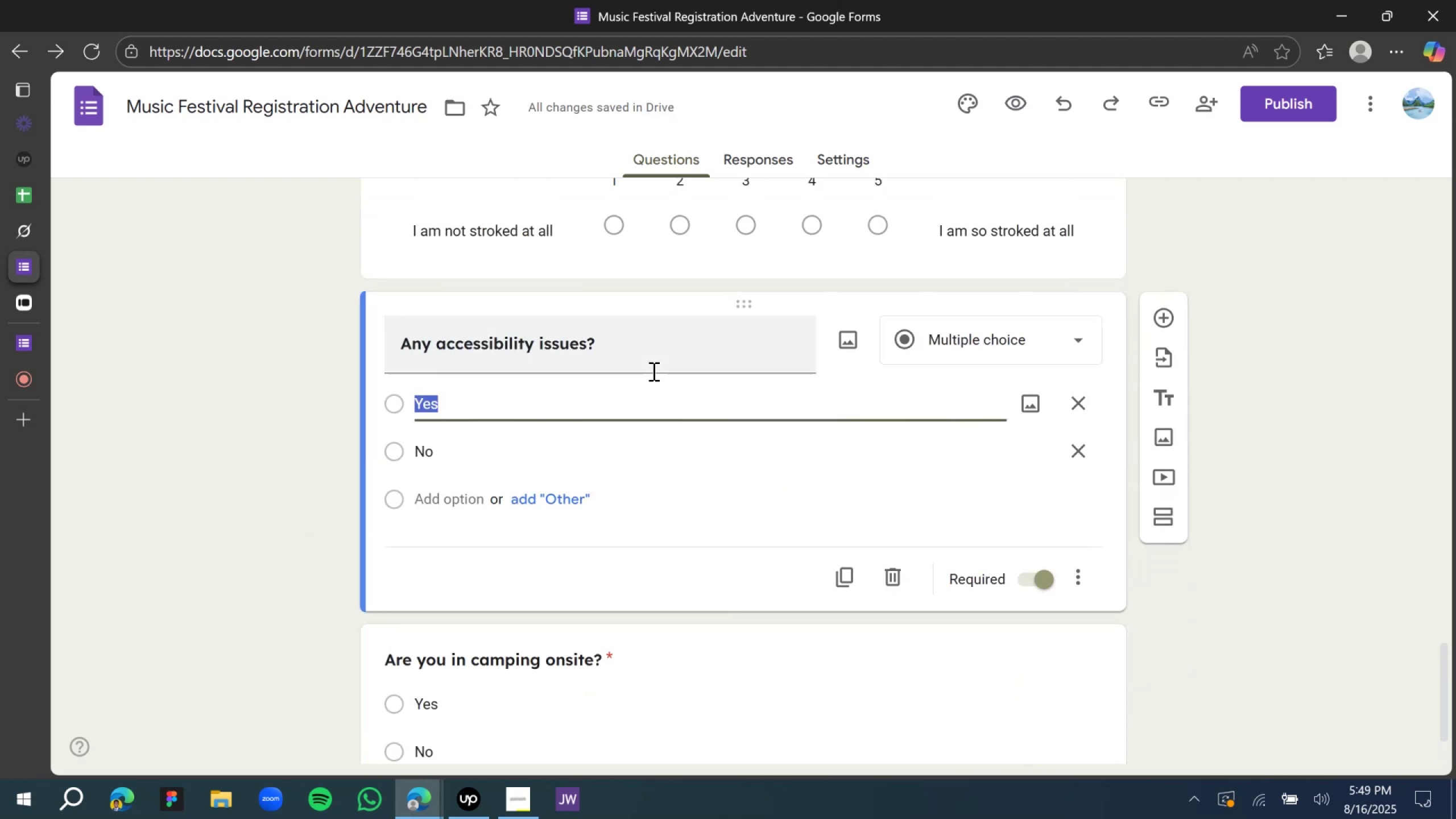 
scroll: coordinate [664, 350], scroll_direction: up, amount: 2.0
 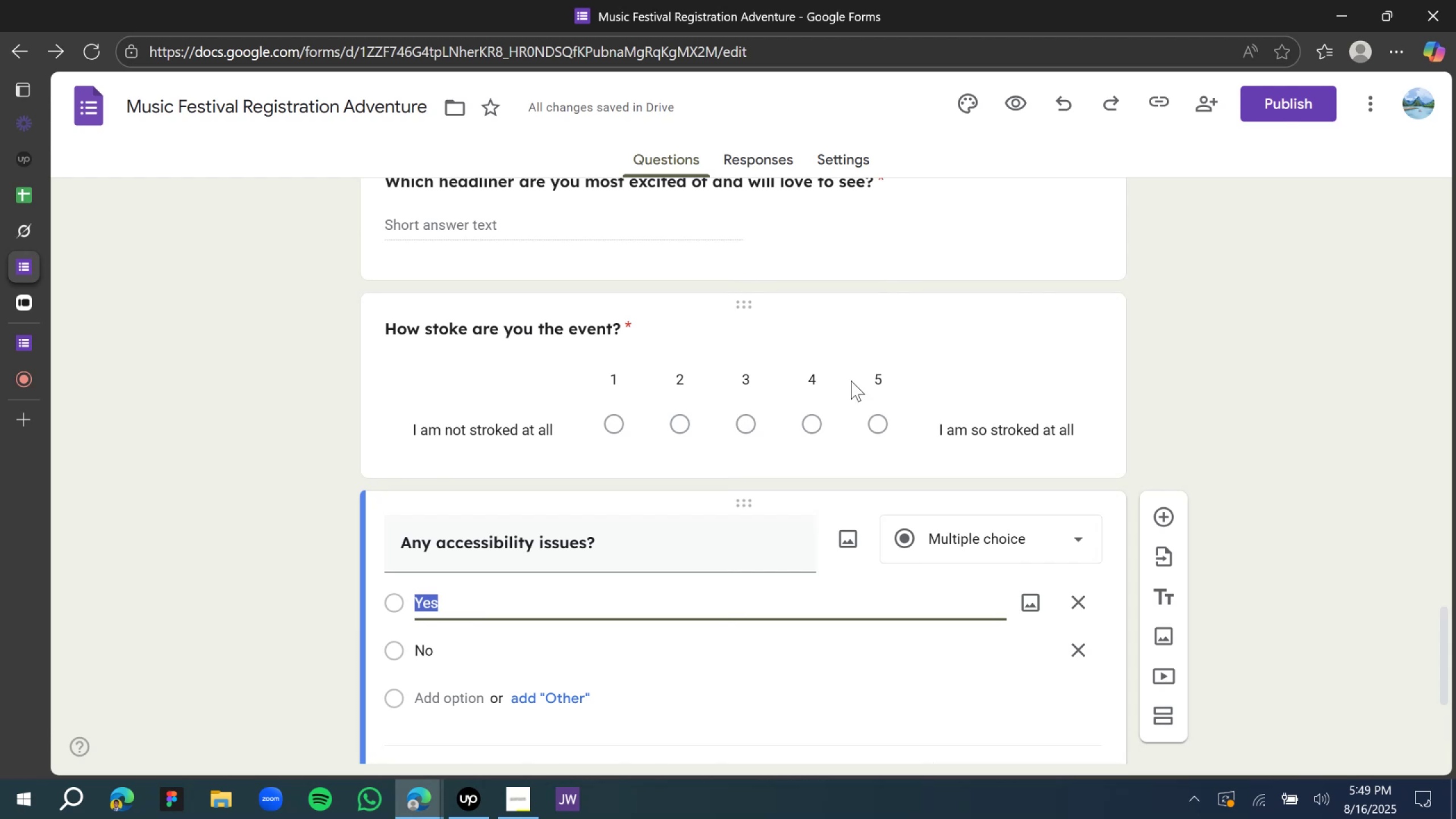 
left_click([861, 309])
 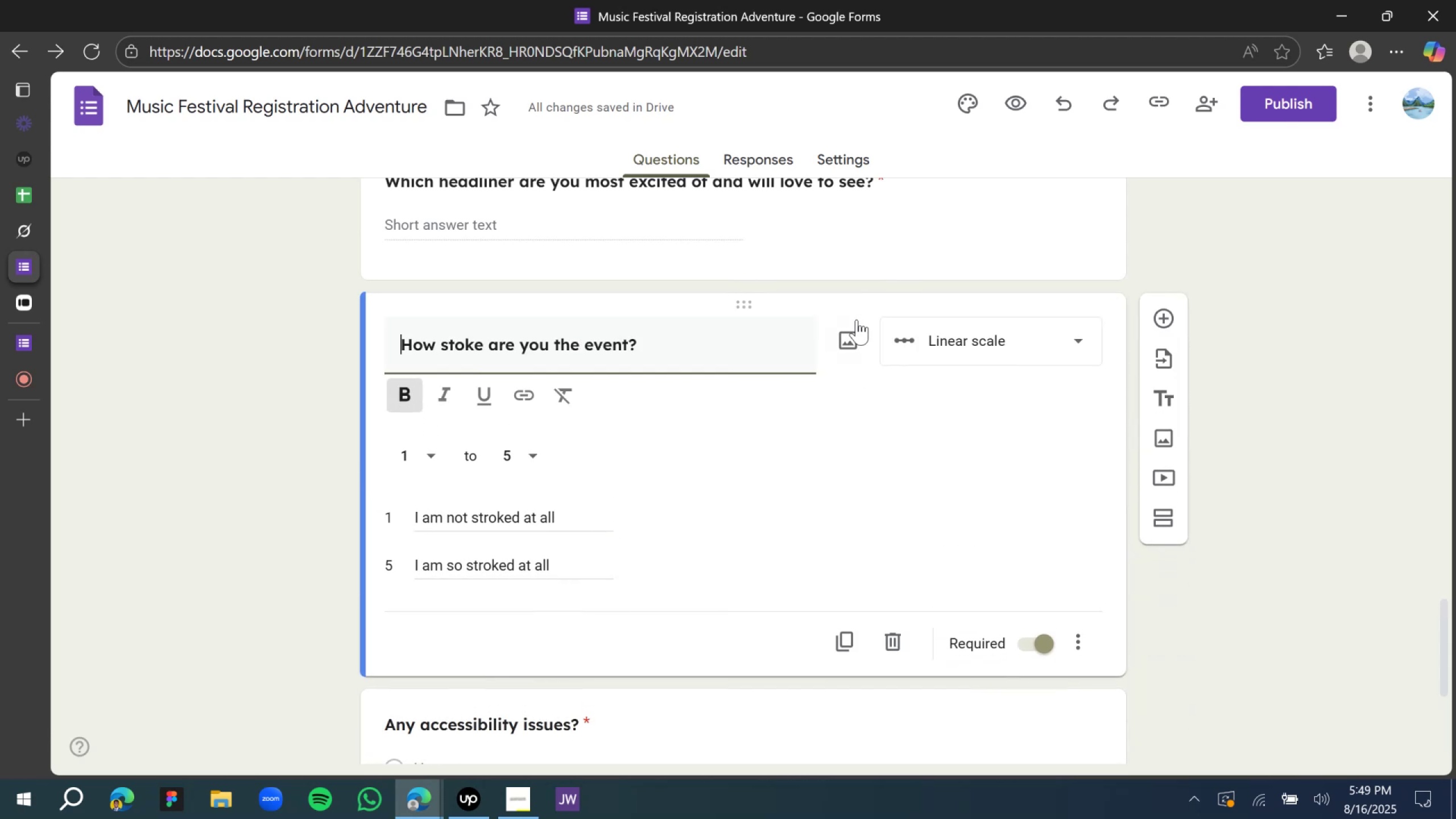 
scroll: coordinate [850, 336], scroll_direction: up, amount: 2.0
 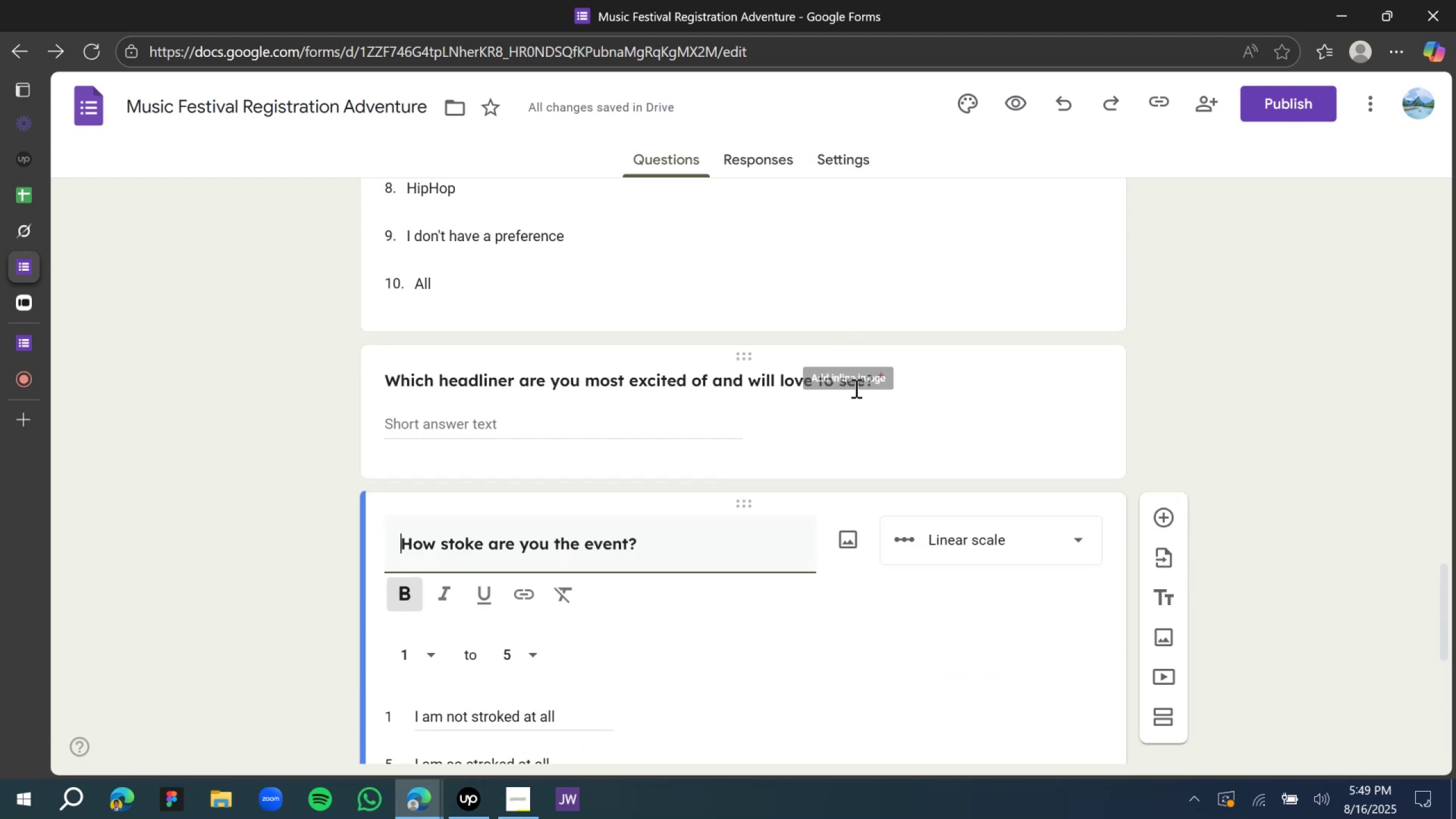 
left_click([855, 388])
 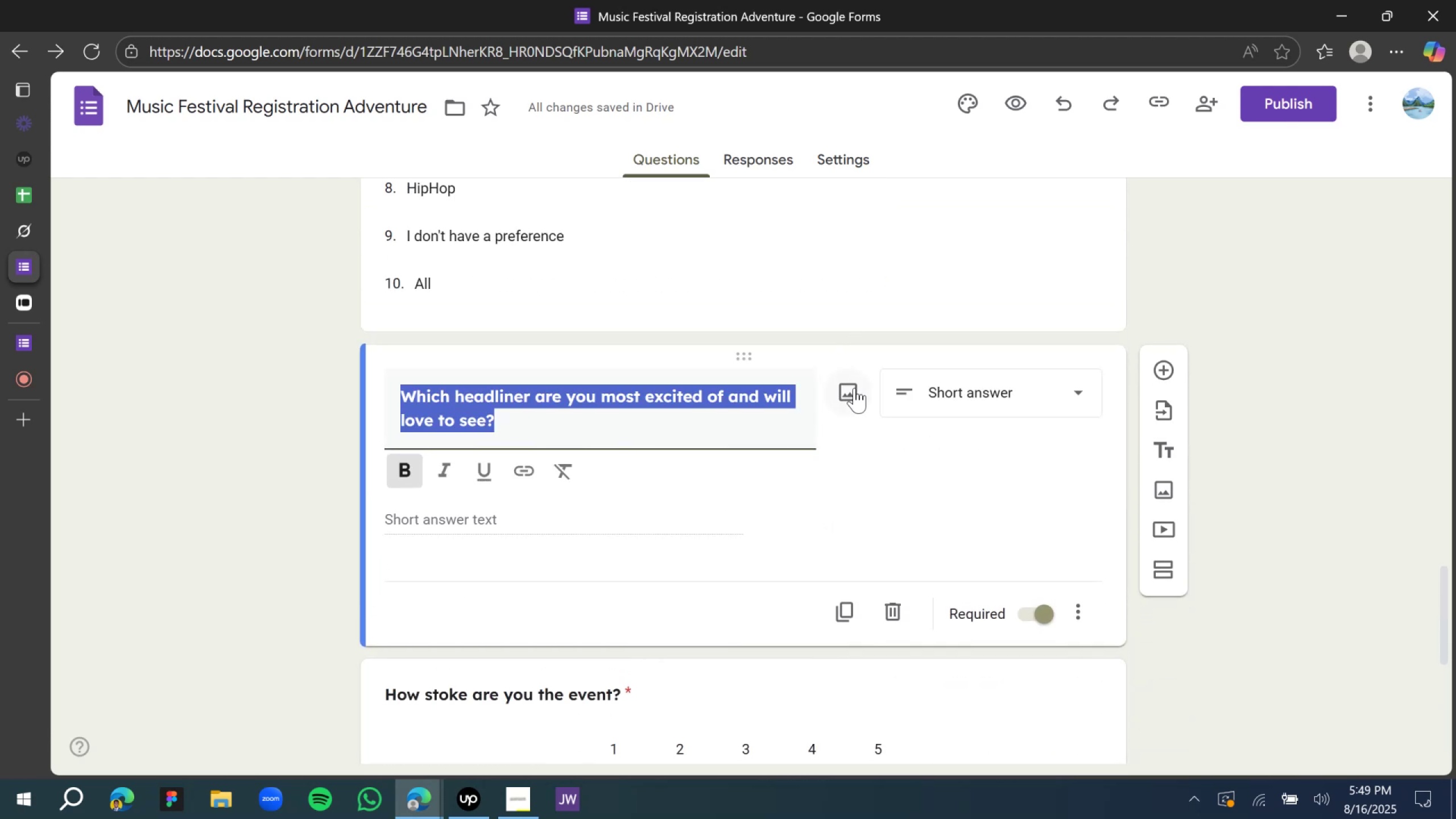 
scroll: coordinate [854, 388], scroll_direction: up, amount: 2.0
 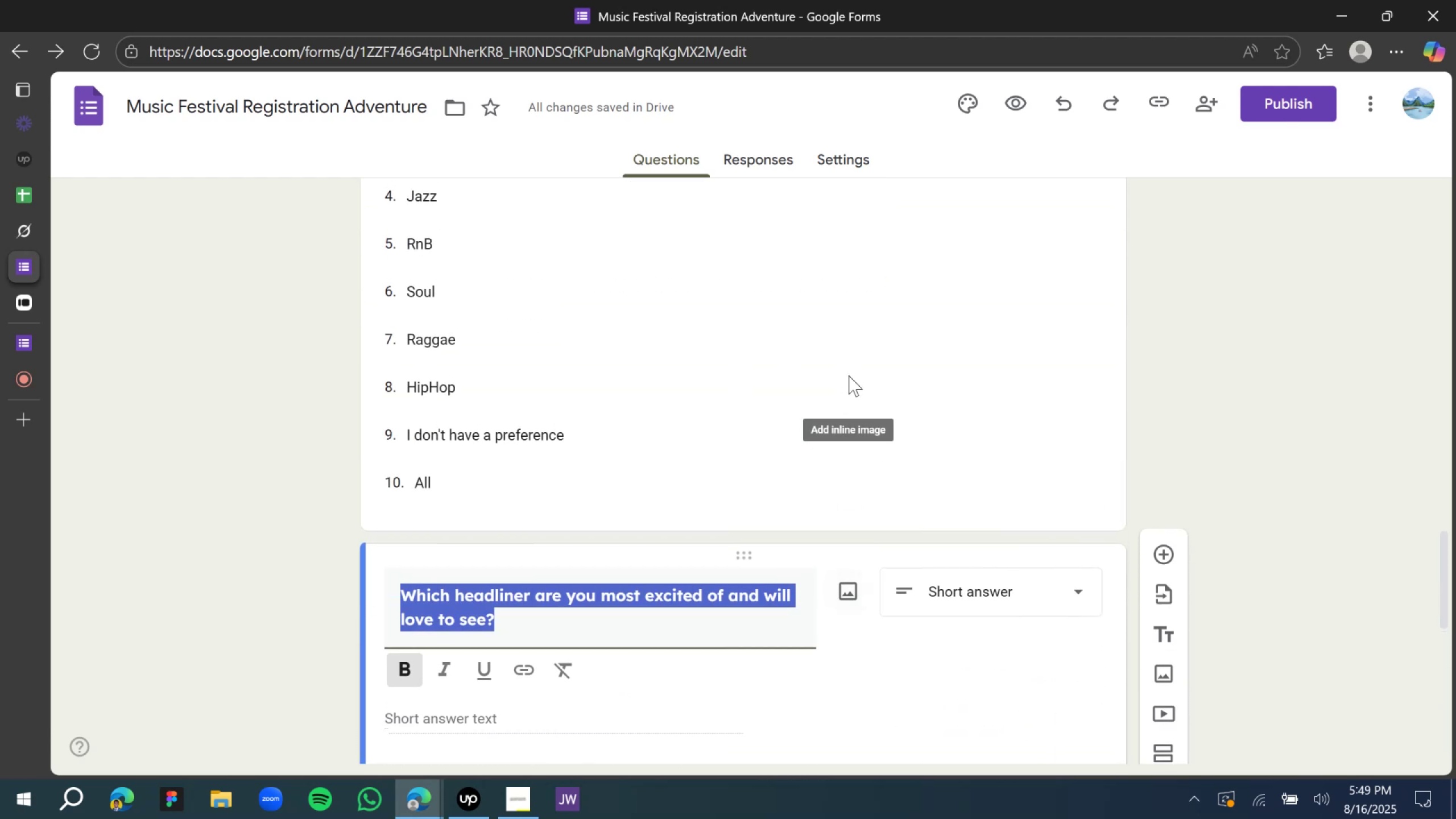 
left_click([849, 375])
 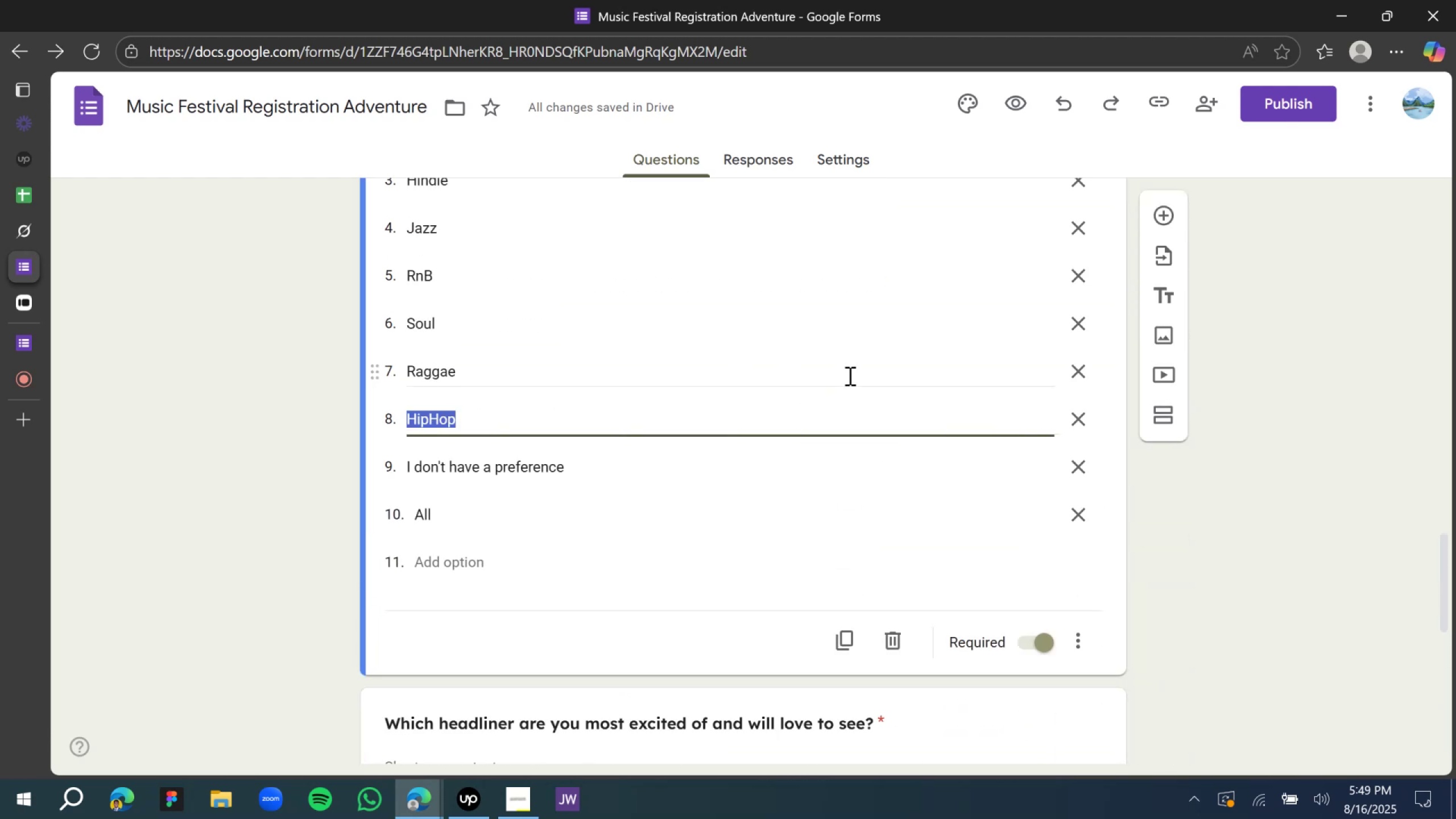 
scroll: coordinate [849, 379], scroll_direction: up, amount: 15.0
 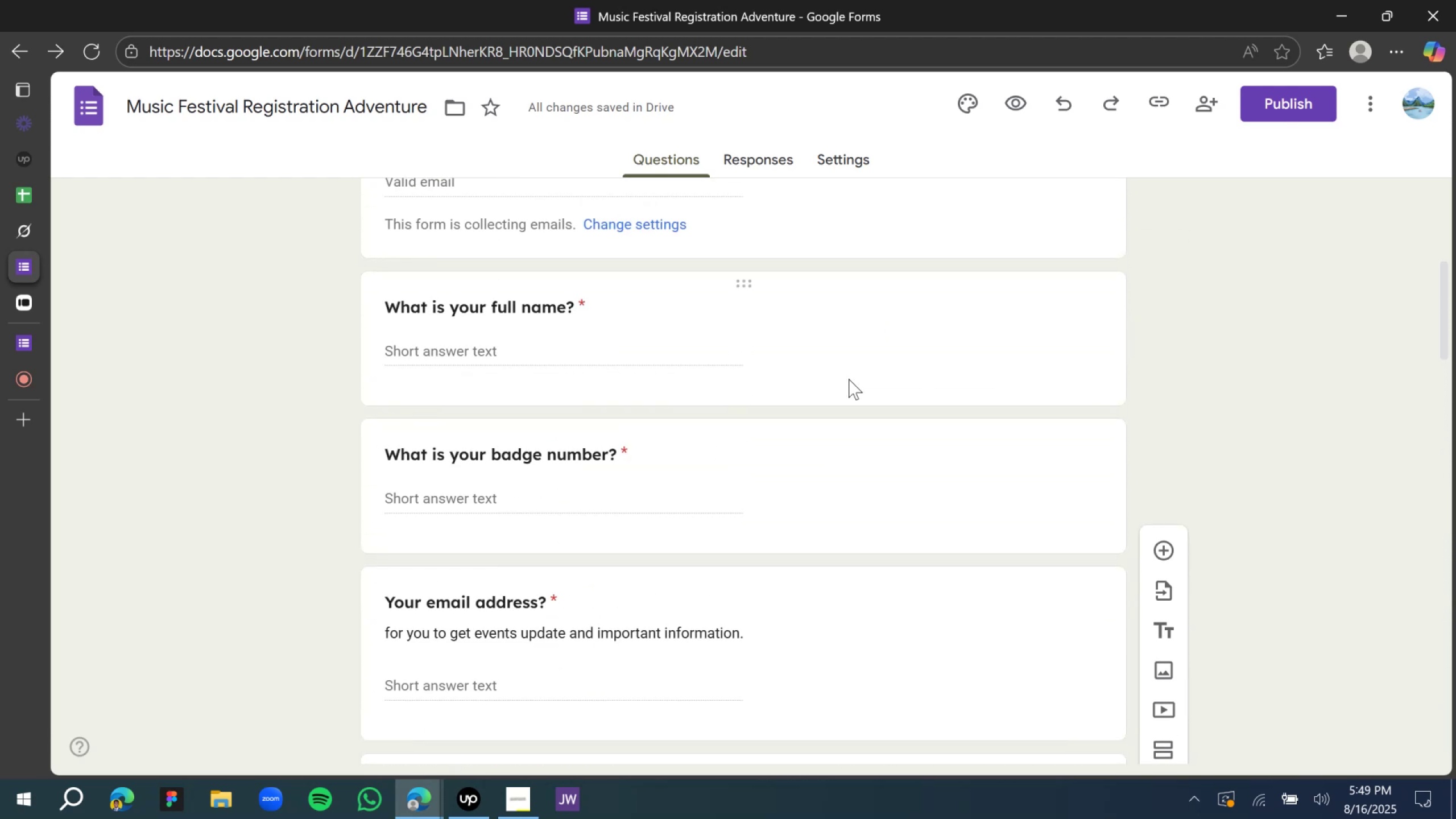 
scroll: coordinate [849, 384], scroll_direction: down, amount: 29.0
 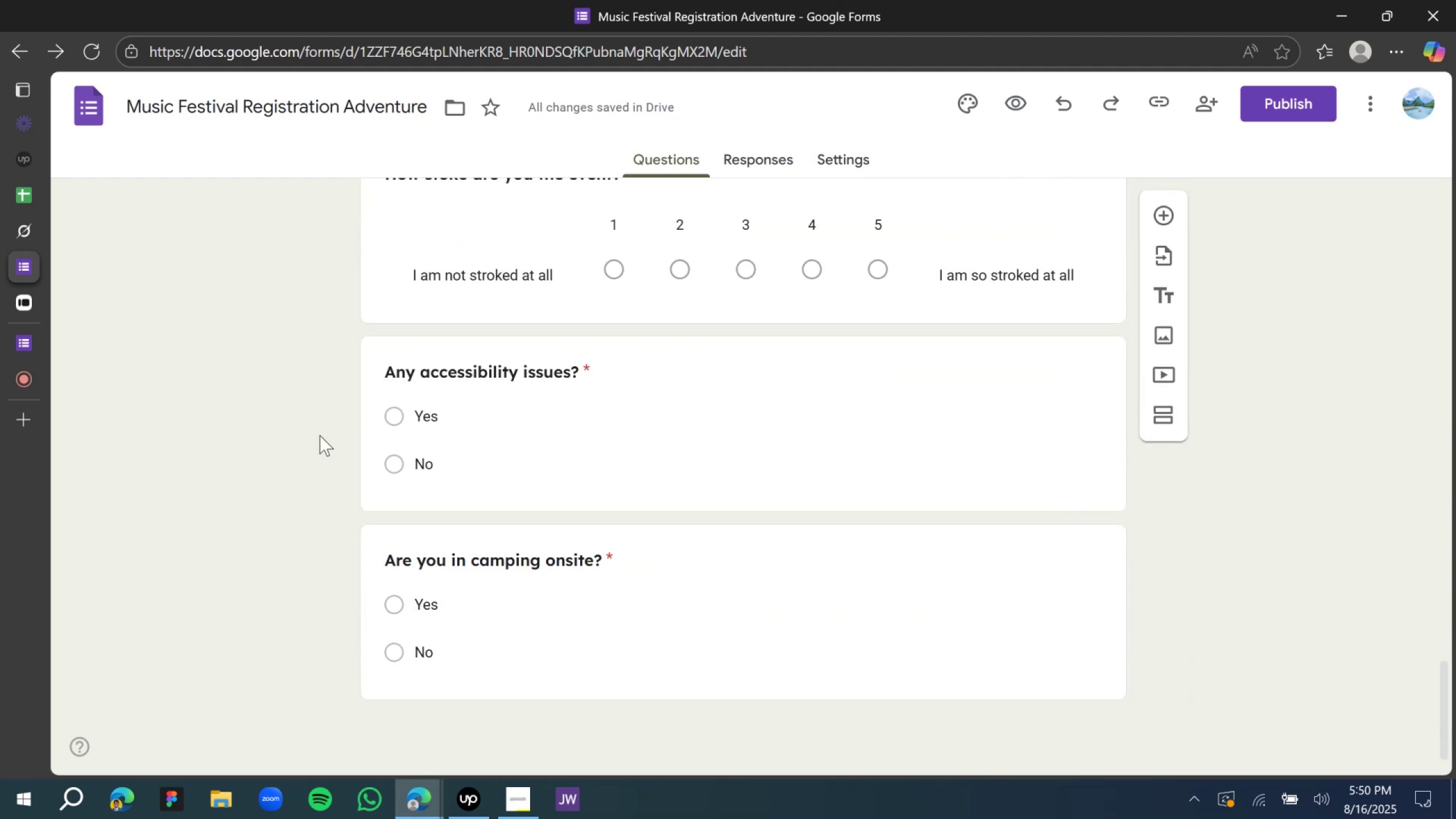 
left_click([255, 437])
 